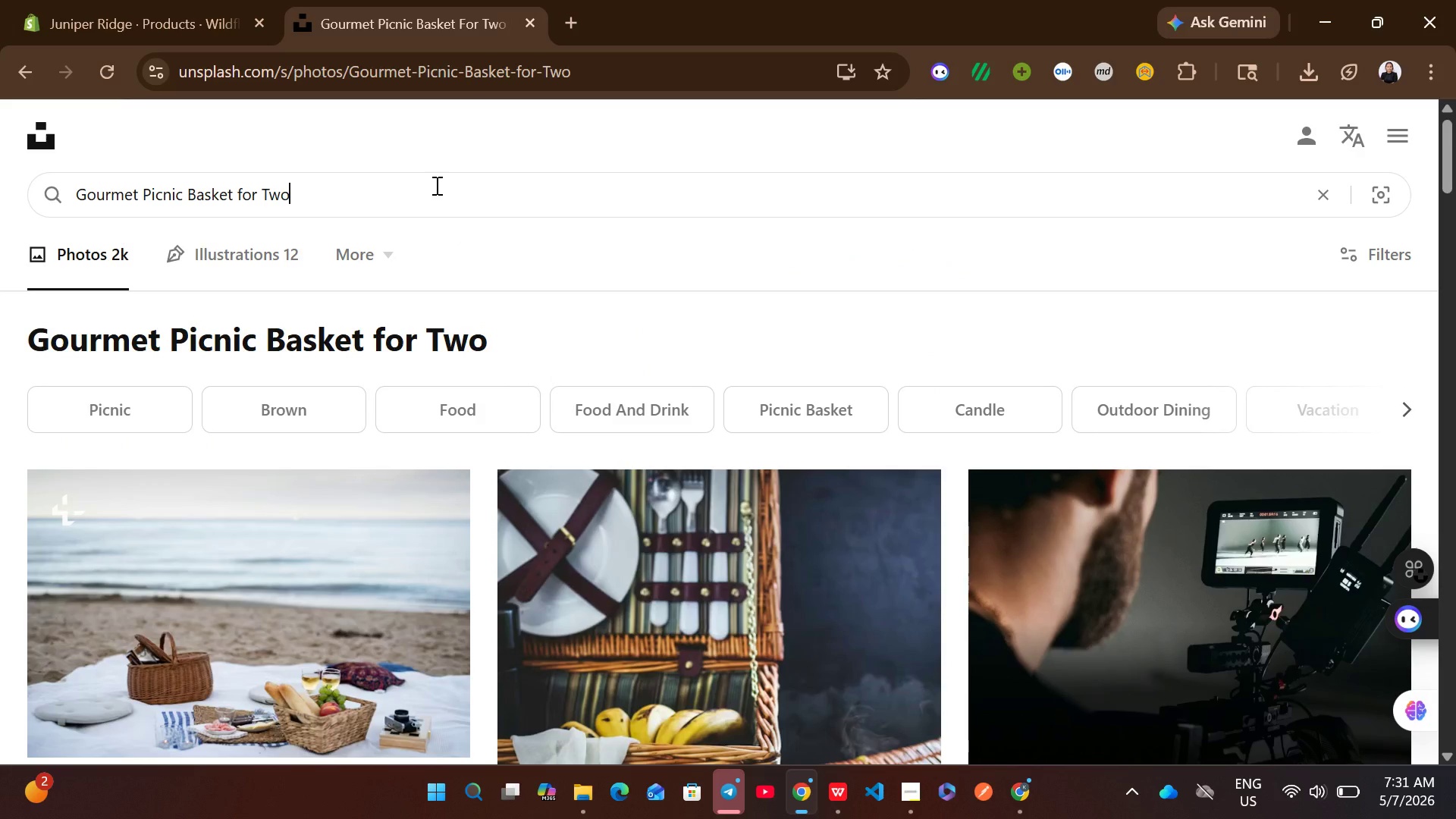 
key(Control+A)
 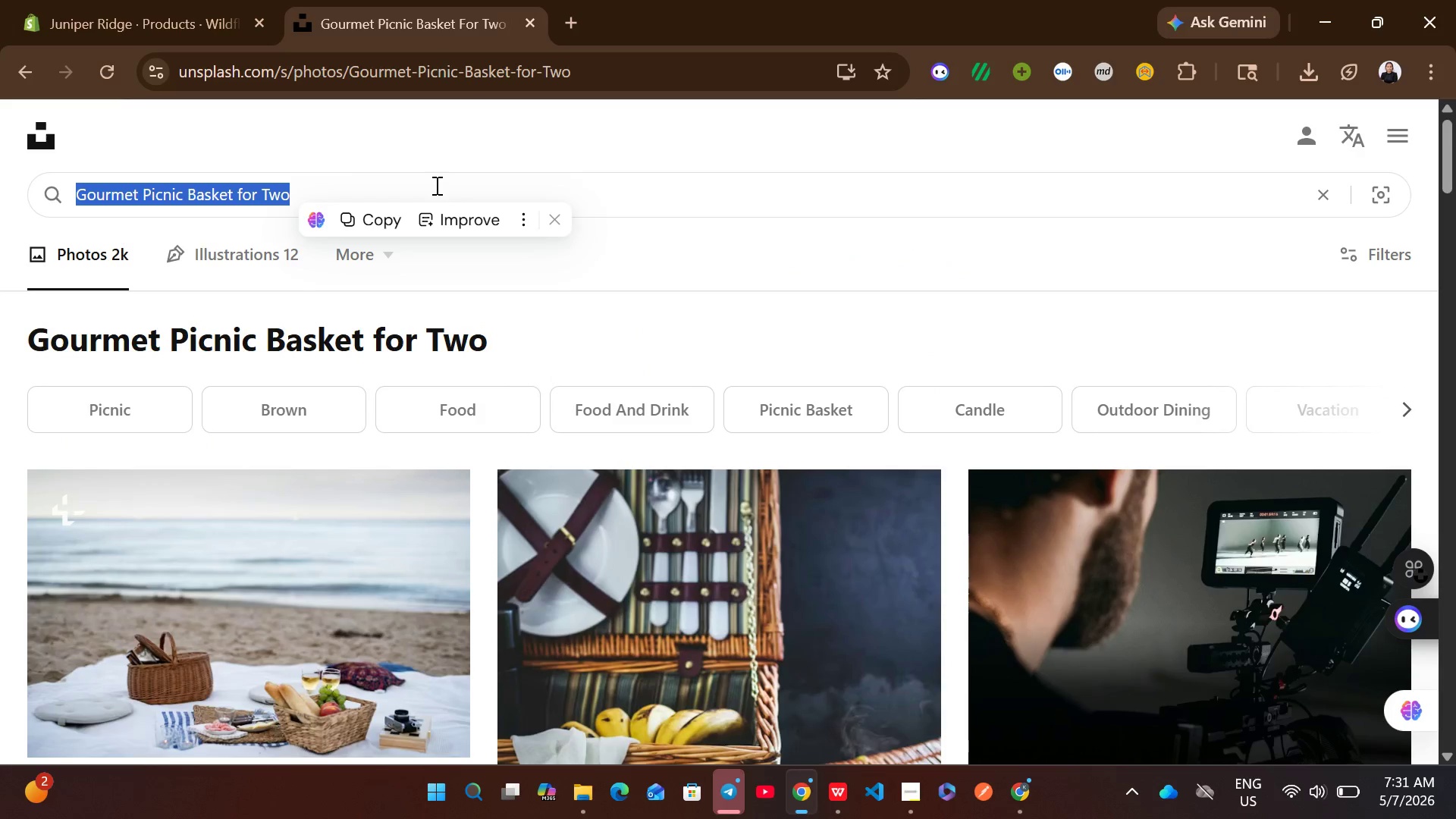 
key(Control+V)
 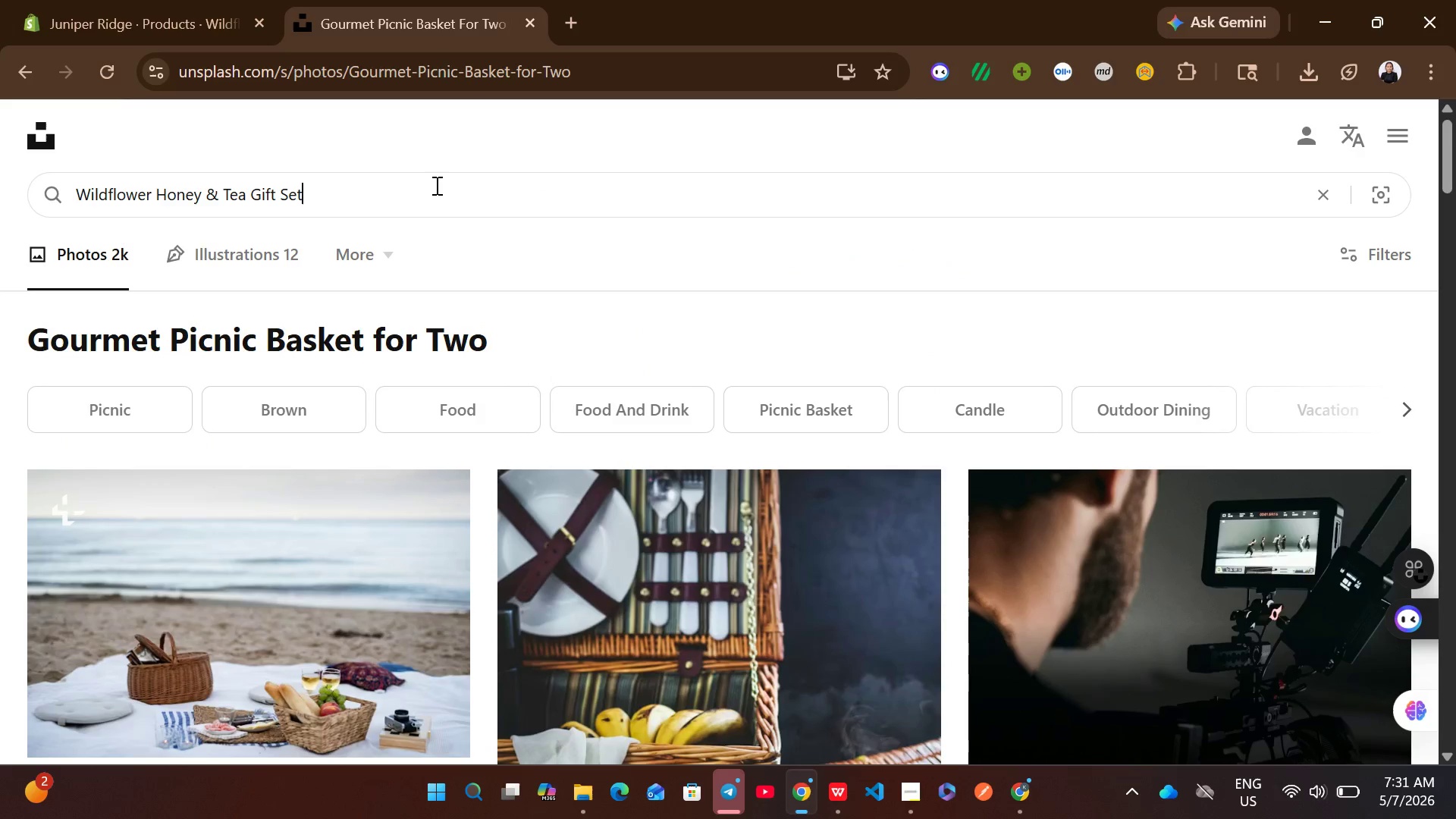 
key(Enter)
 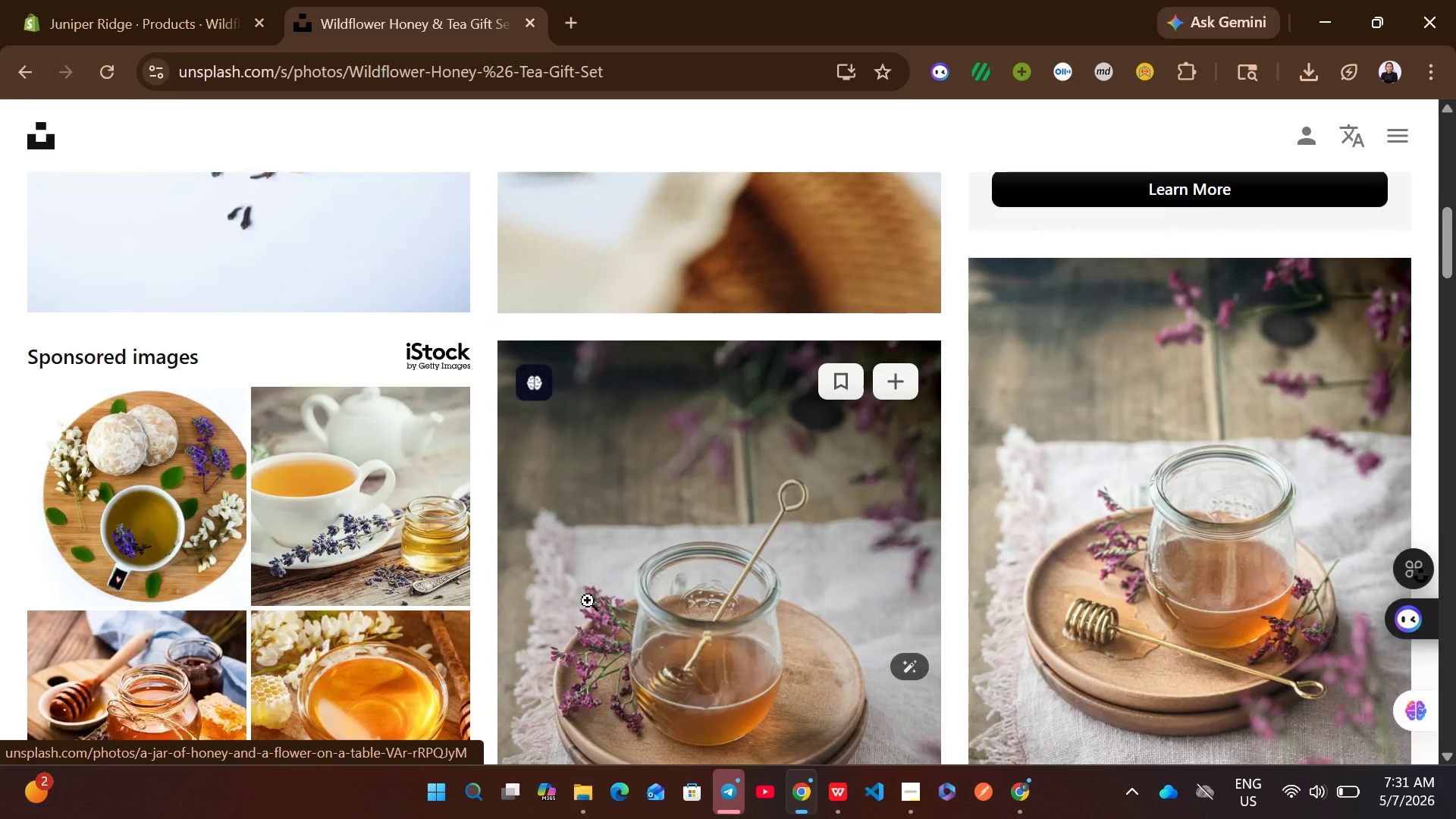 
wait(7.12)
 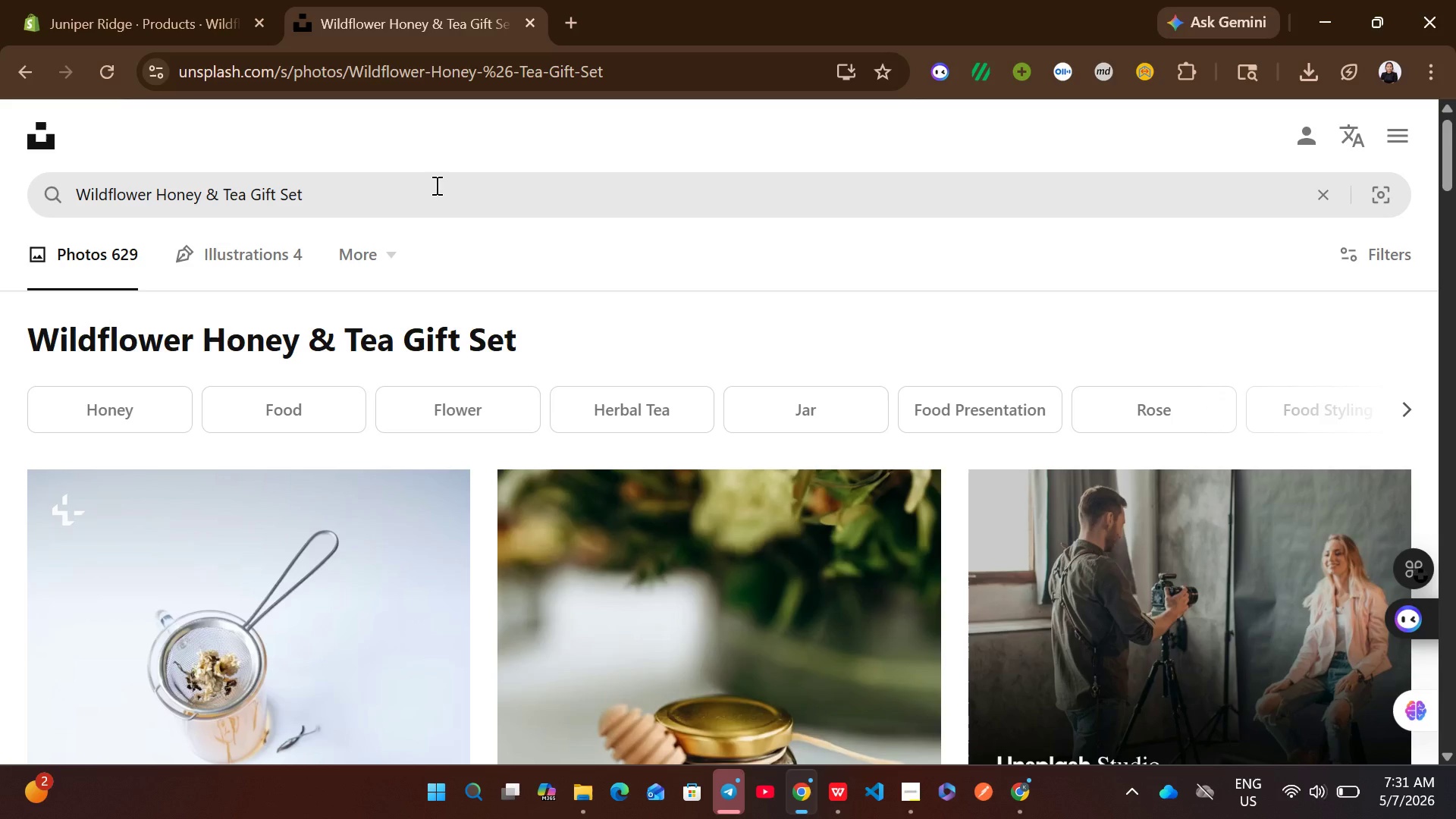 
left_click([879, 626])
 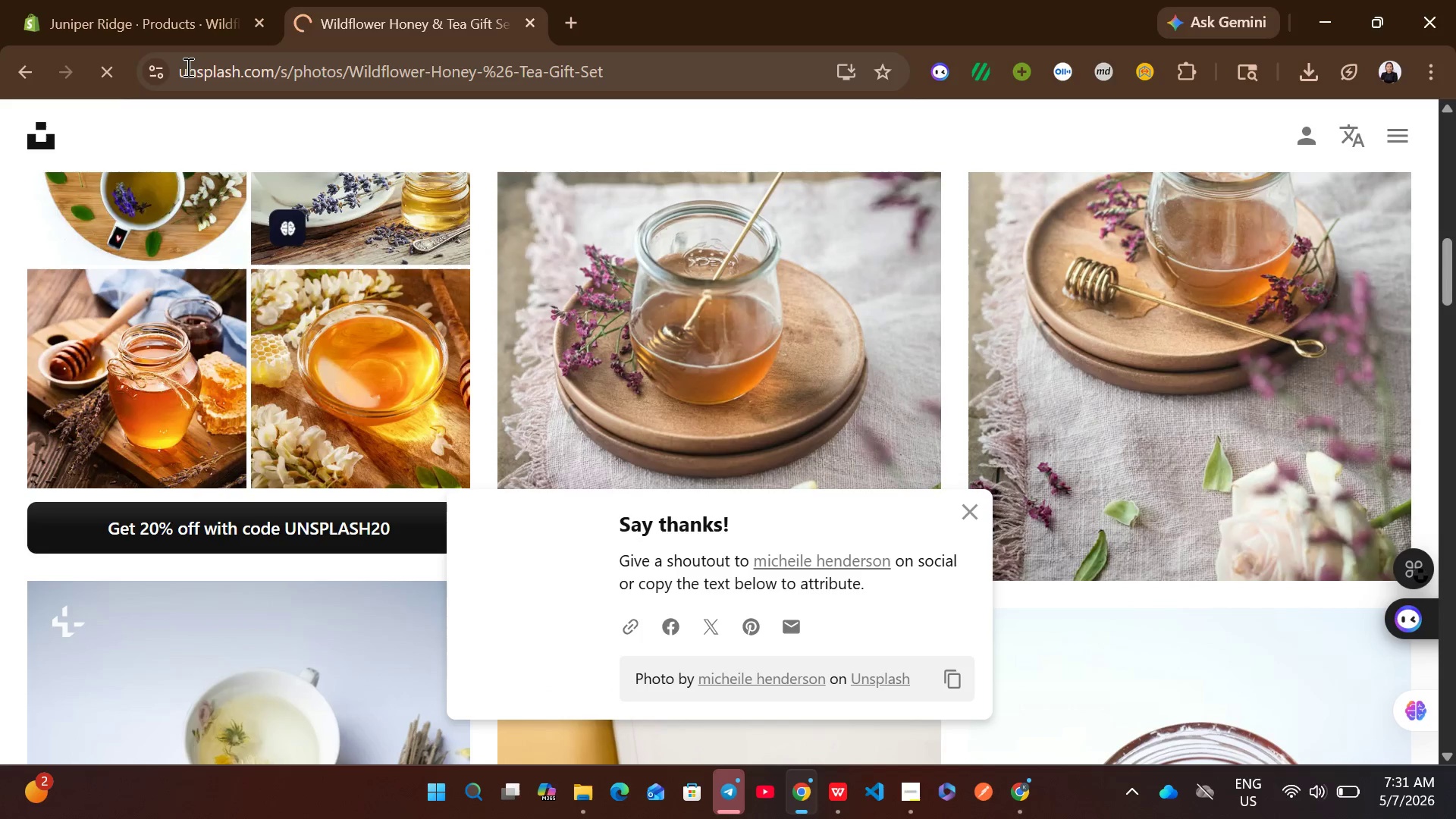 
left_click([160, 0])
 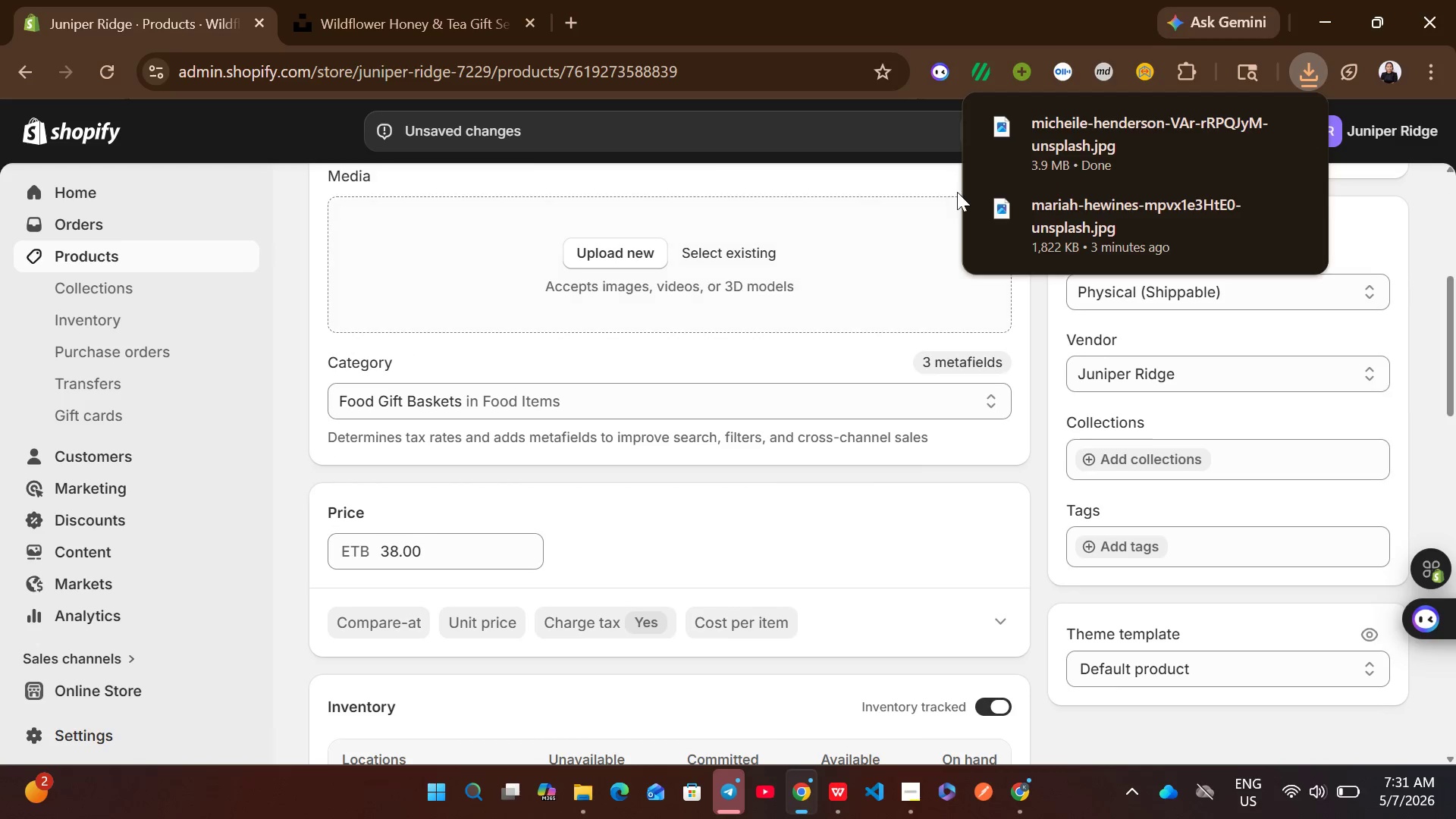 
left_click_drag(start_coordinate=[1060, 122], to_coordinate=[802, 258])
 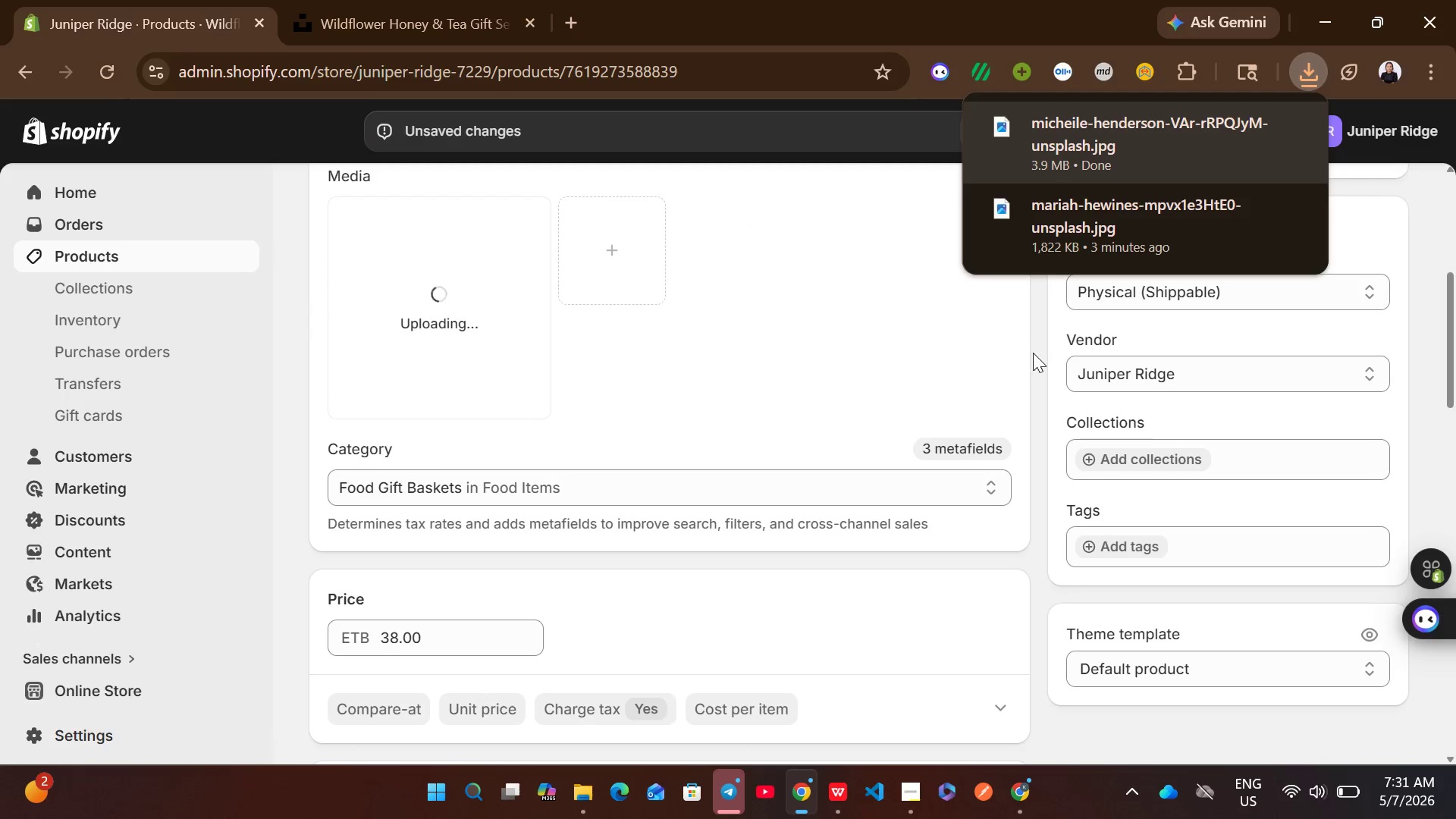 
left_click([1034, 353])
 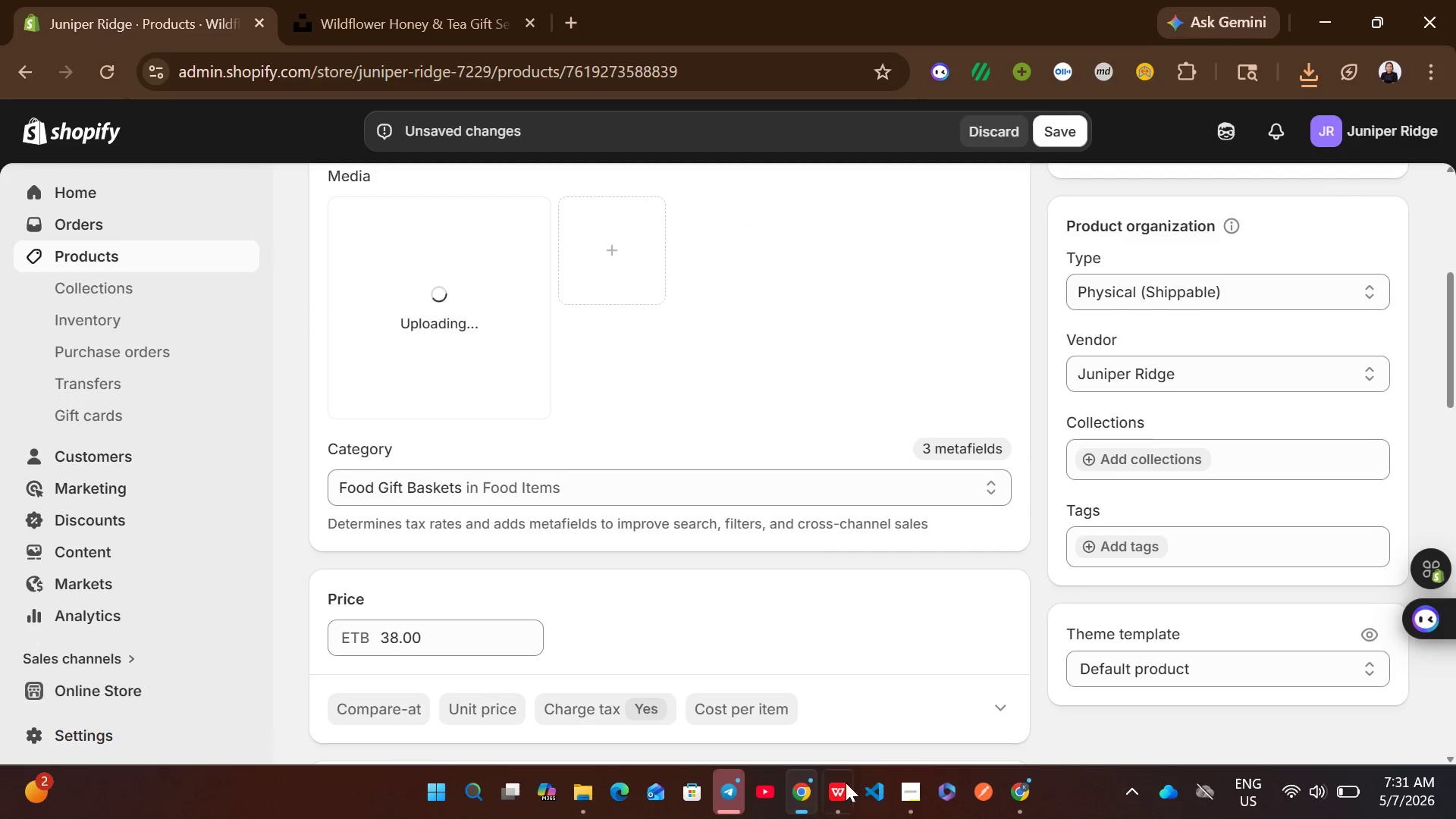 
left_click([839, 788])
 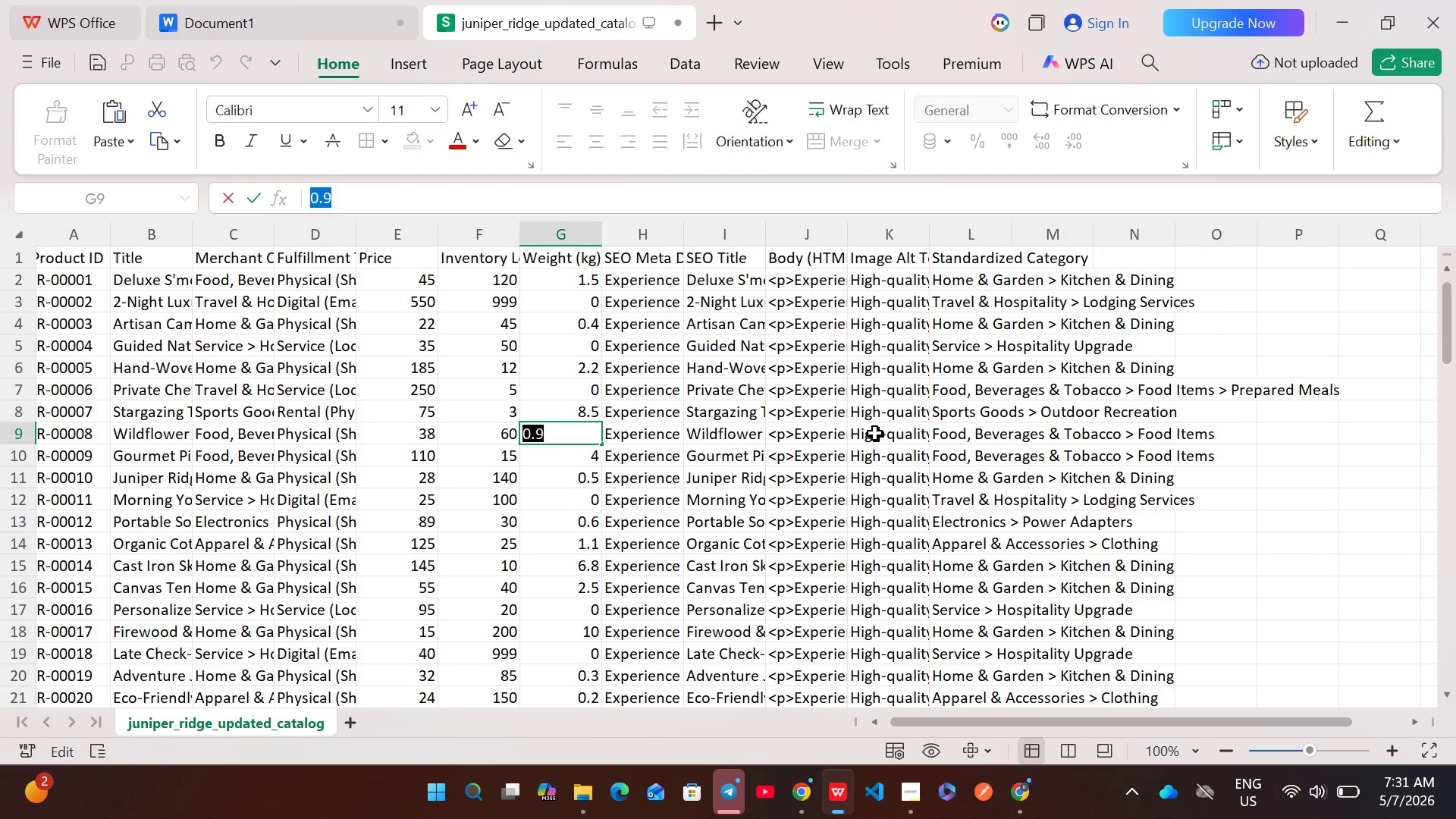 
double_click([875, 433])
 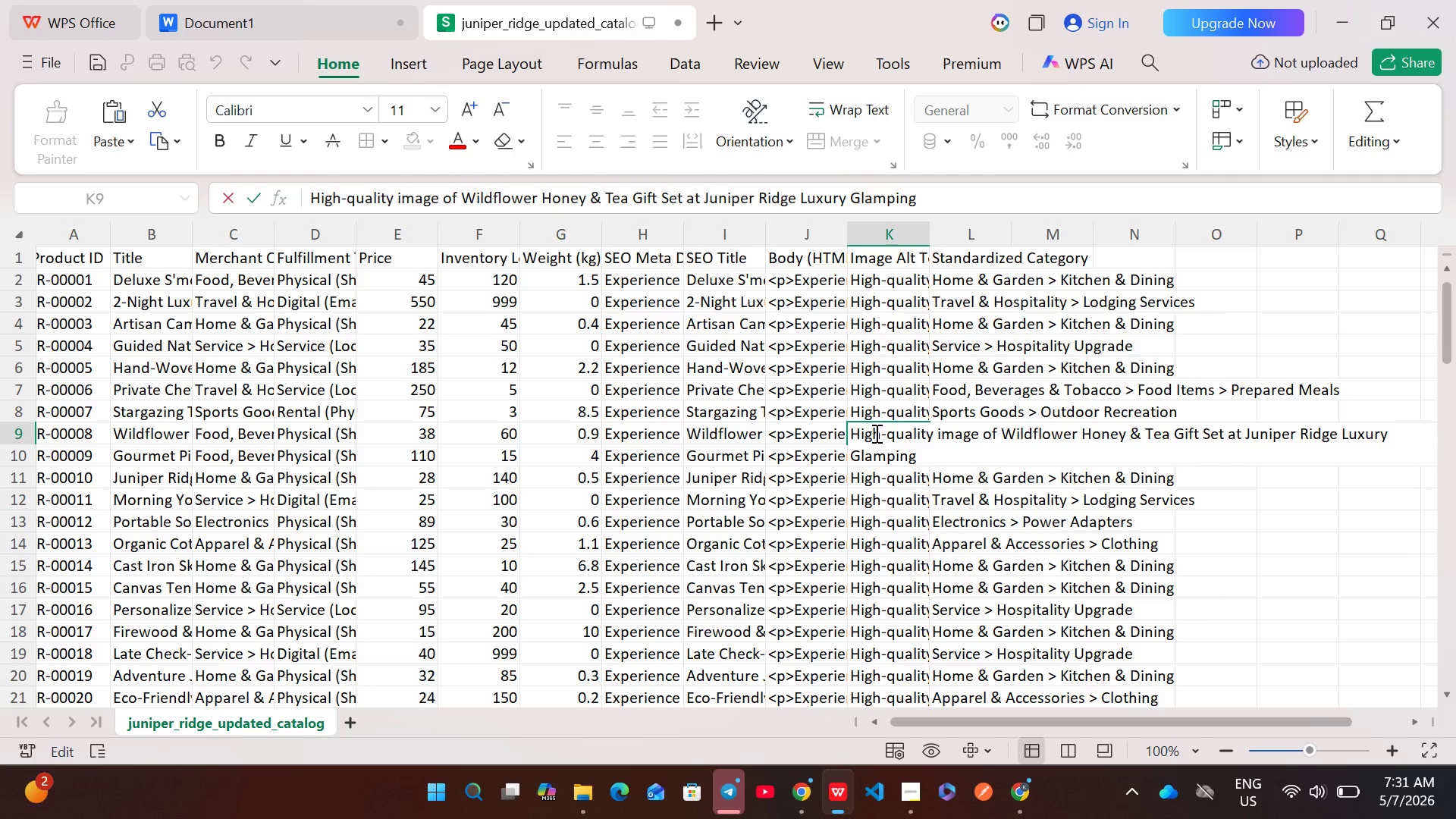 
key(Control+A)
 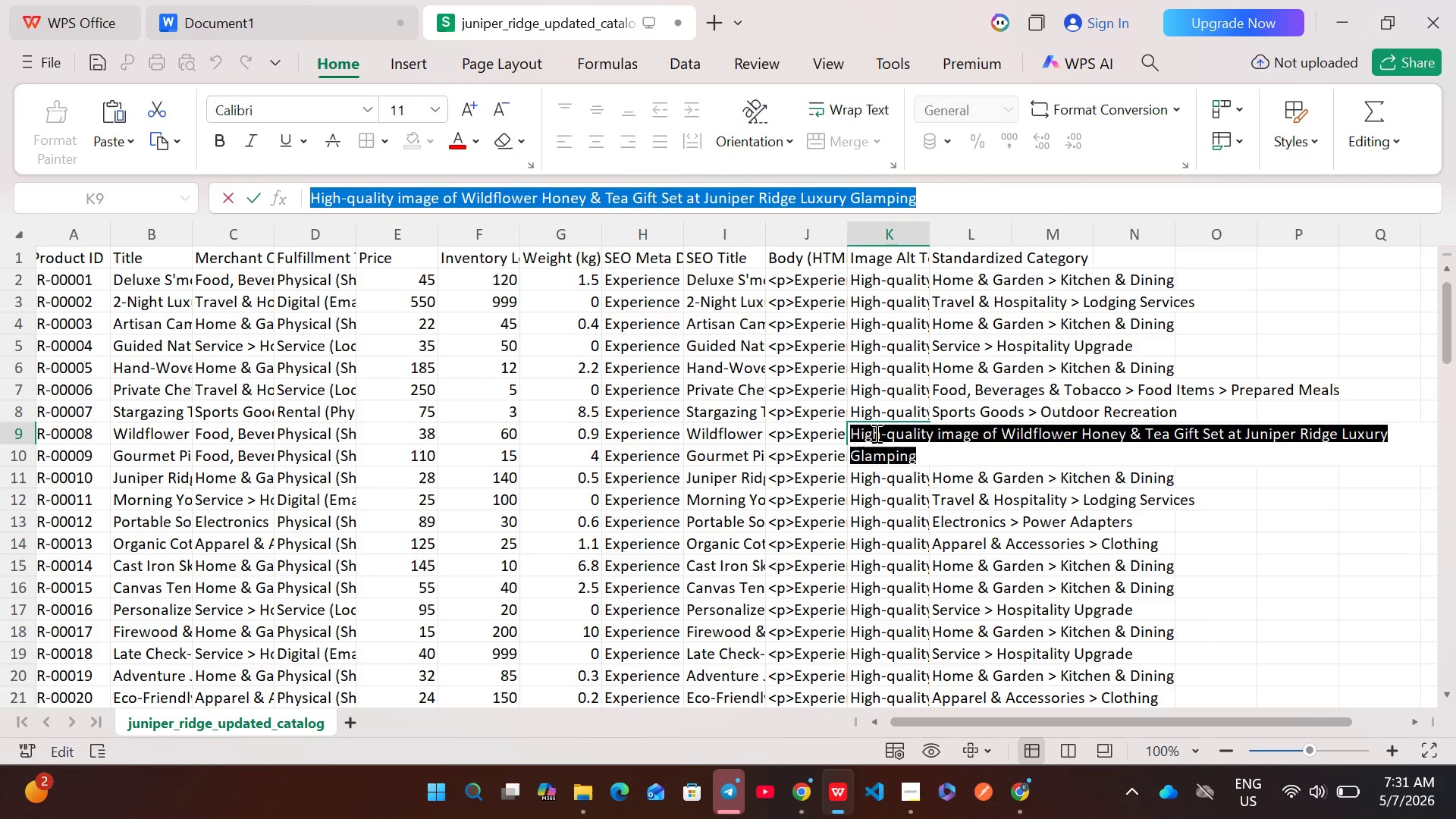 
key(Control+C)
 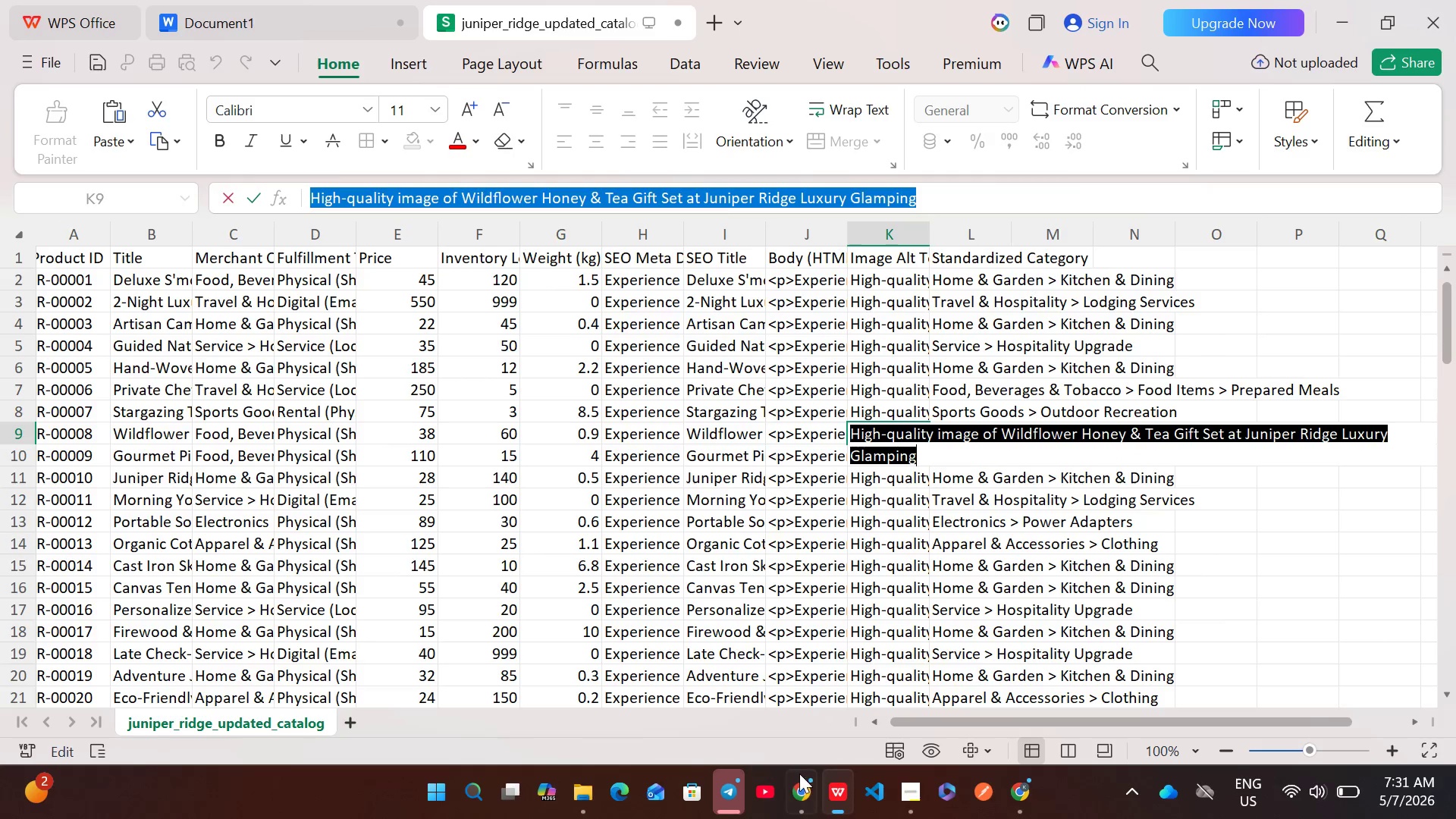 
left_click([796, 774])
 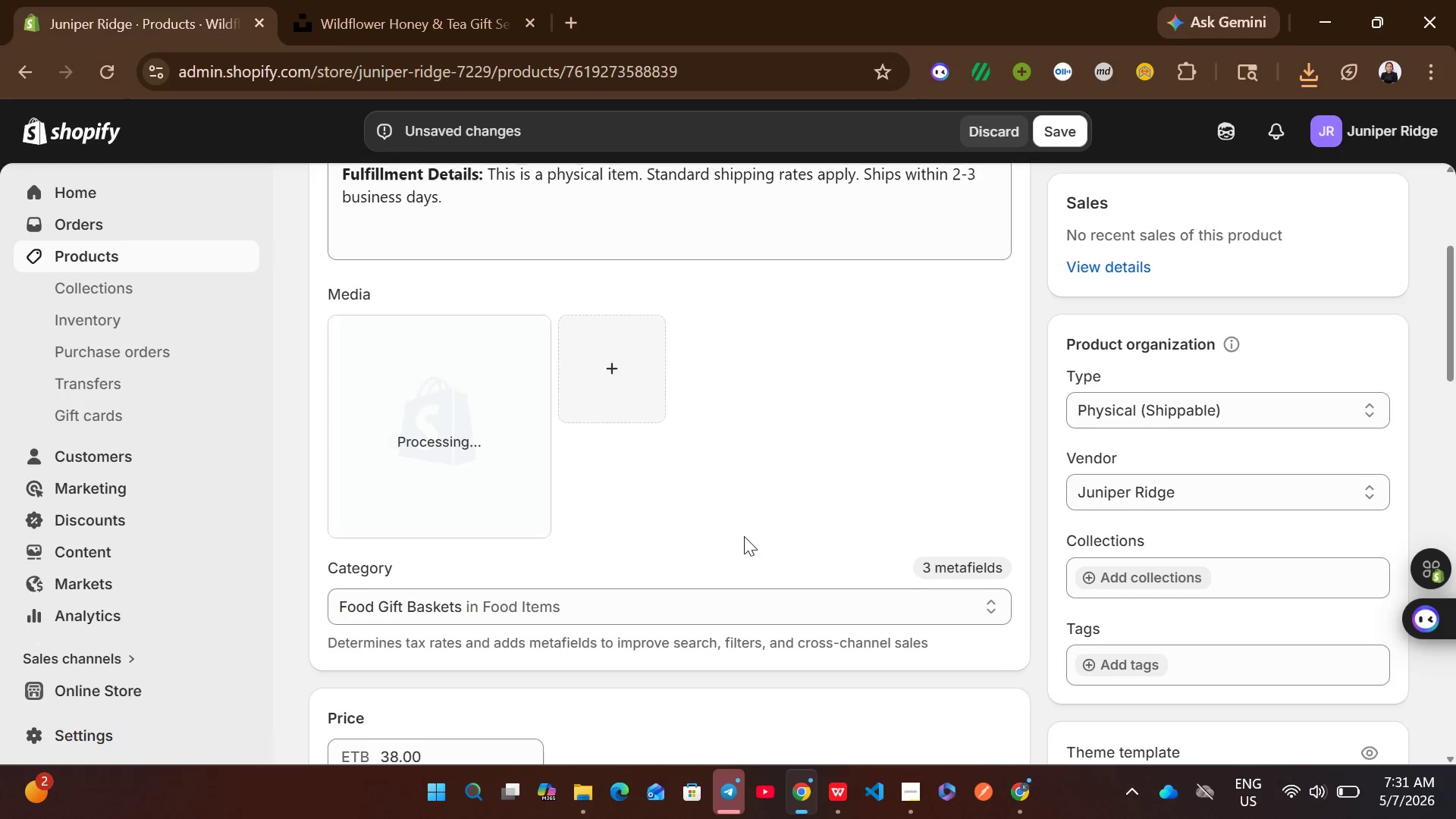 
left_click([744, 536])
 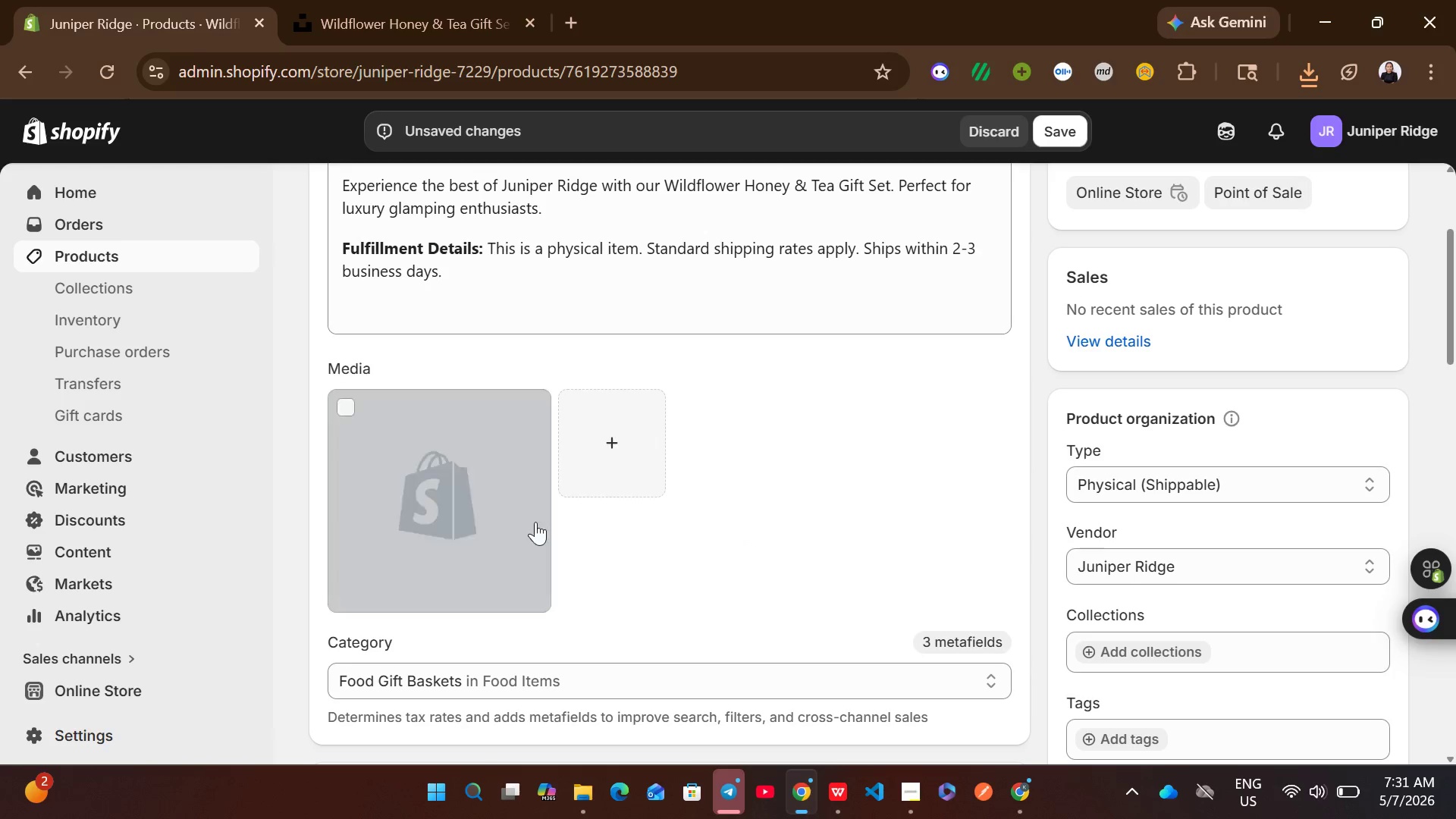 
left_click([534, 522])
 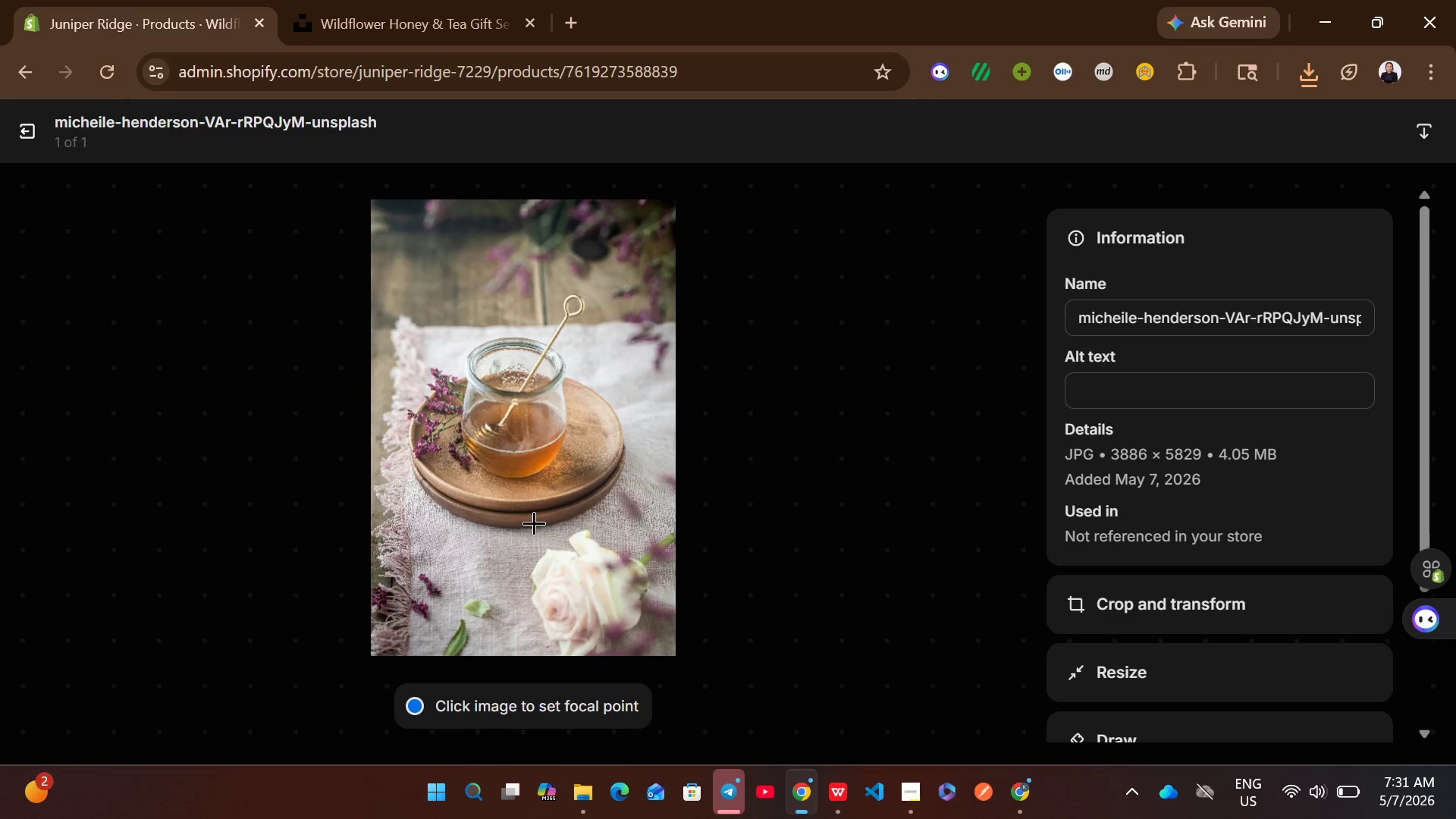 
wait(7.38)
 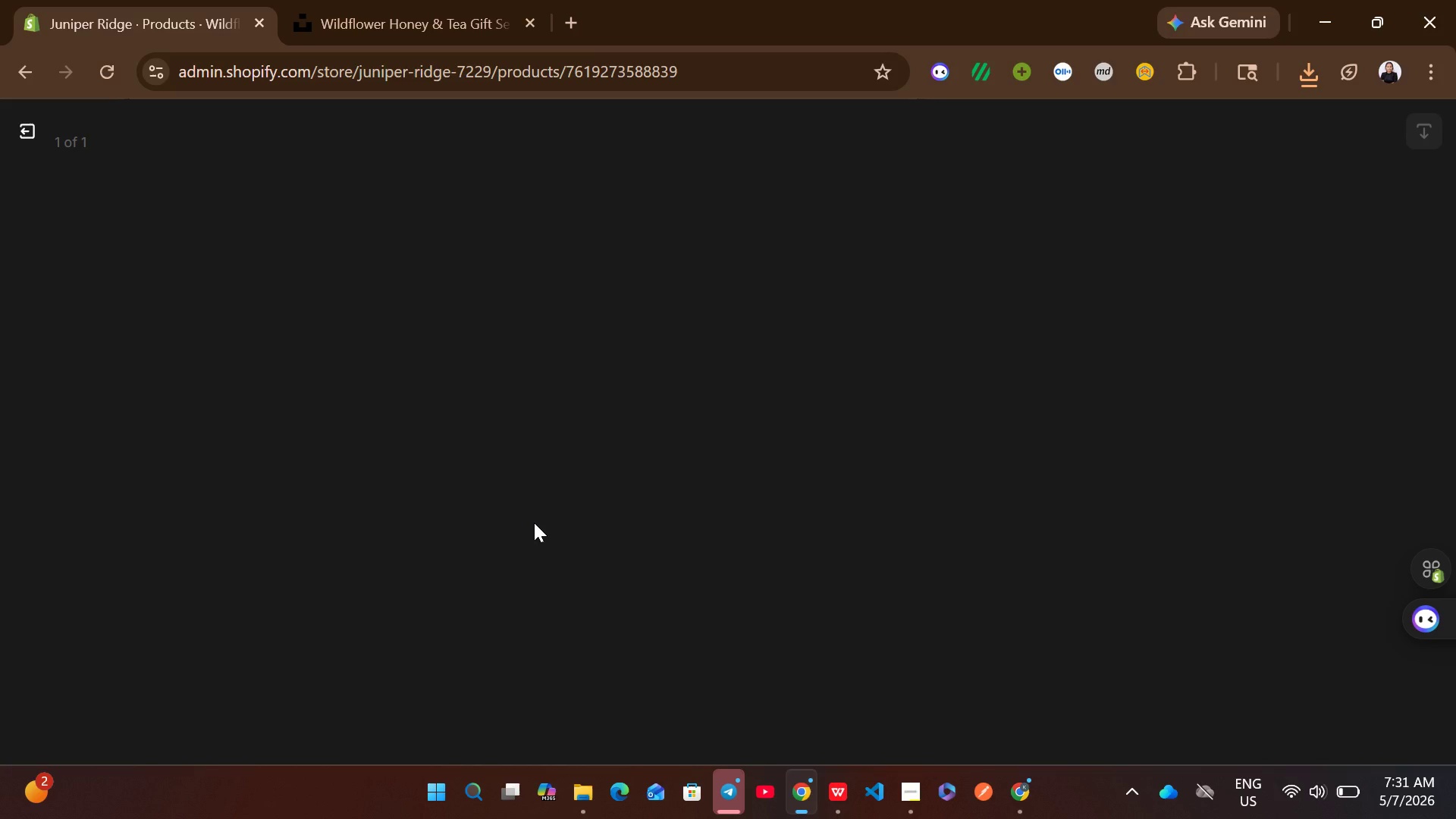 
left_click([1084, 381])
 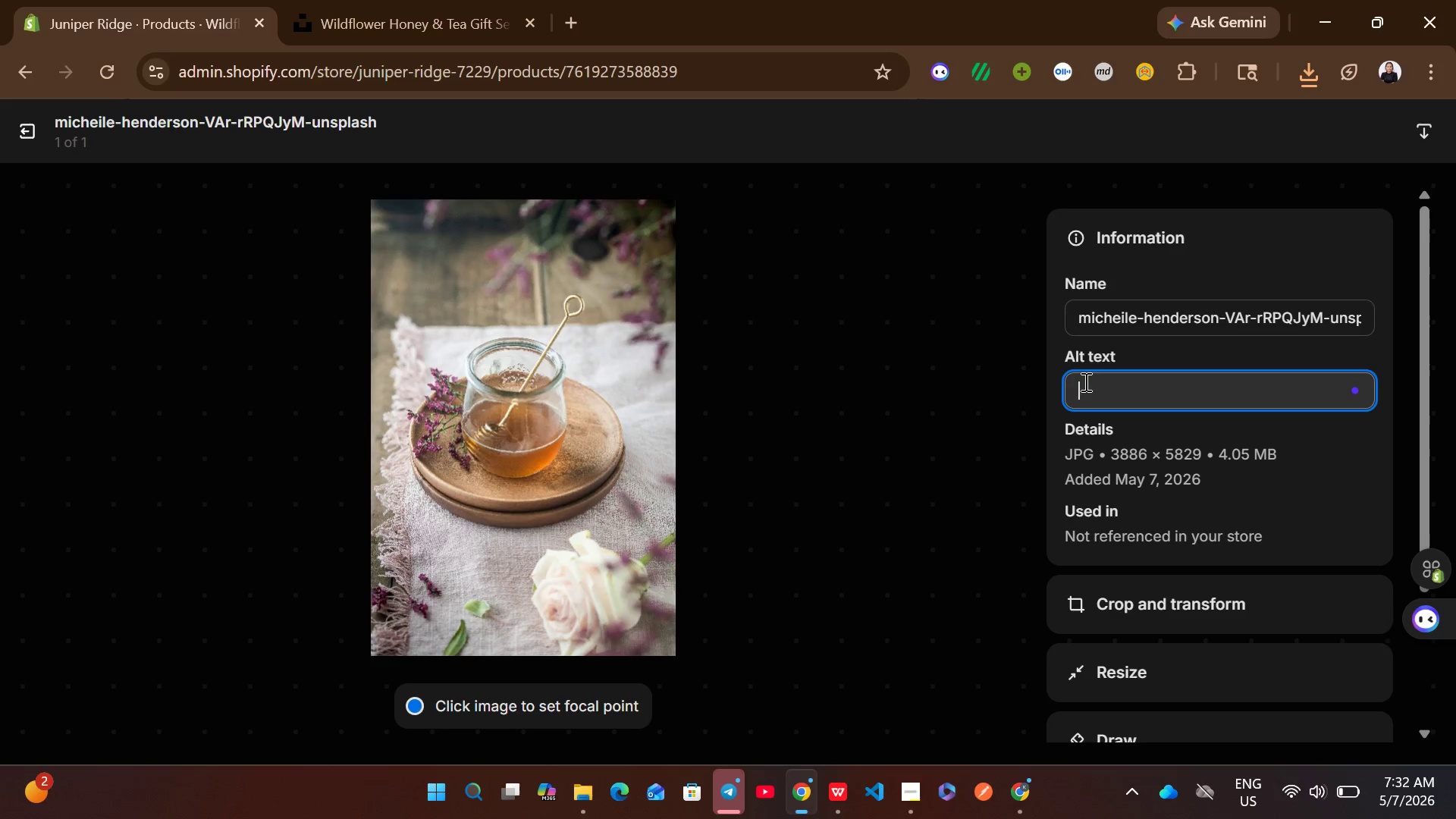 
key(Control+V)
 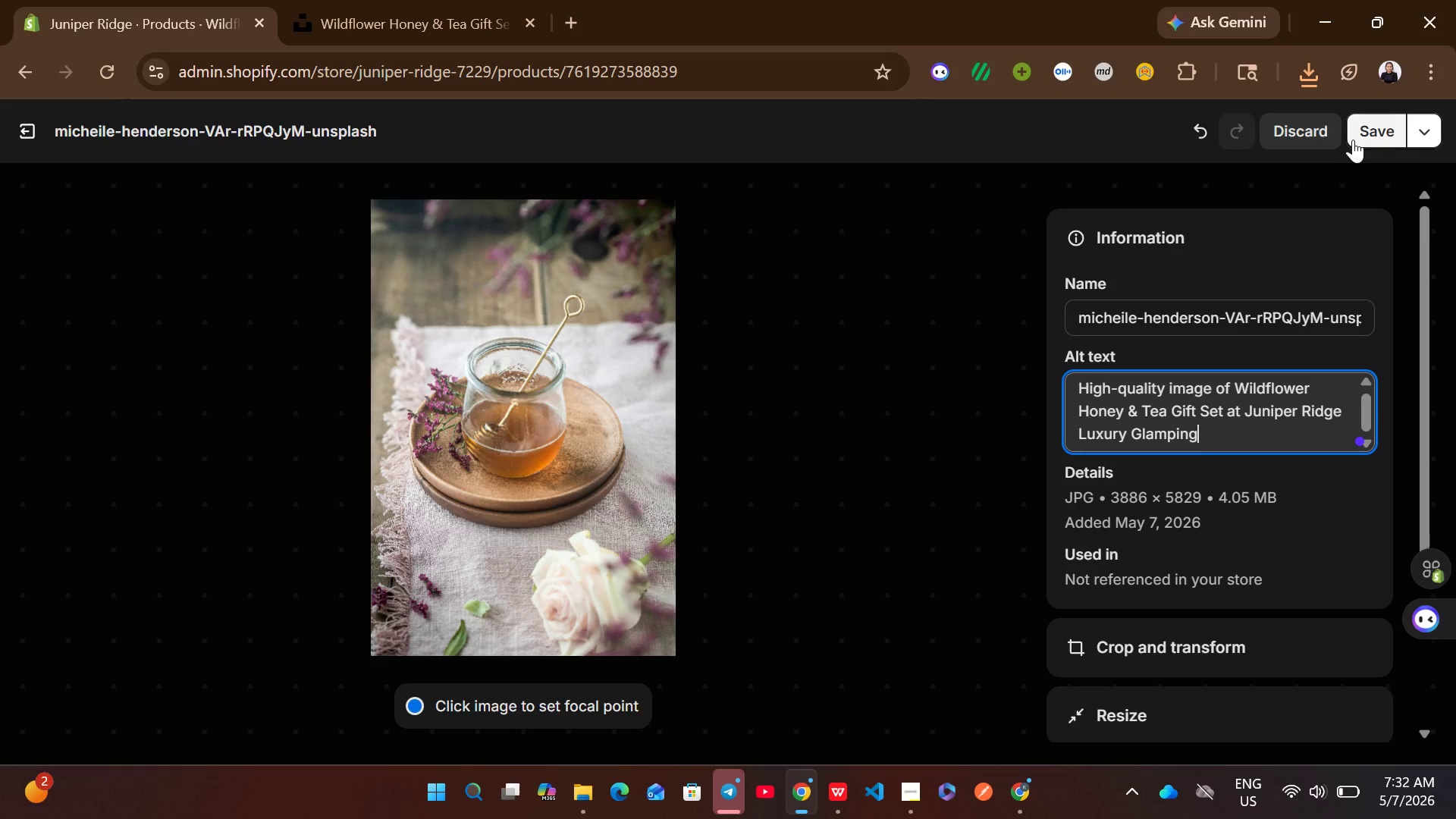 
left_click([1354, 140])
 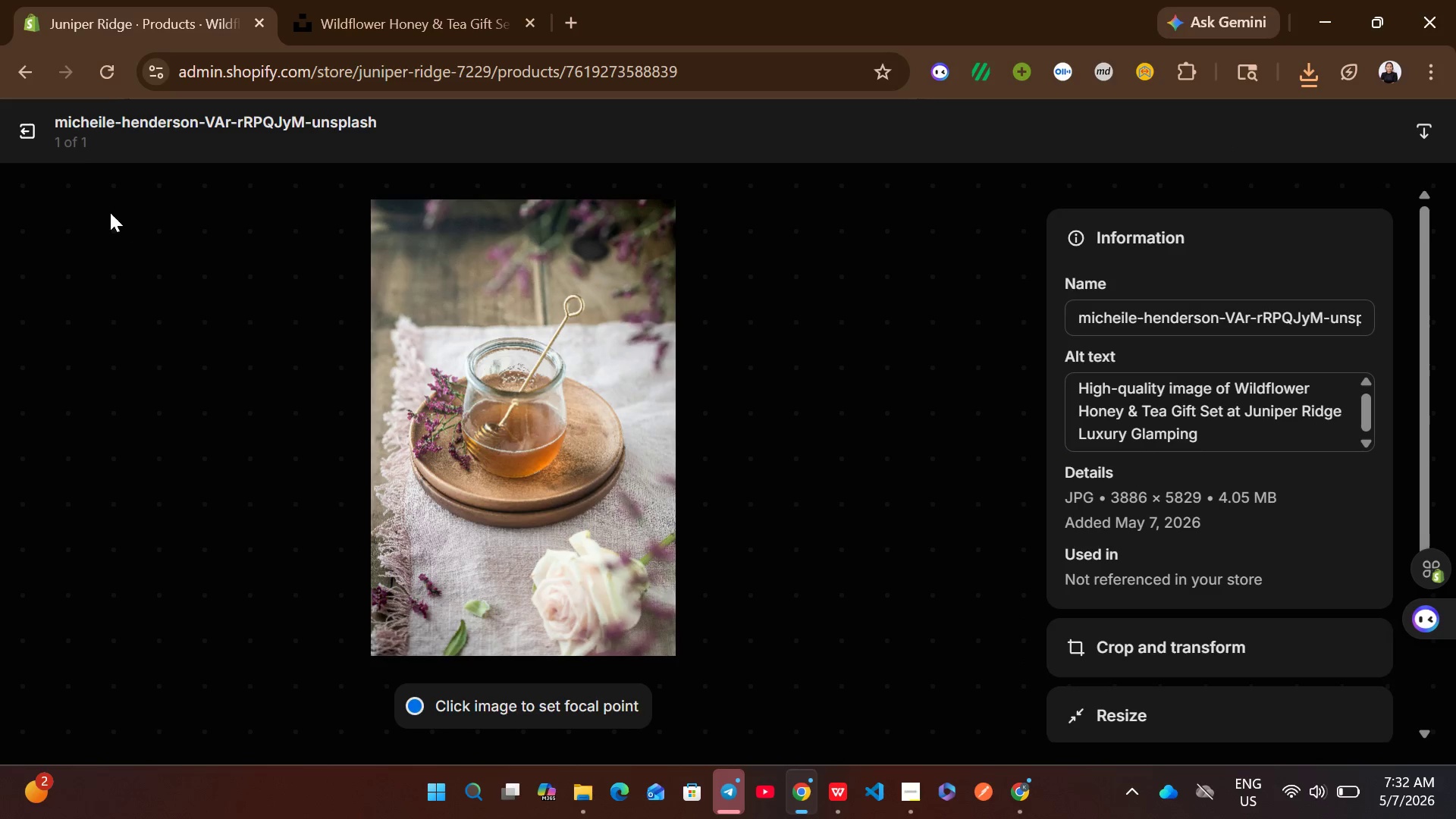 
left_click([28, 127])
 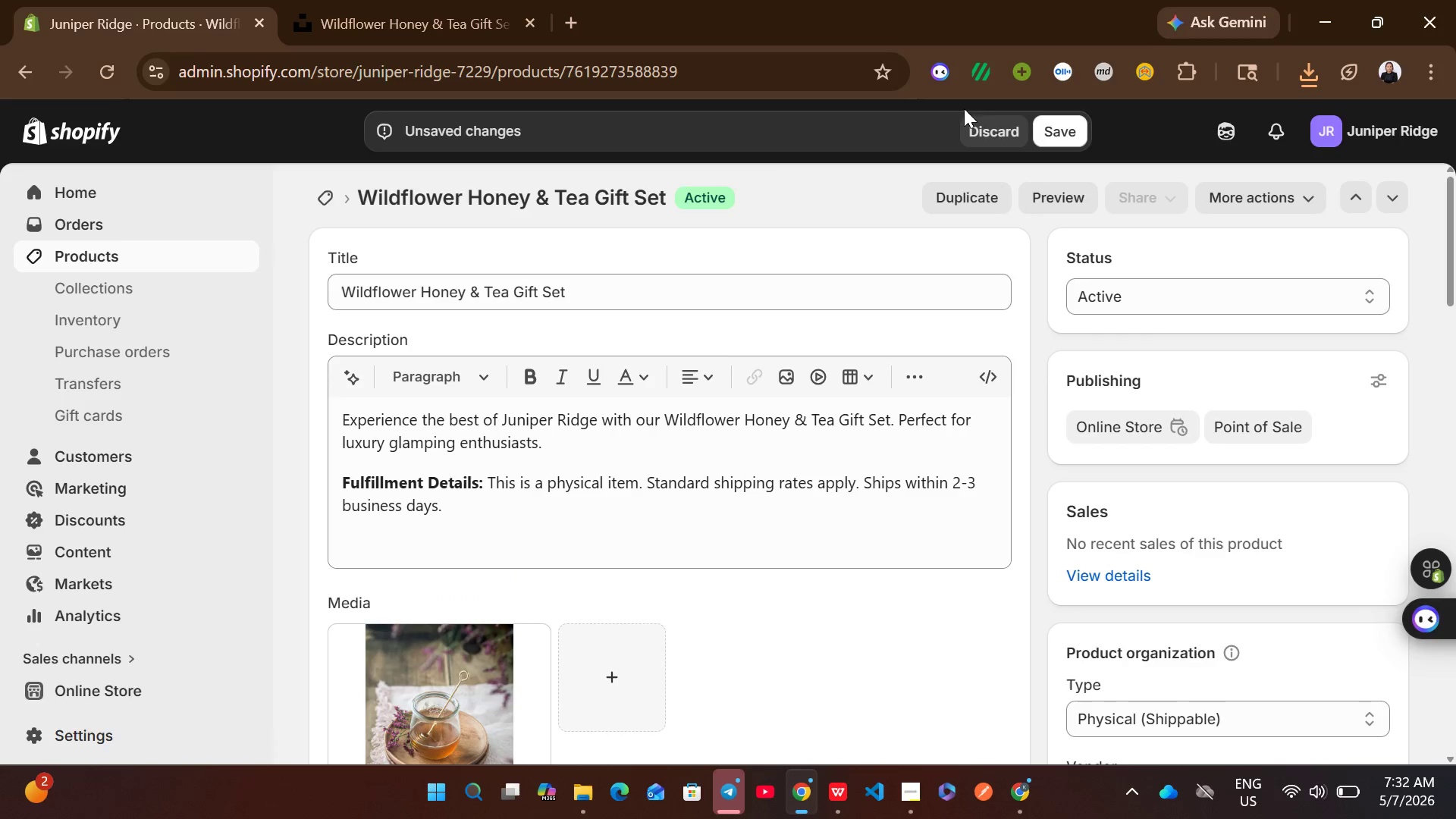 
left_click([1055, 135])
 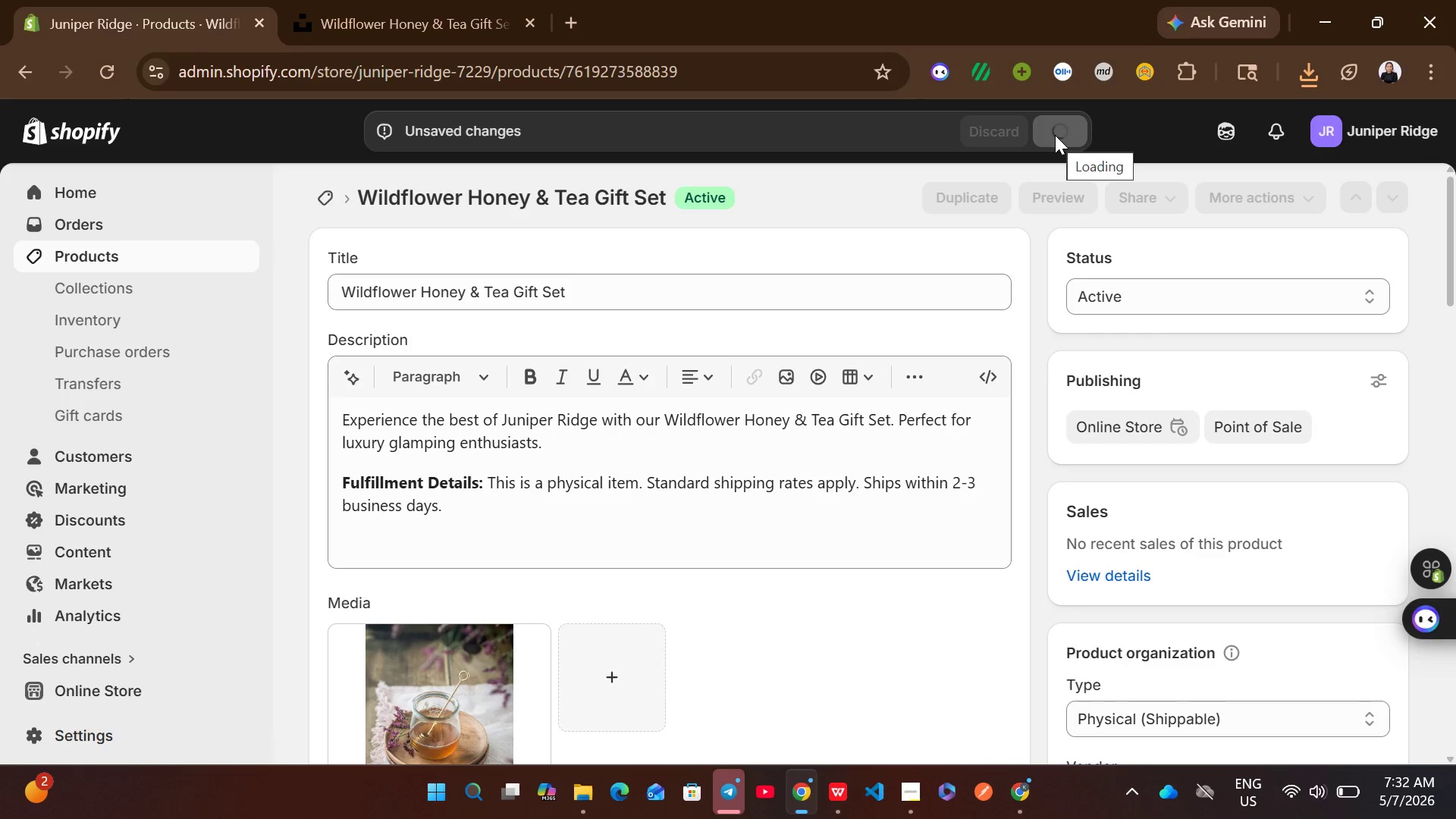 
wait(9.06)
 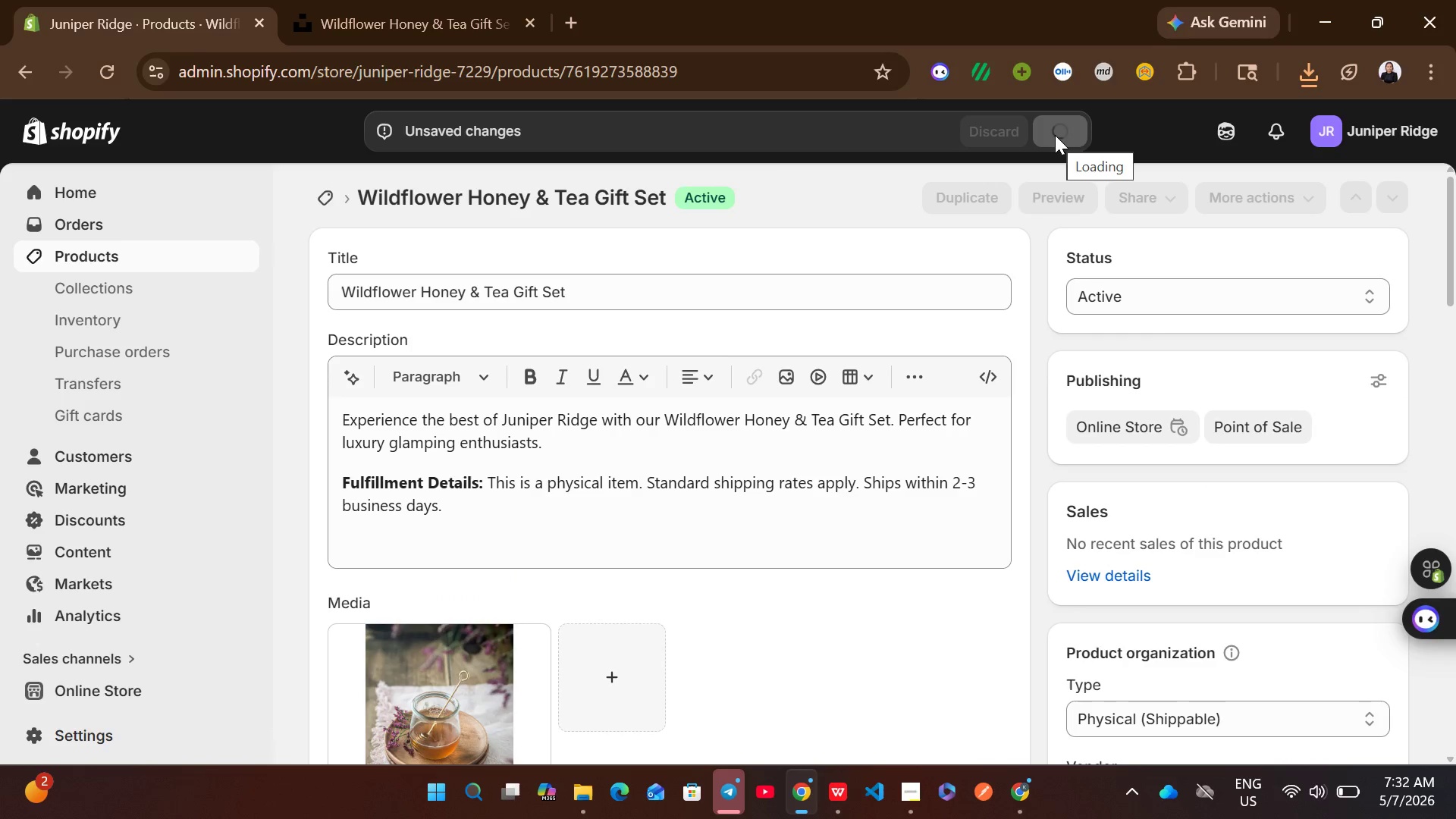 
left_click([328, 201])
 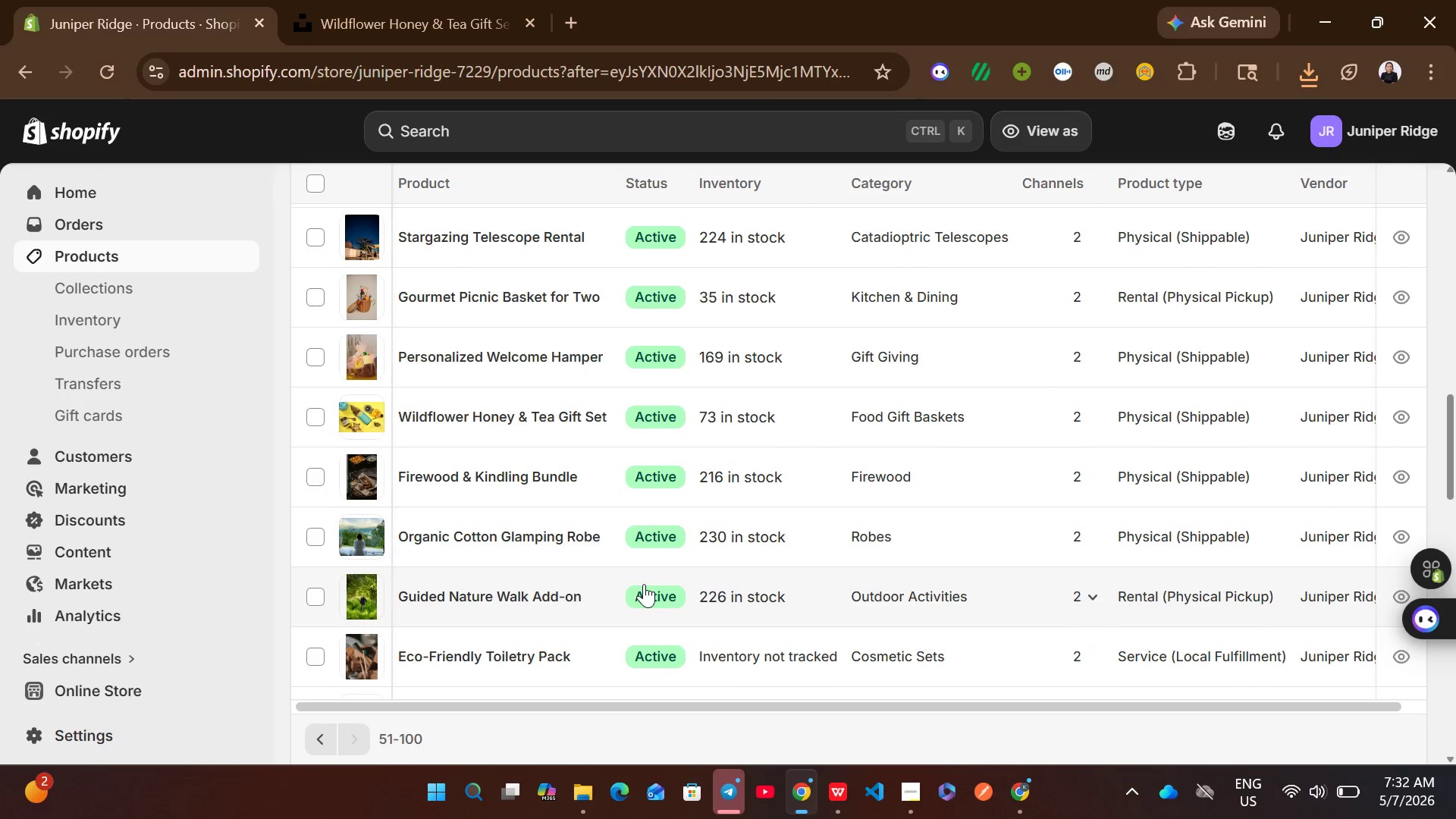 
wait(14.47)
 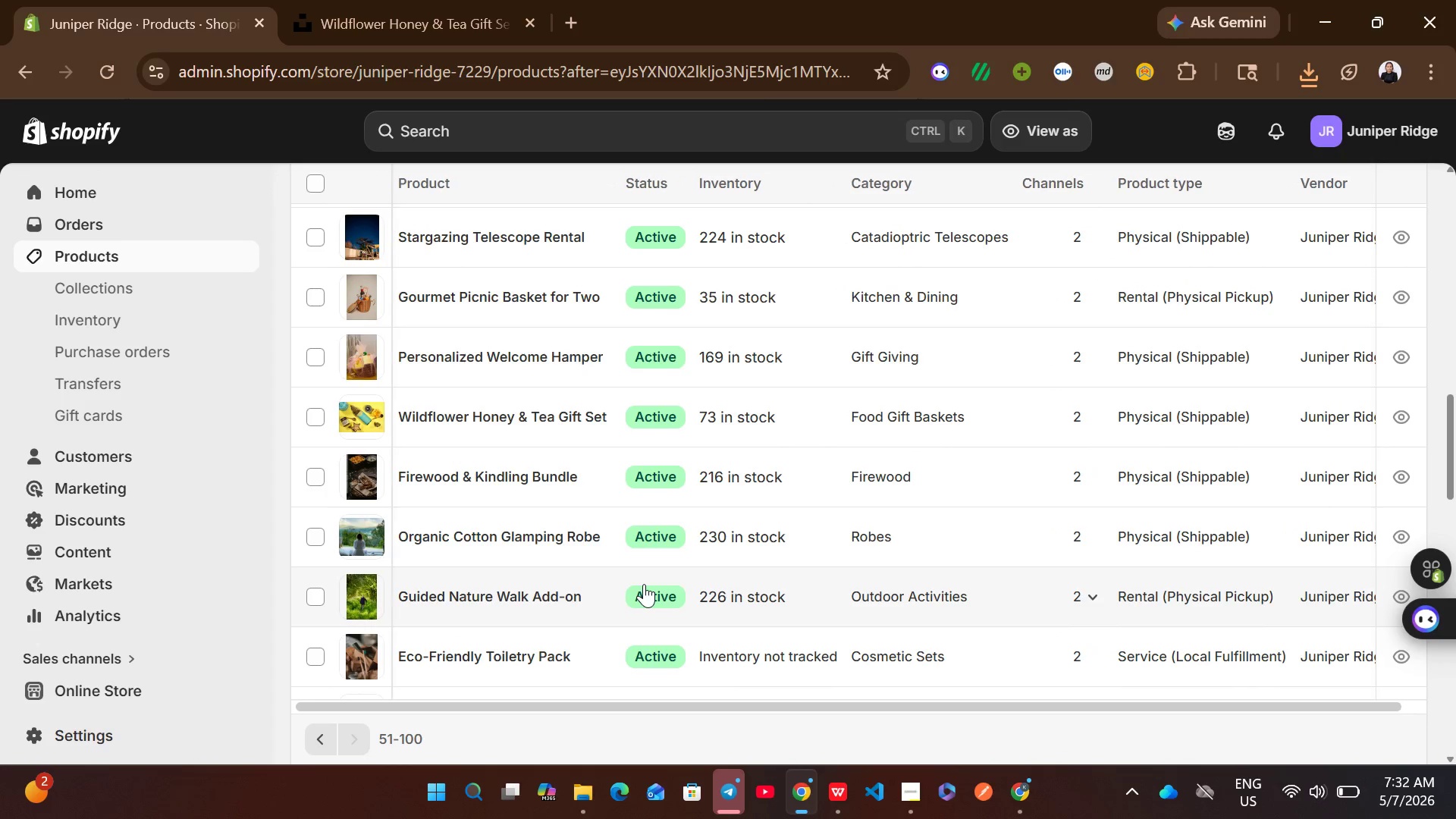 
left_click([686, 559])
 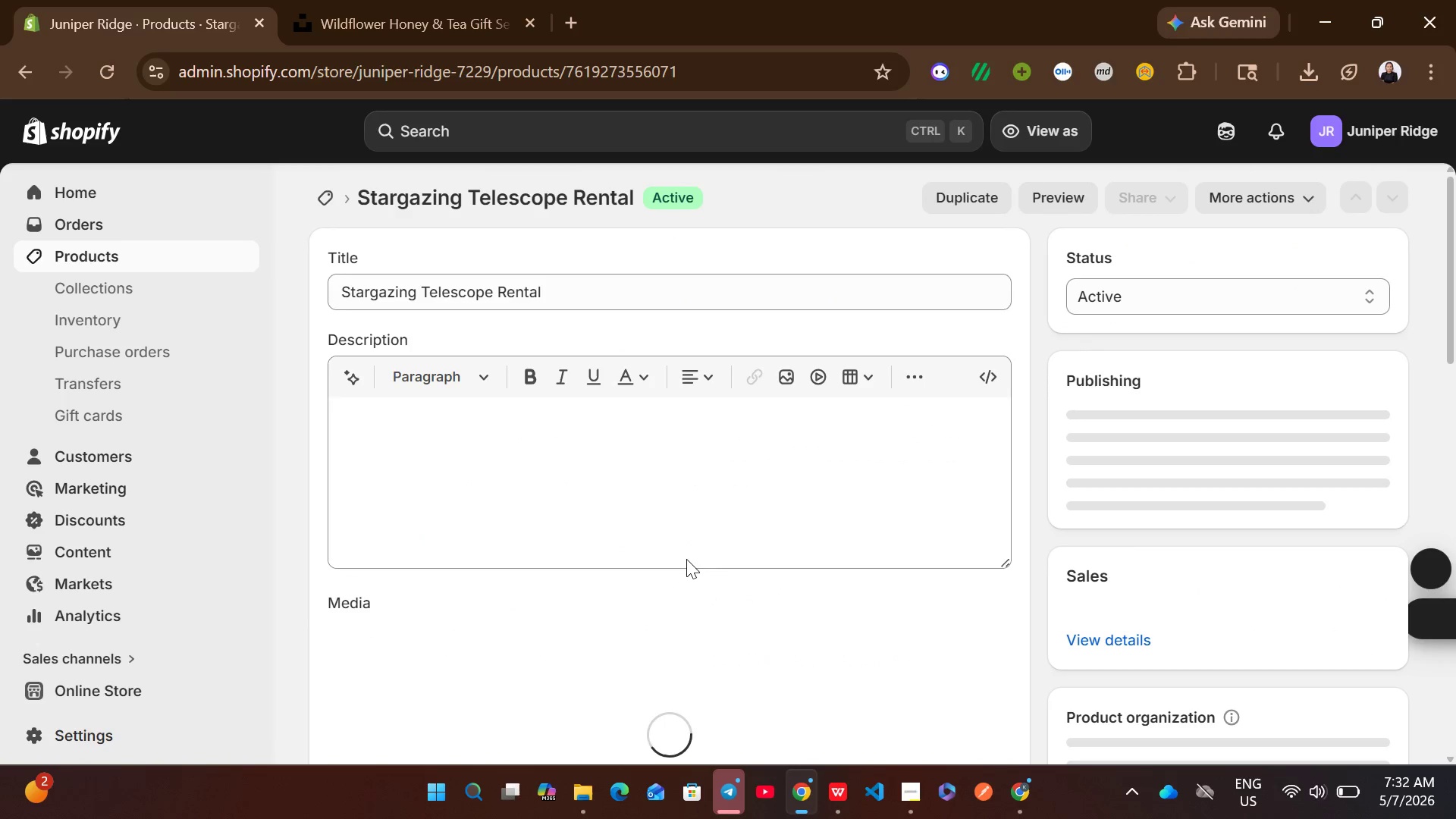 
left_click([608, 426])
 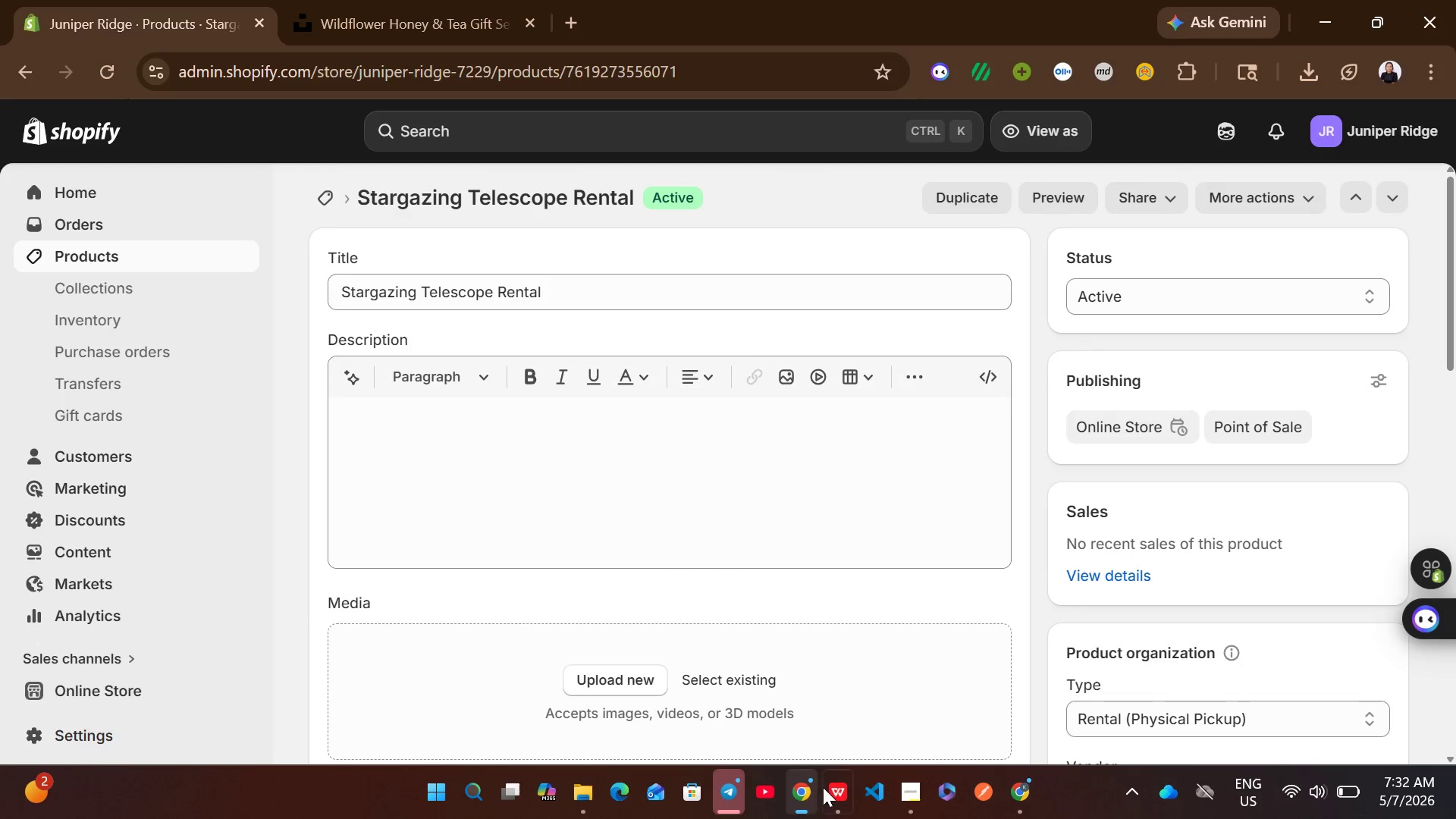 
left_click([830, 789])
 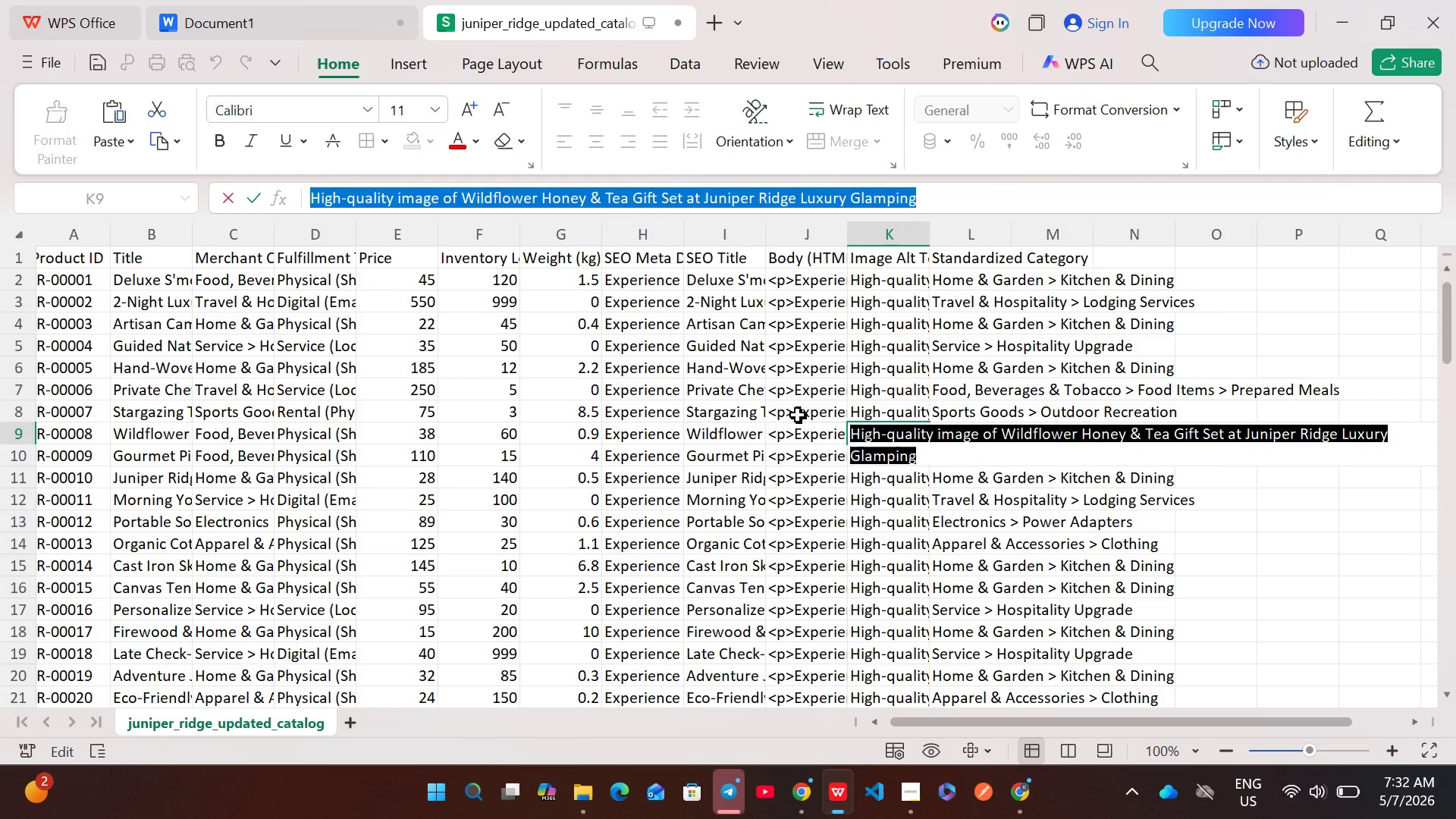 
double_click([798, 415])
 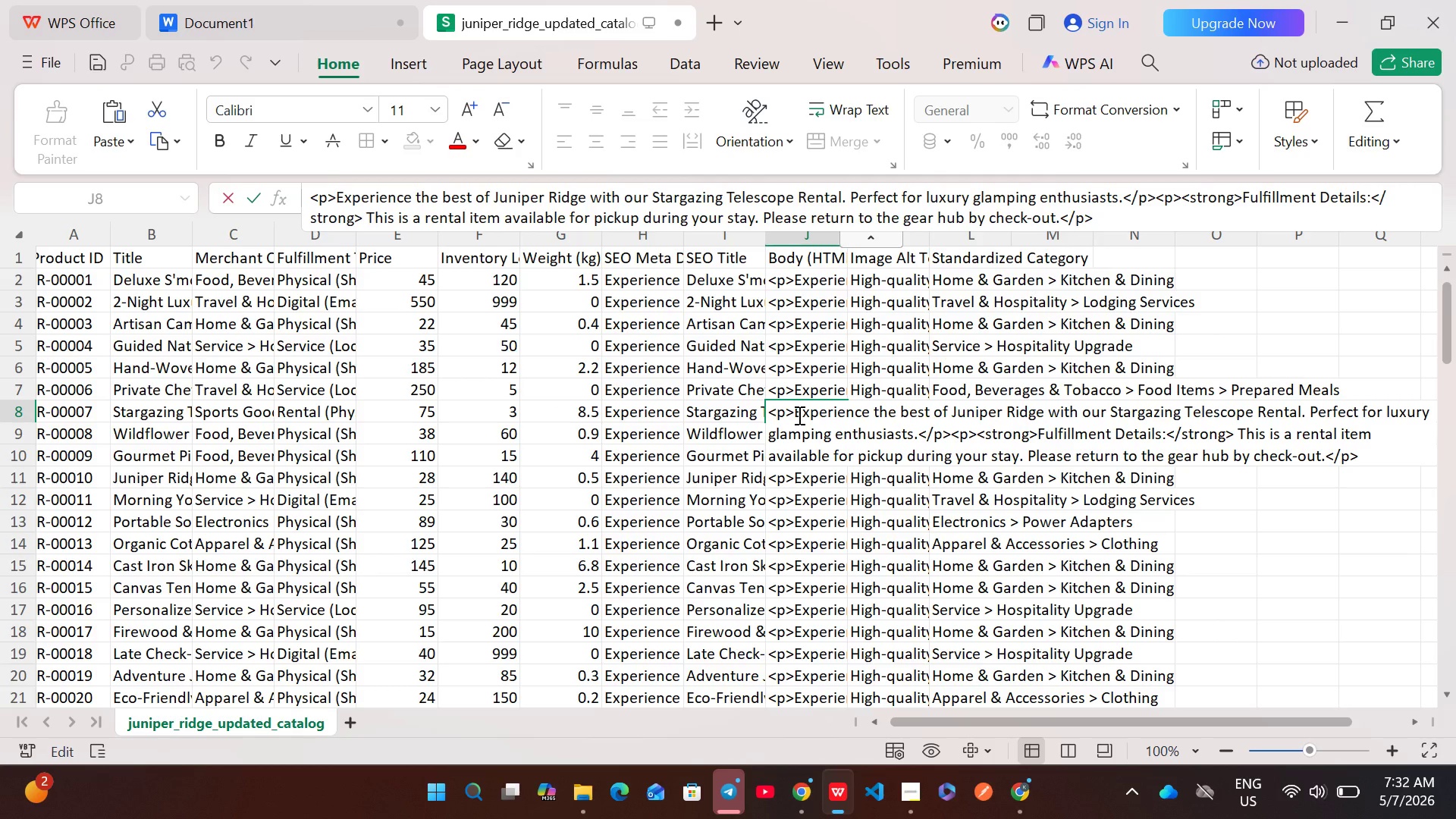 
key(Control+A)
 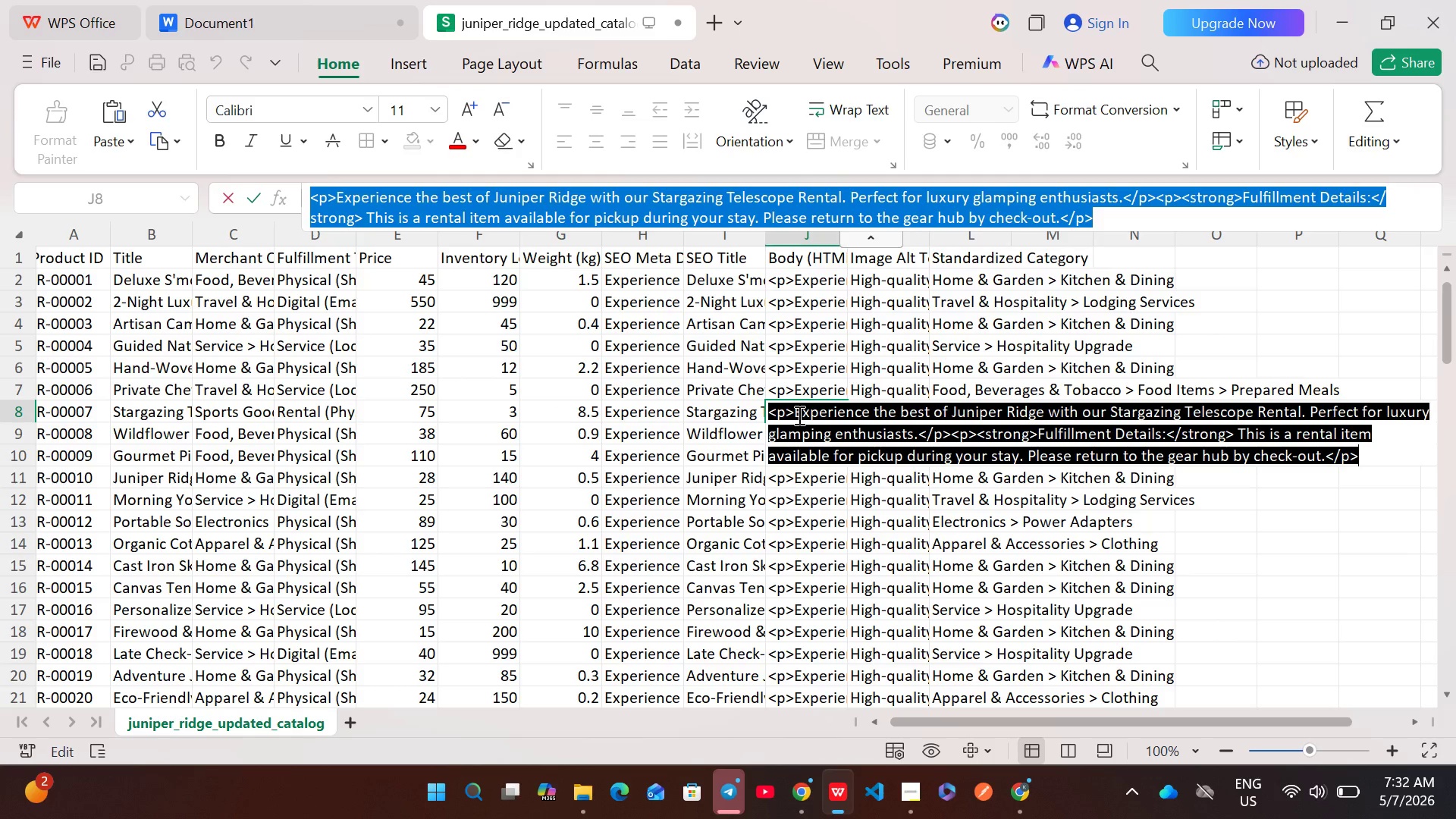 
key(Control+C)
 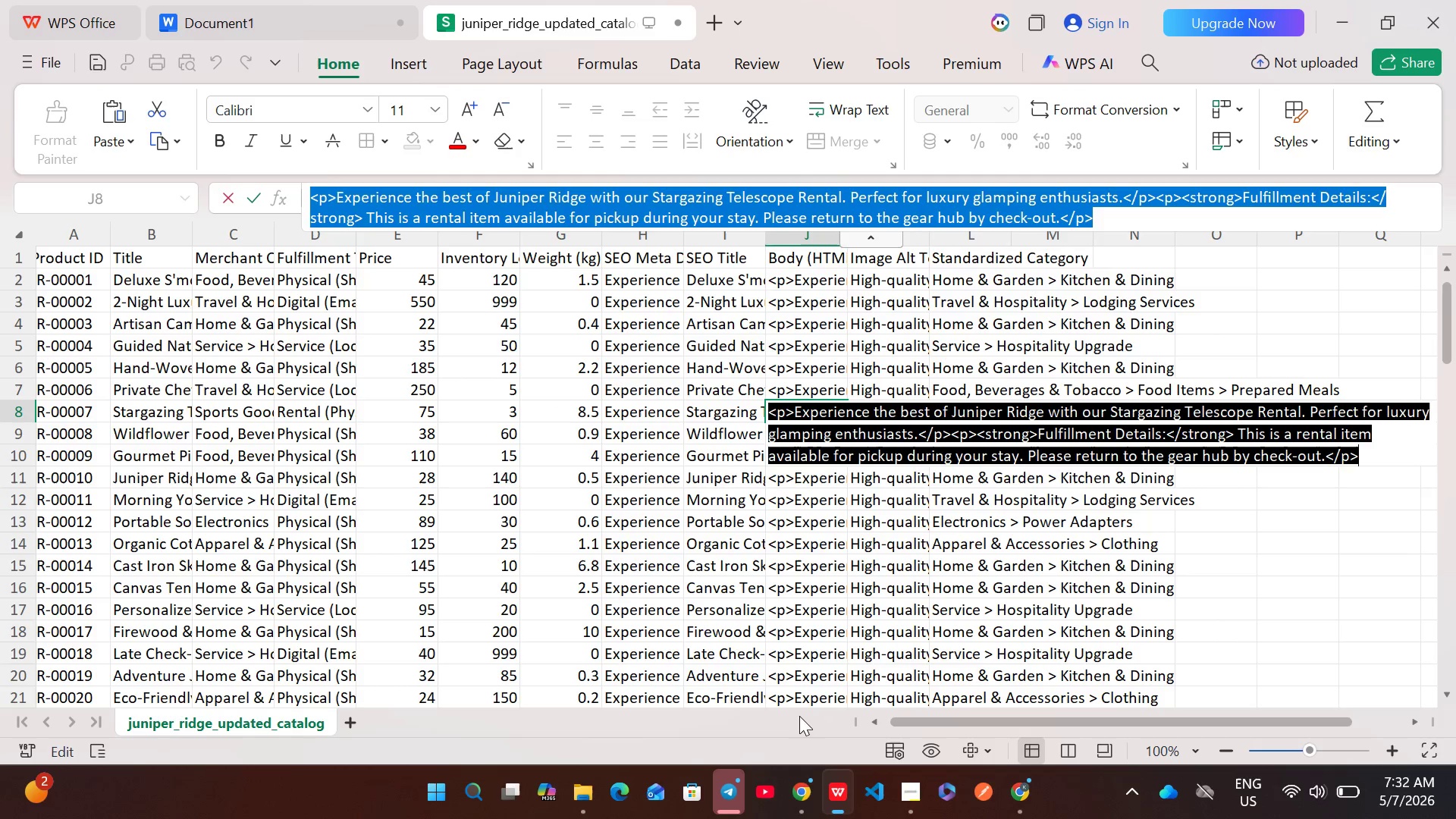 
left_click([796, 792])
 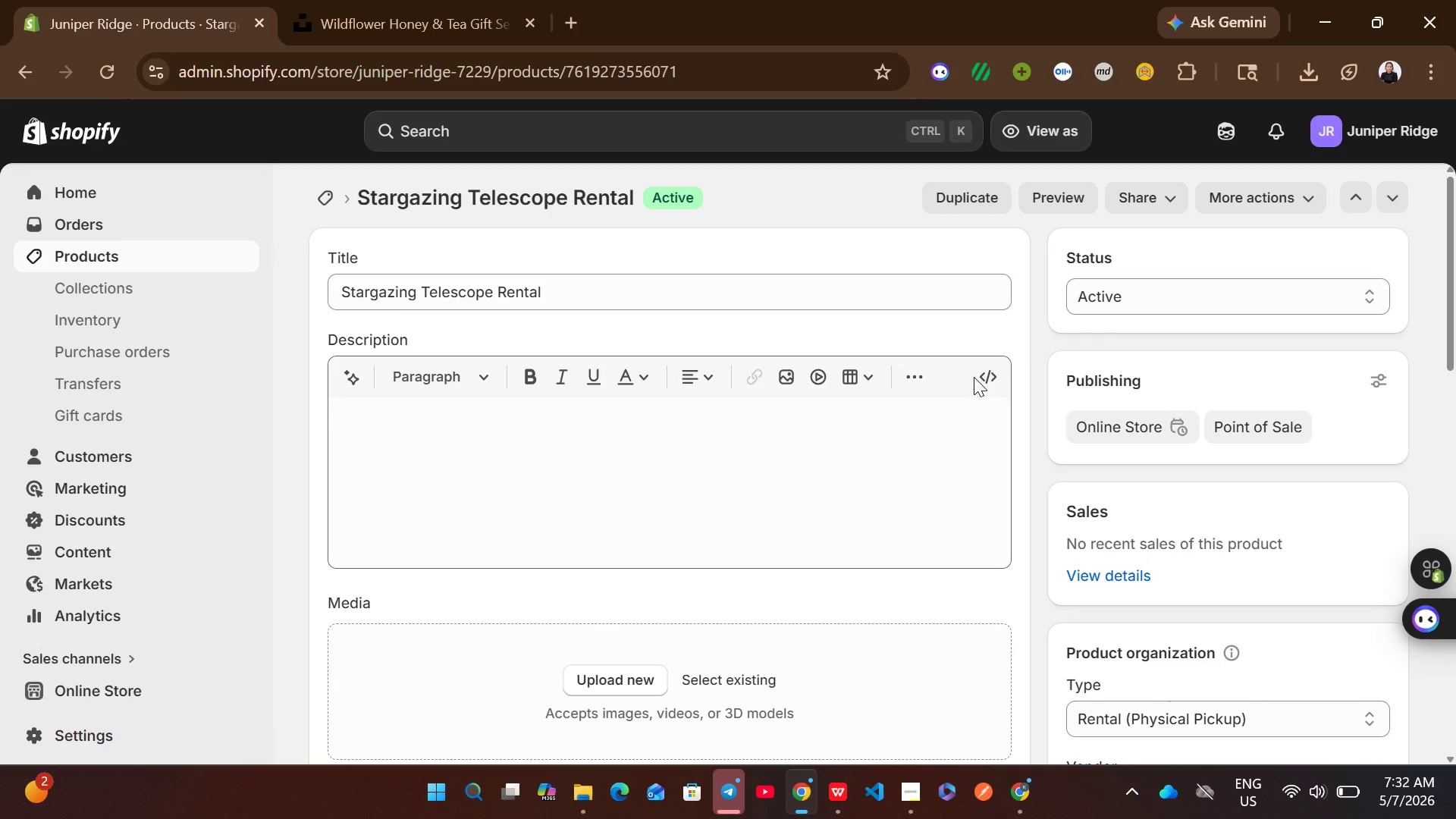 
left_click([981, 378])
 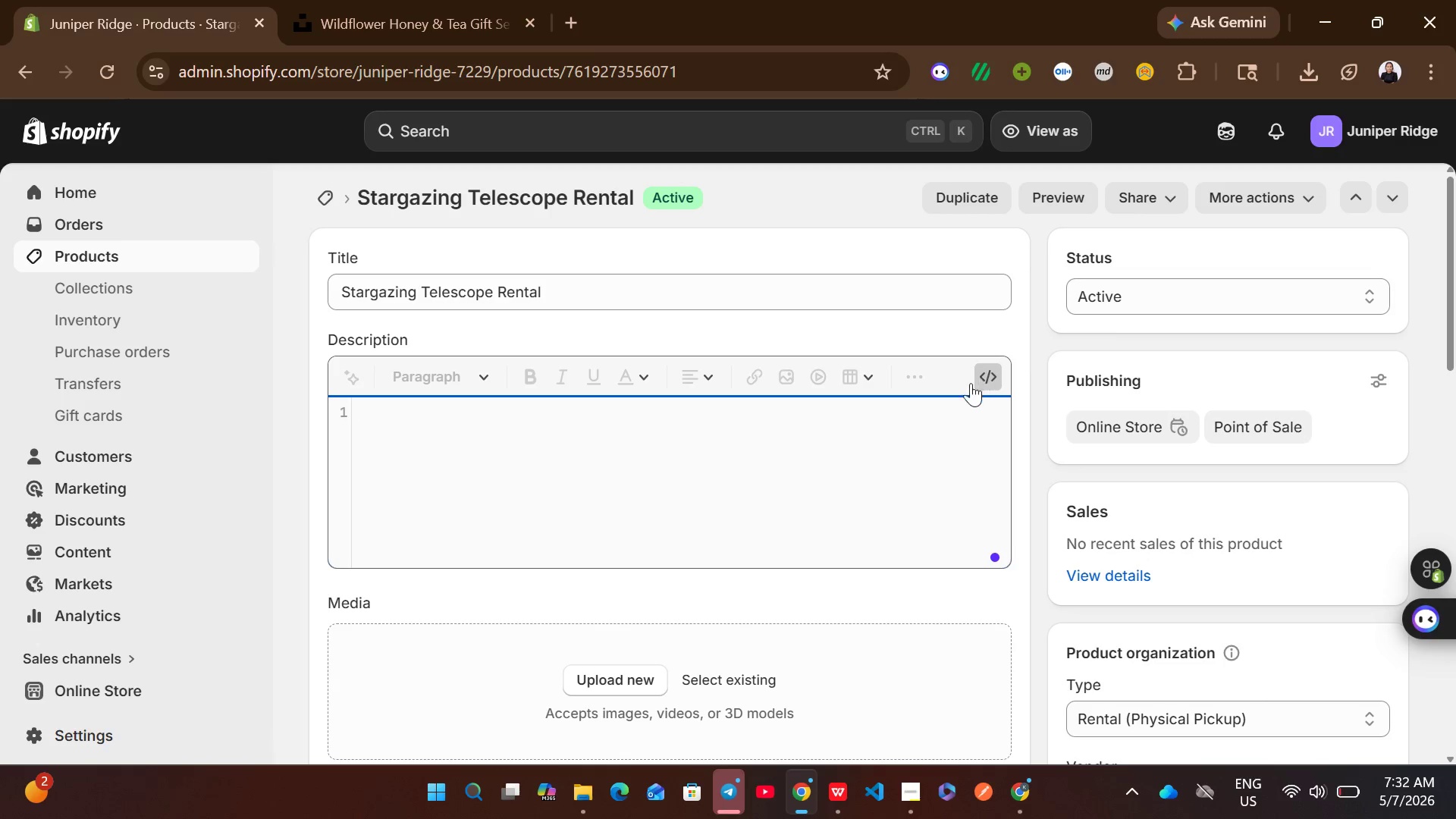 
left_click([780, 495])
 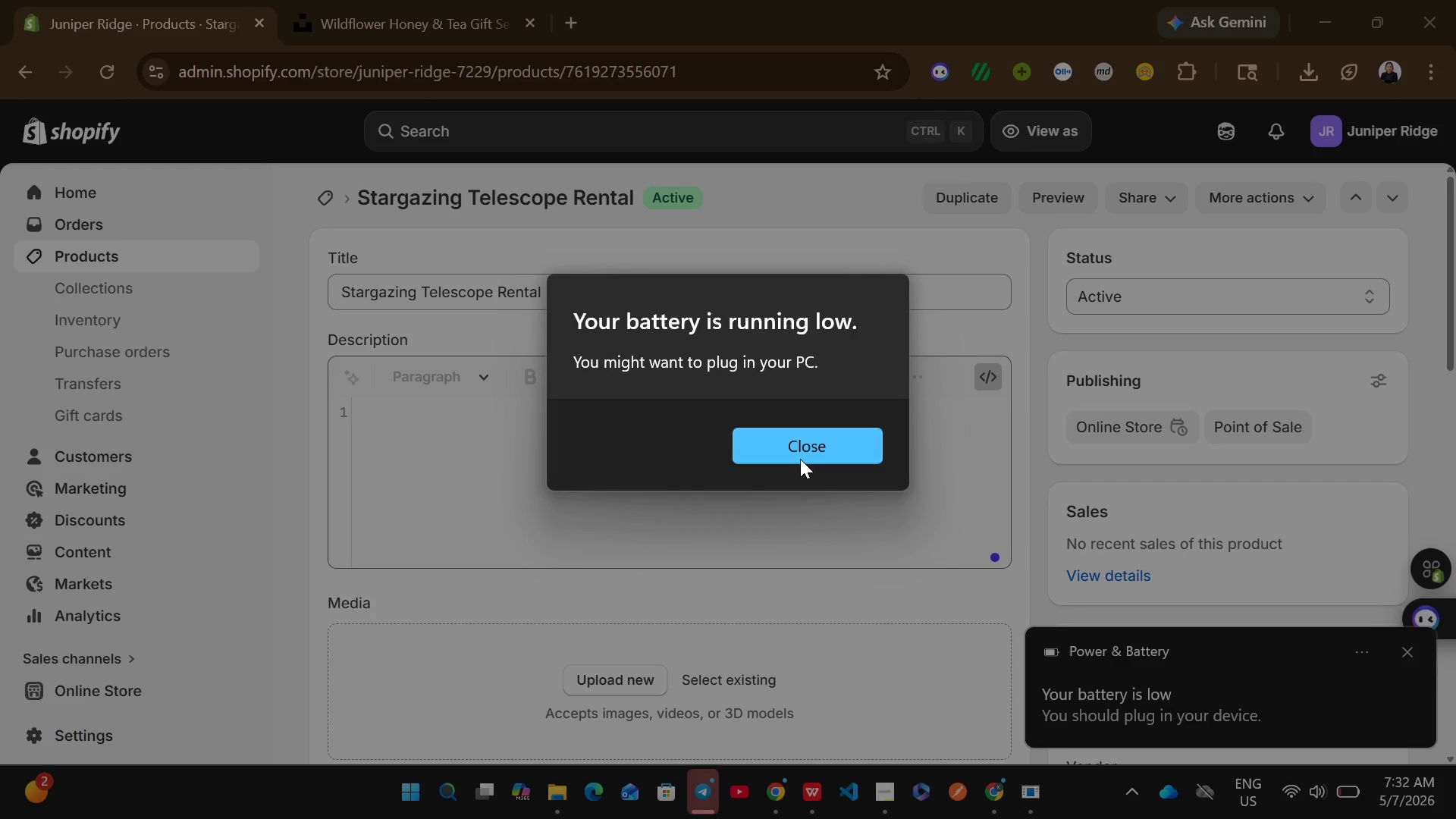 
left_click([800, 457])
 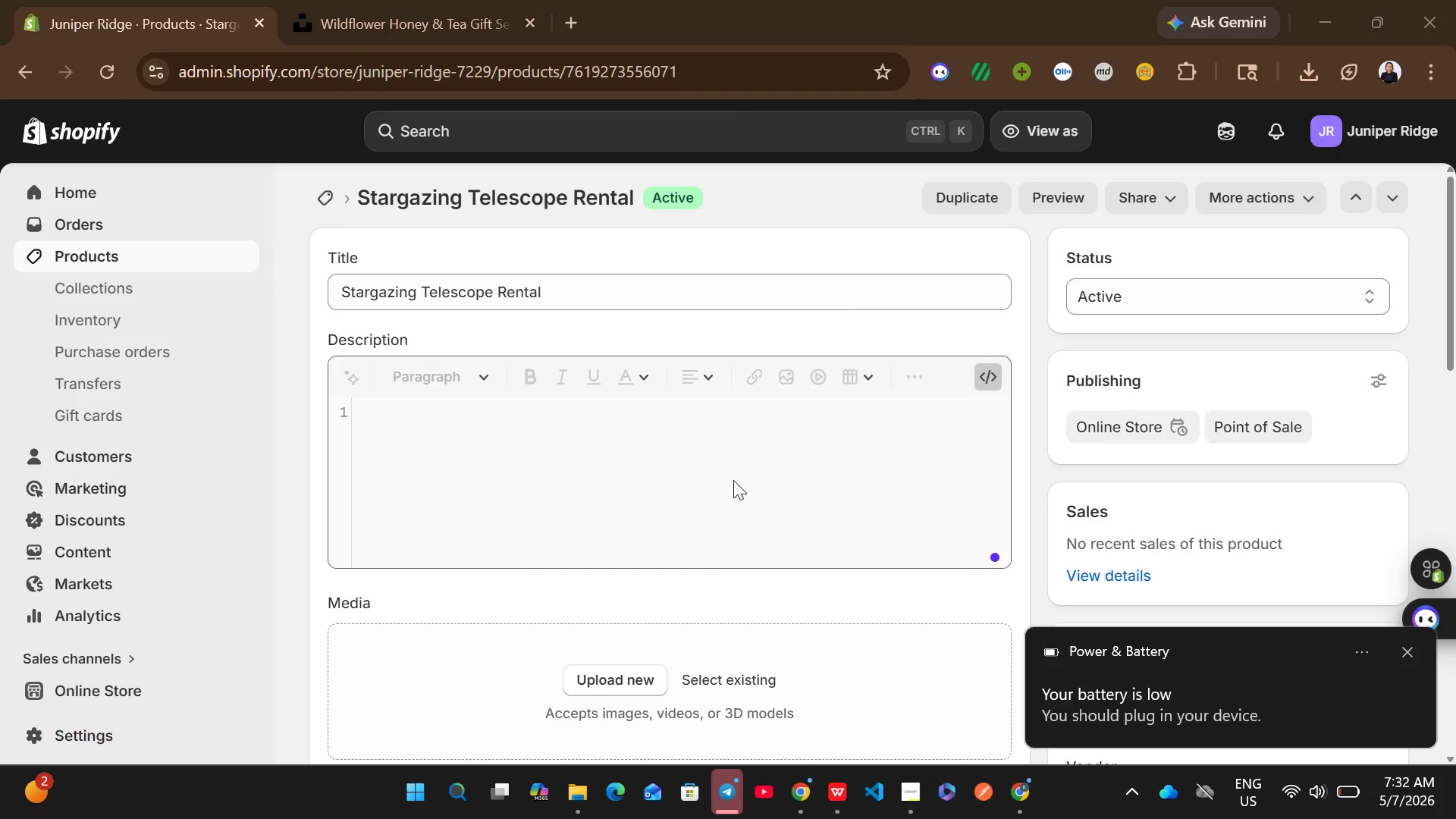 
left_click([733, 480])
 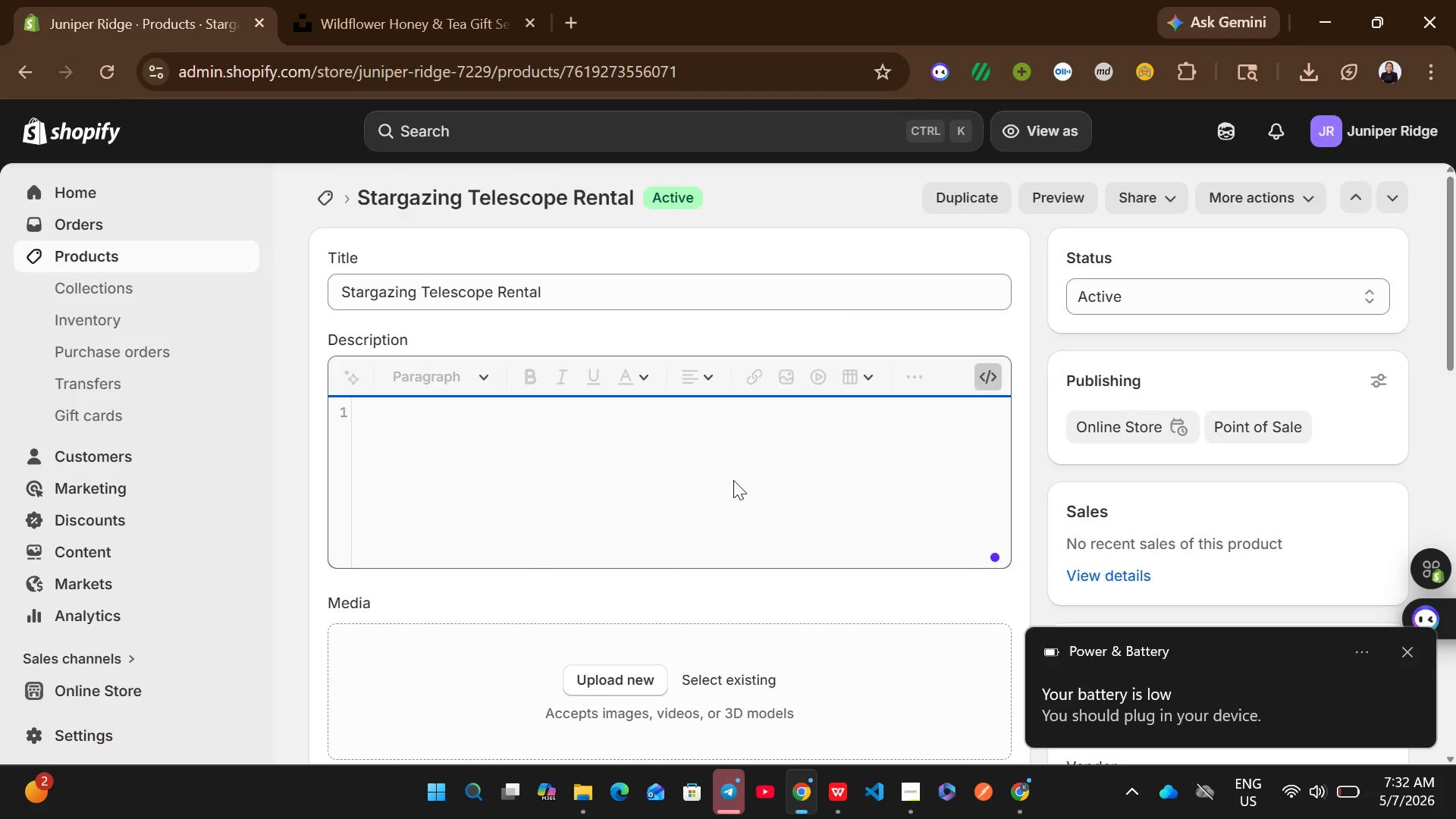 
key(Control+V)
 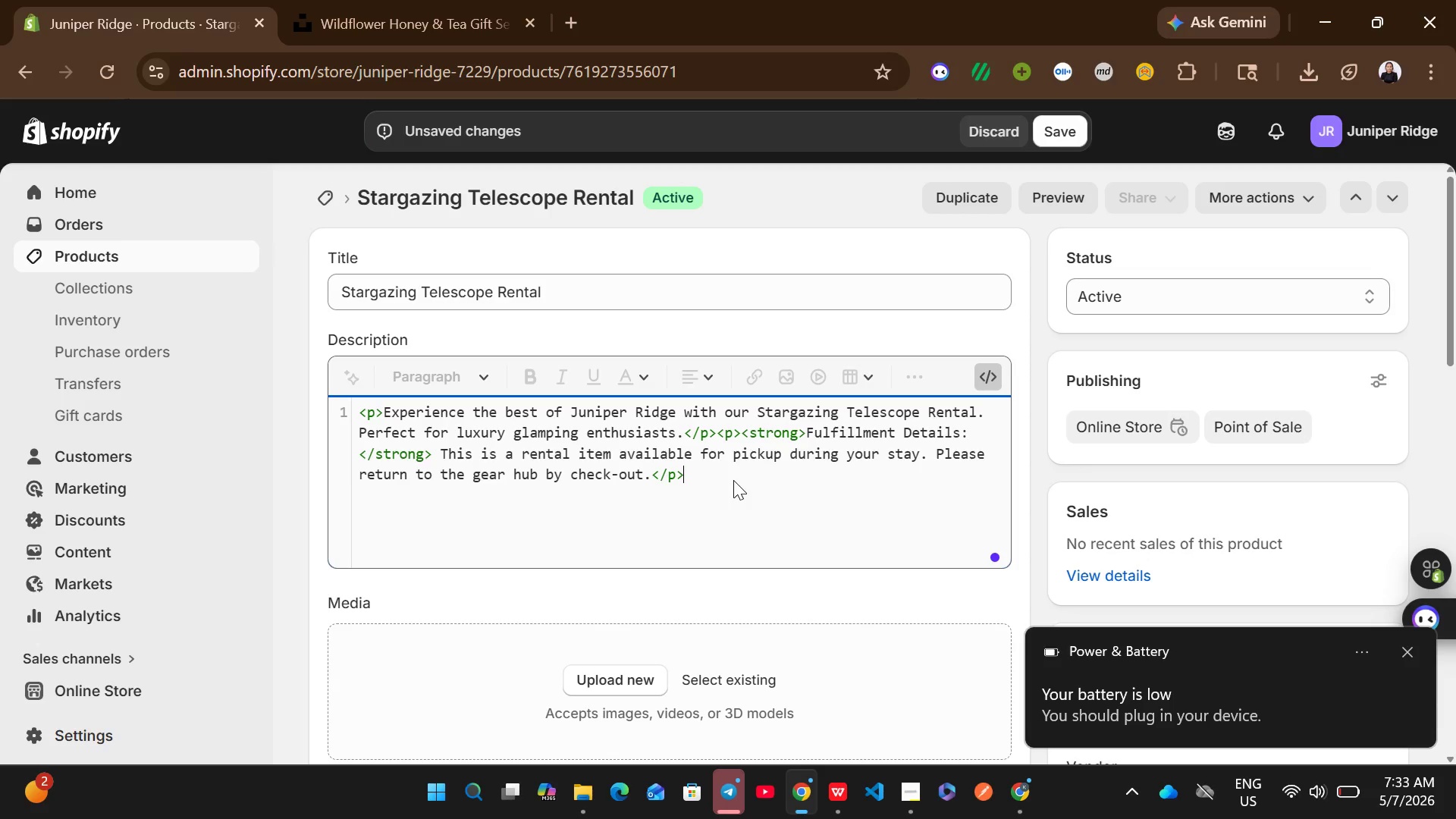 
wait(13.42)
 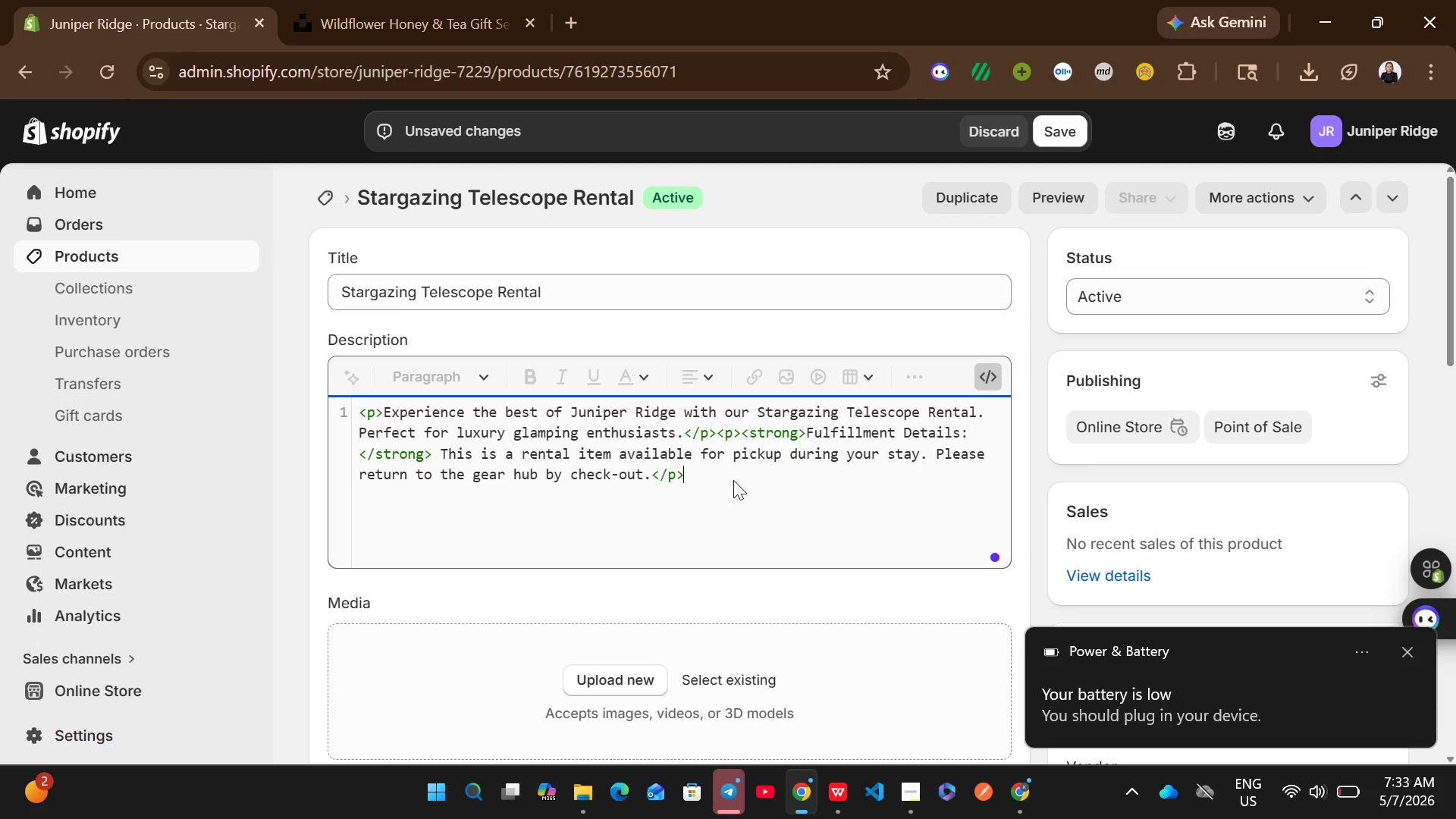 
left_click([979, 375])
 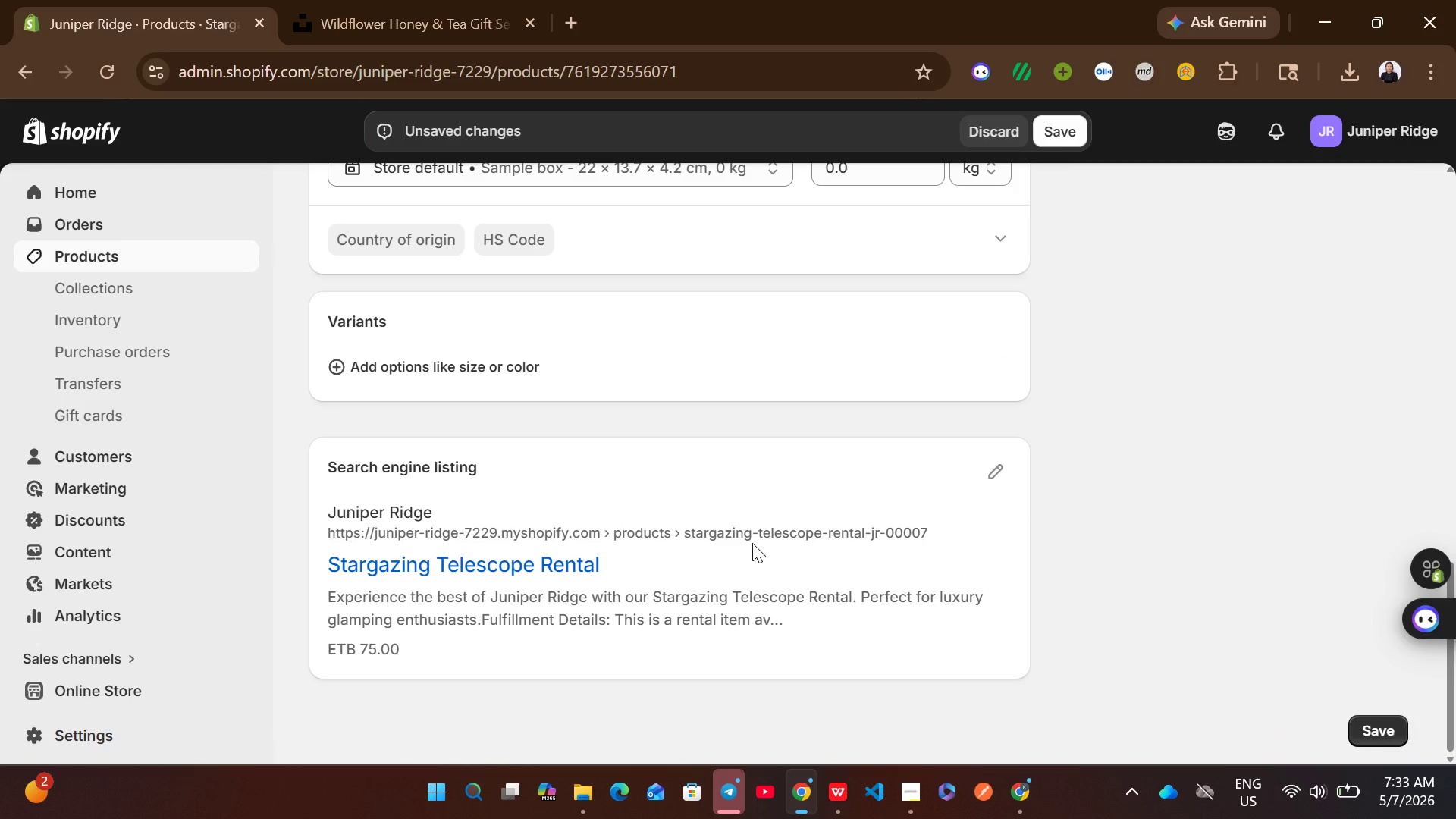 
left_click([985, 463])
 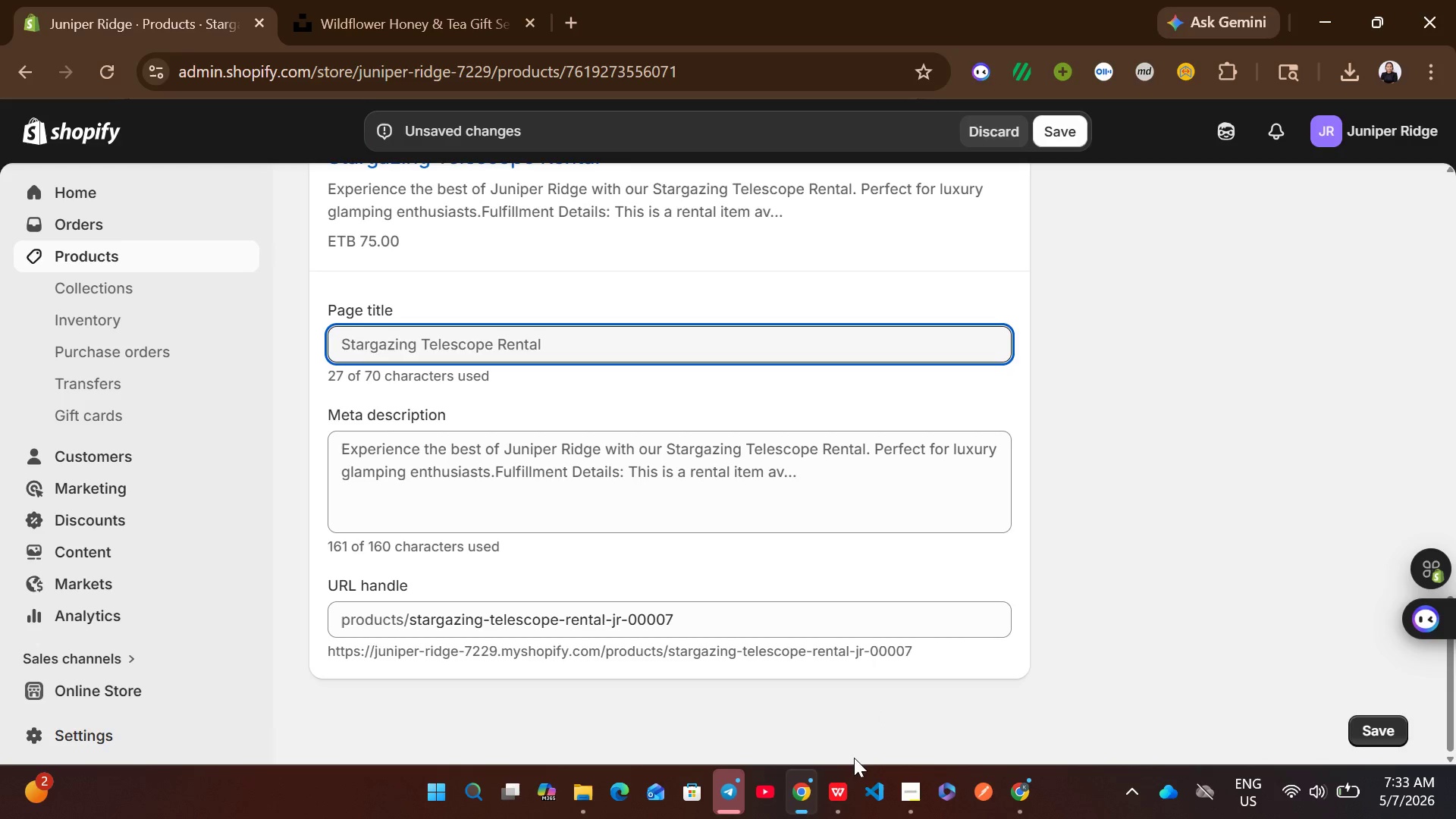 
left_click([842, 791])
 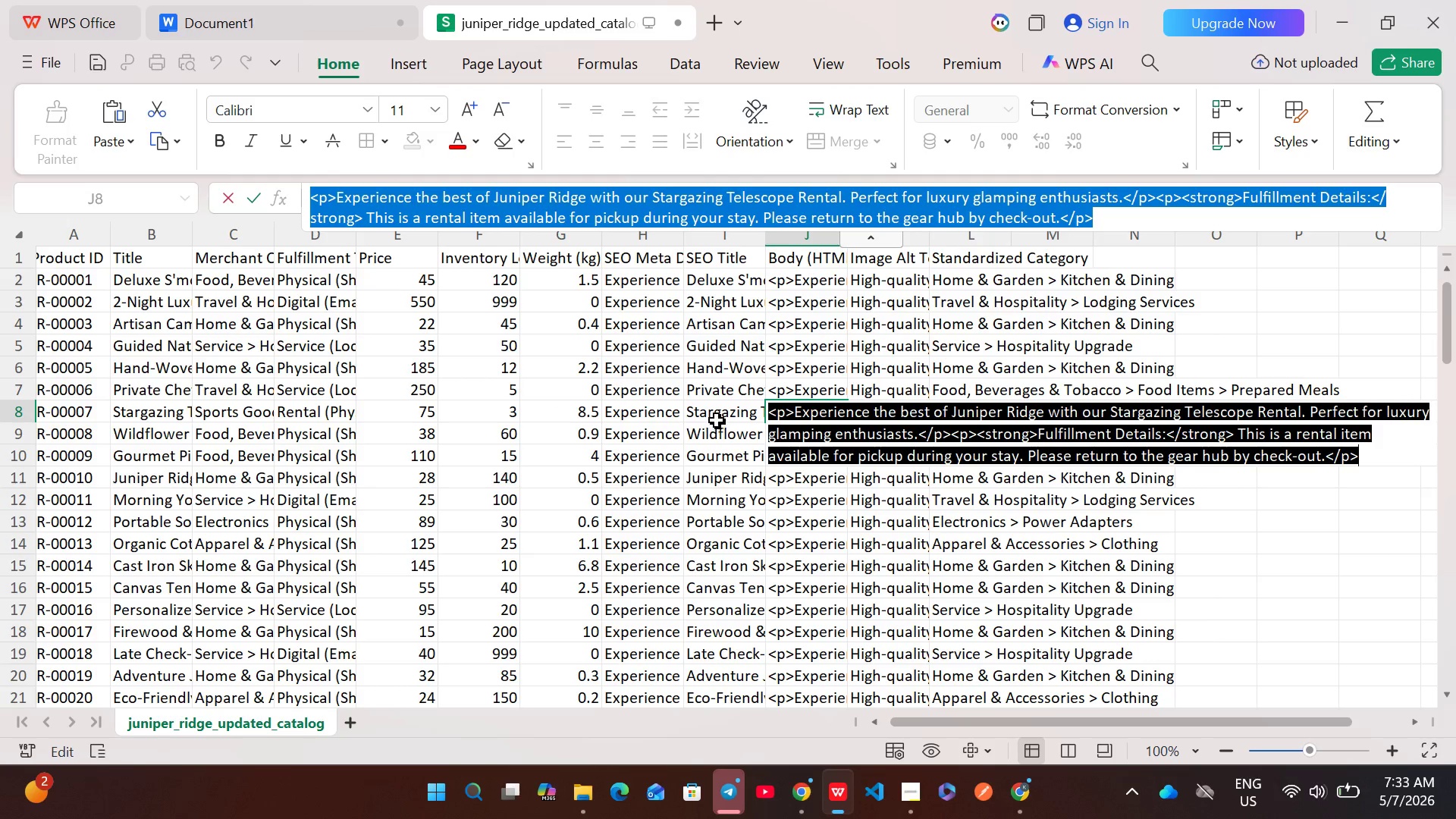 
double_click([717, 419])
 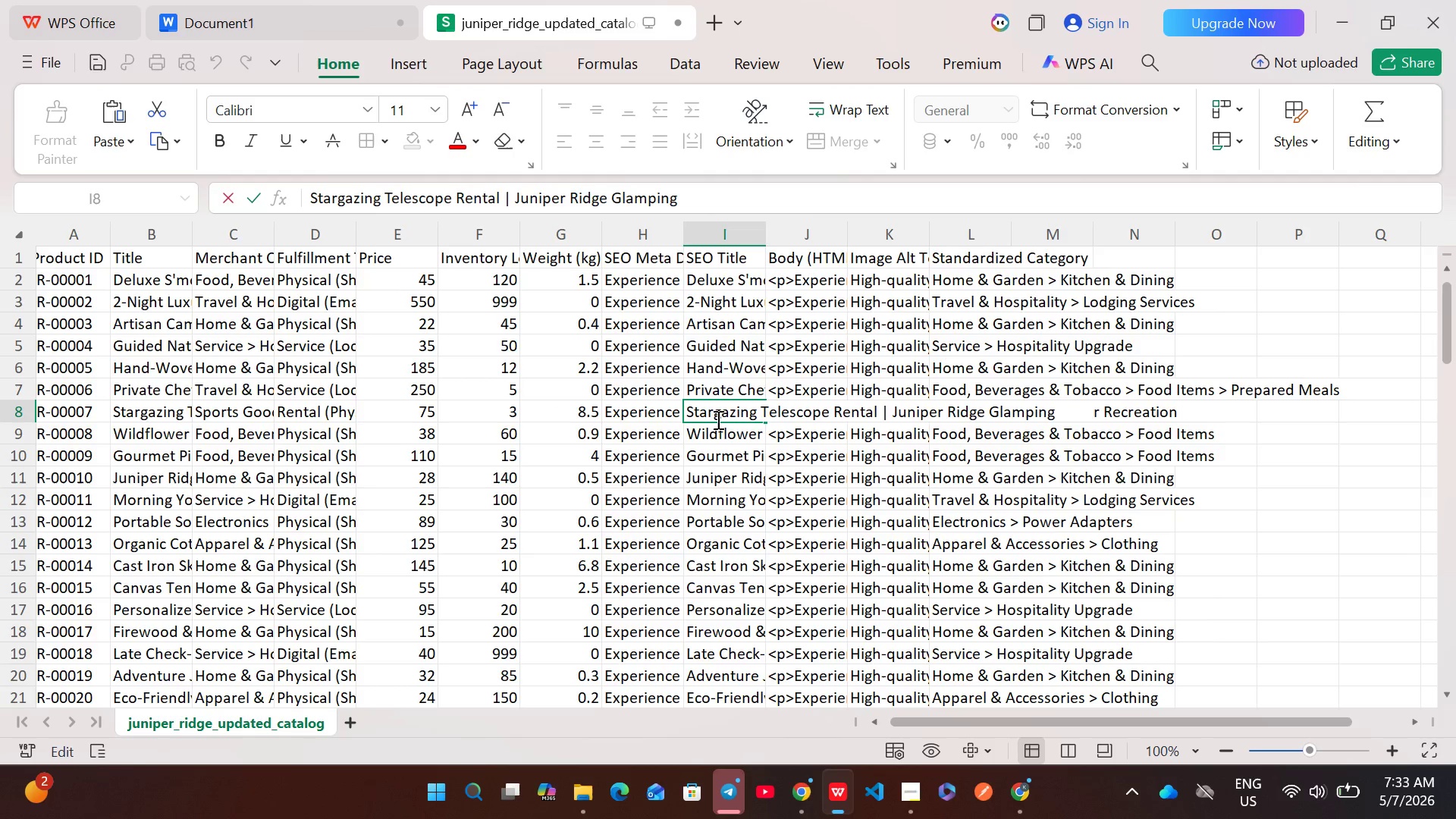 
key(Control+A)
 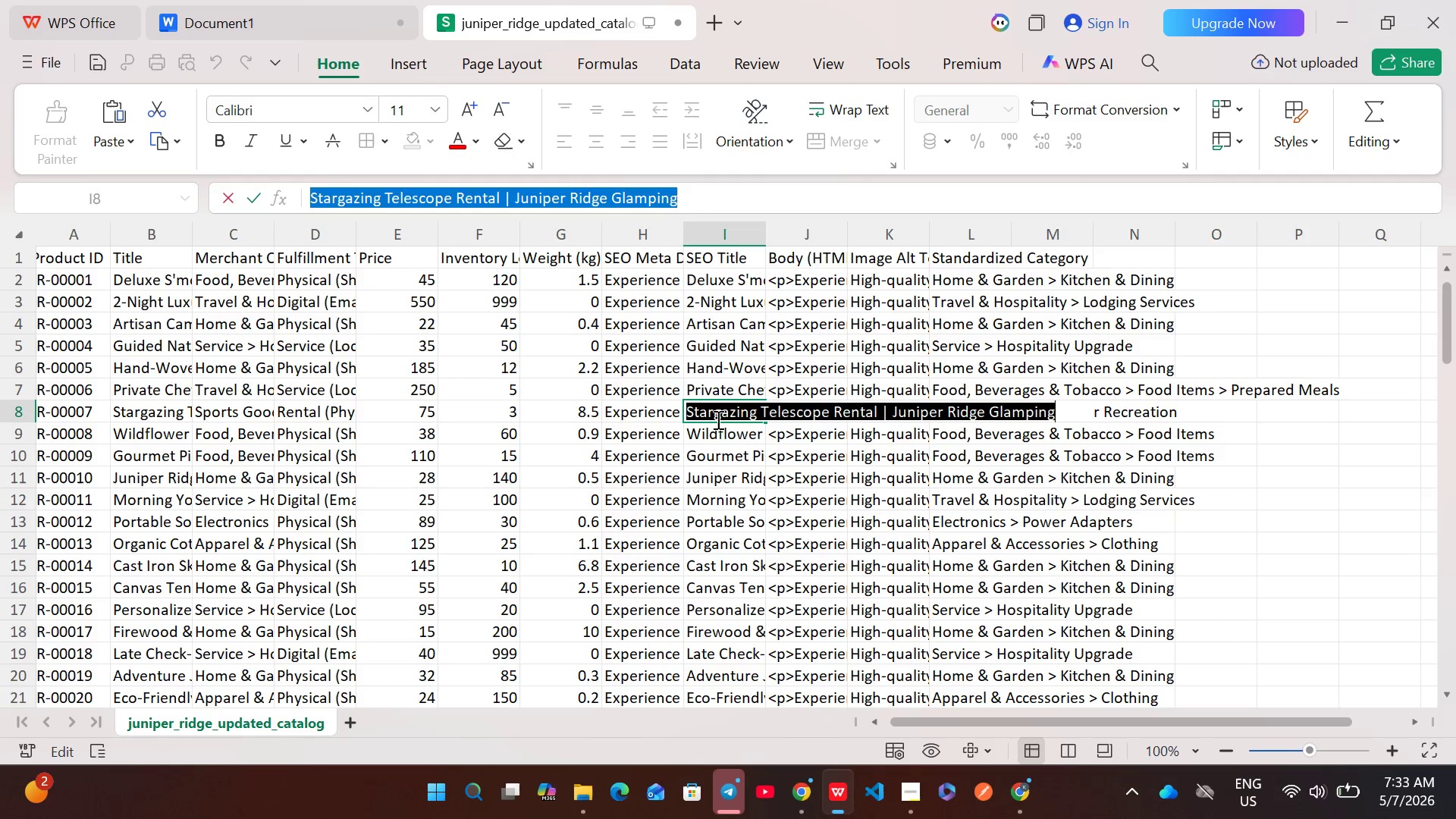 
key(Control+C)
 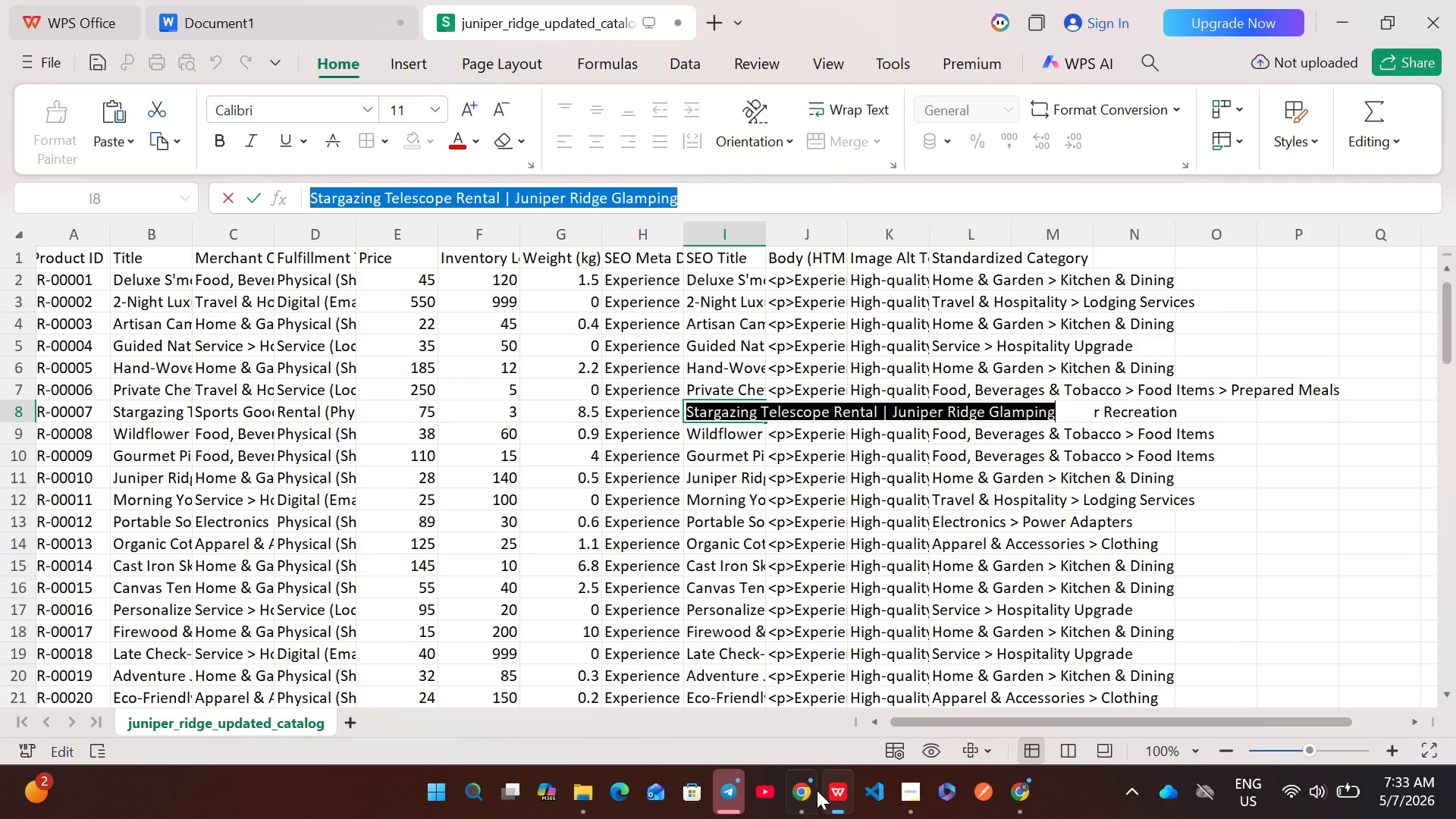 
left_click([817, 798])
 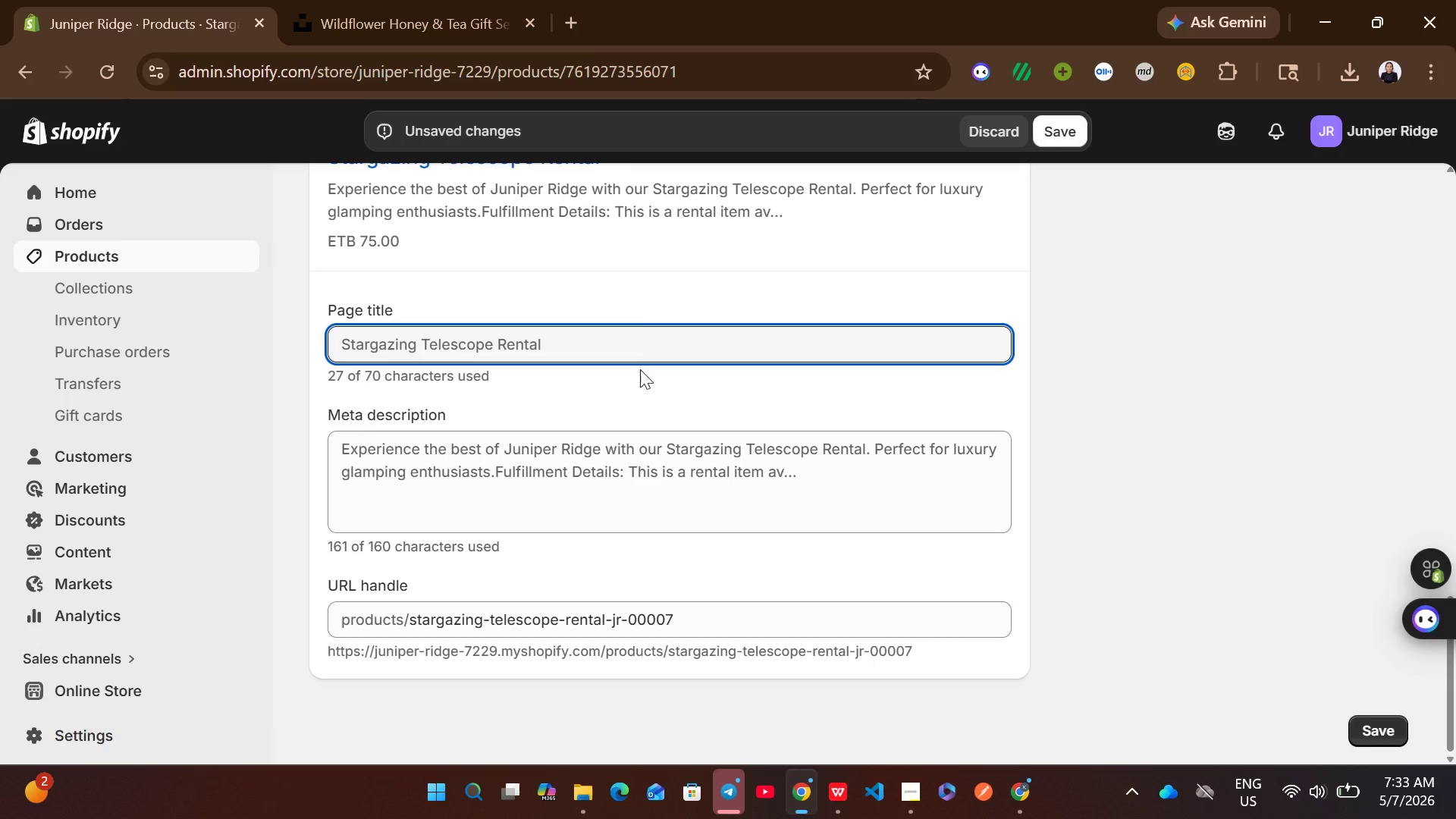 
left_click([639, 344])
 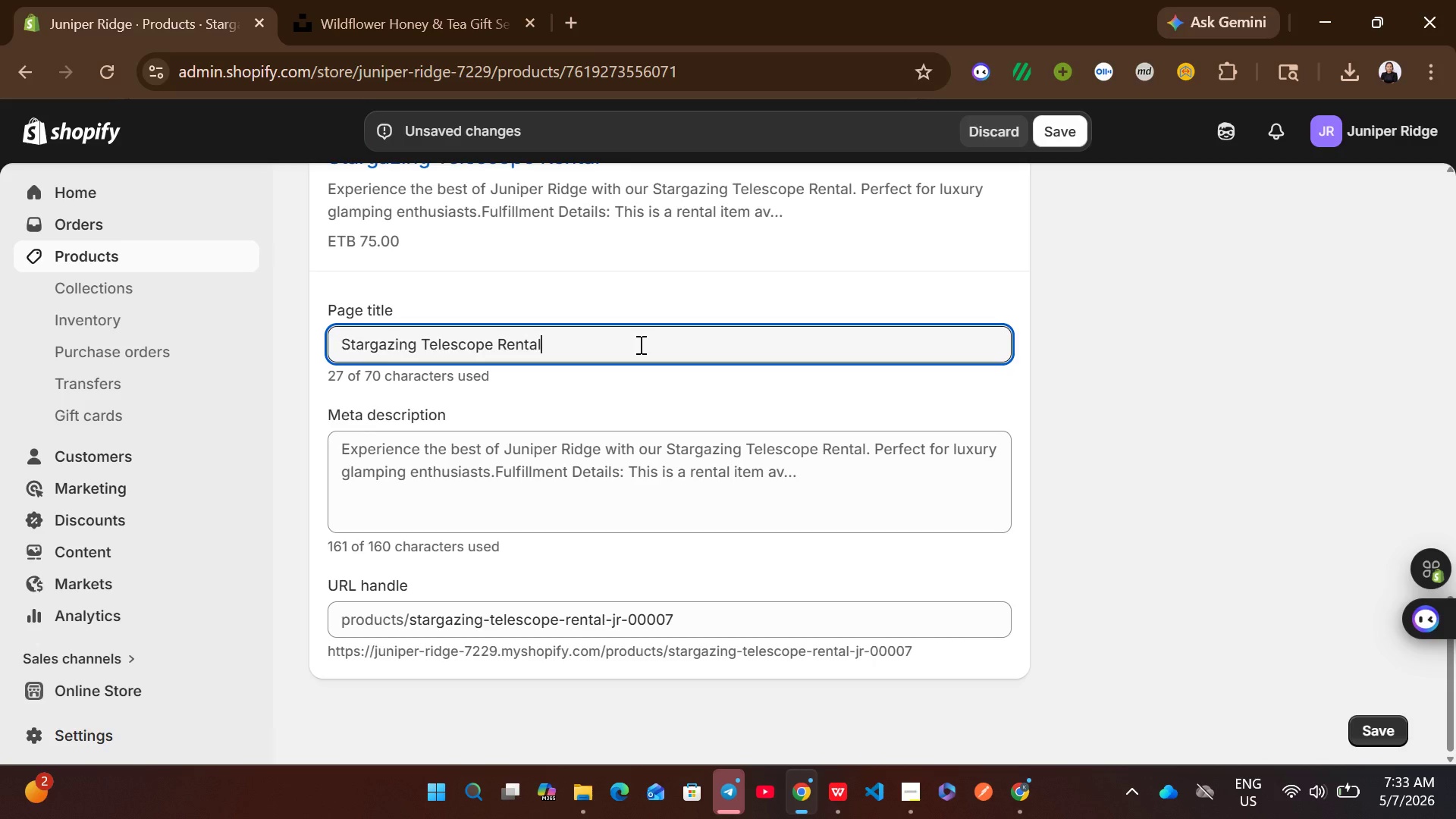 
key(Control+A)
 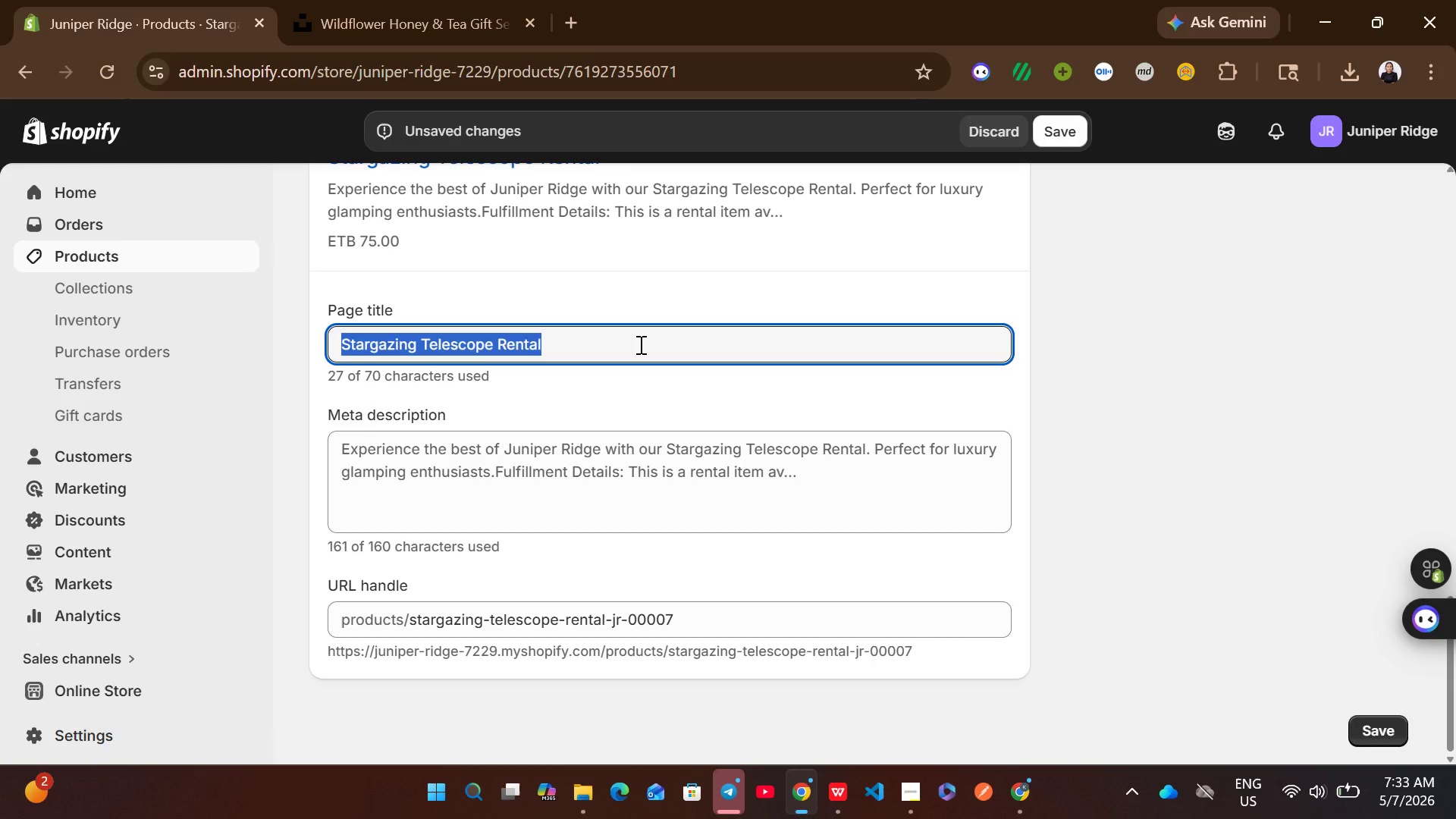 
key(Control+V)
 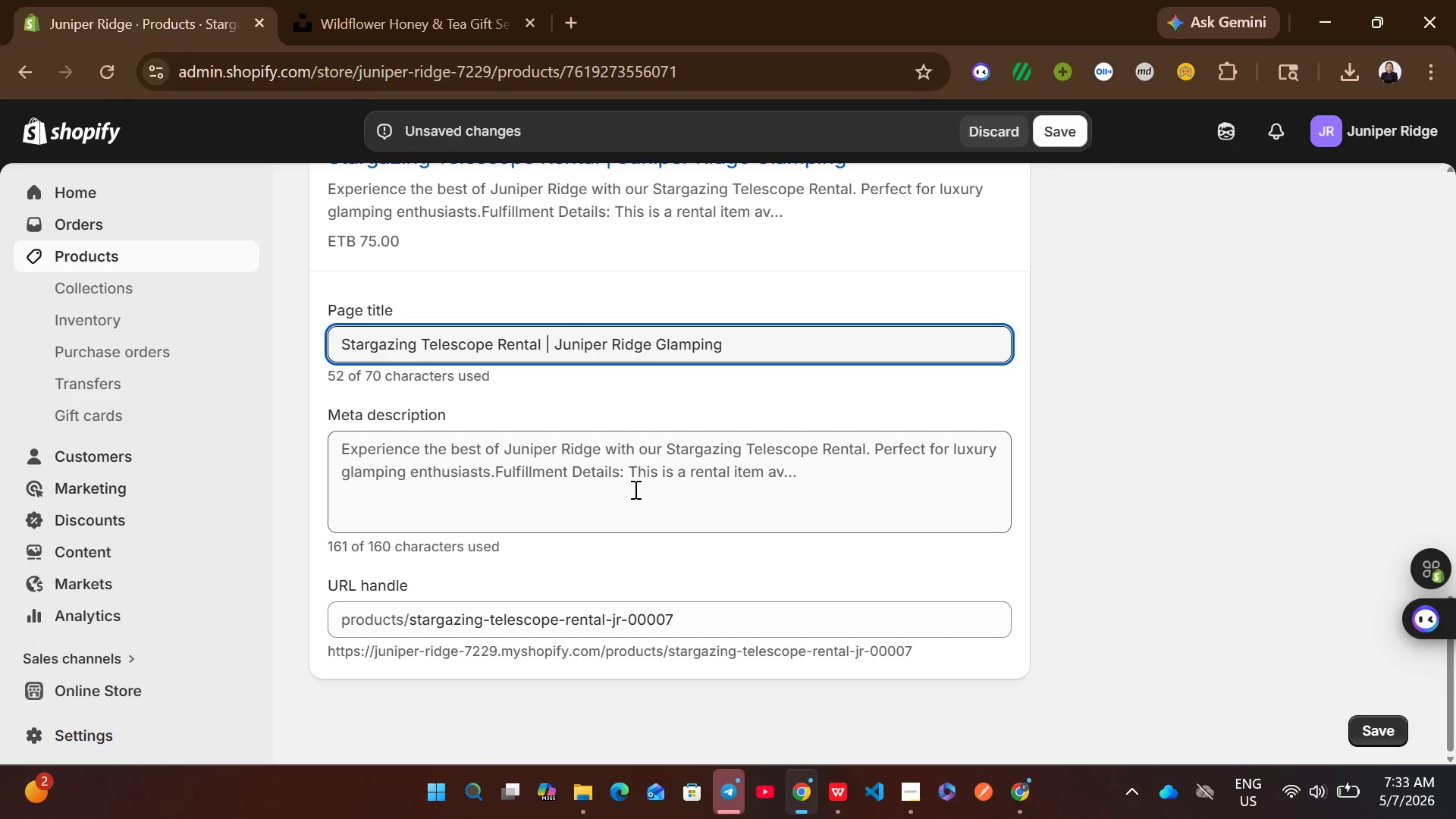 
left_click([634, 489])
 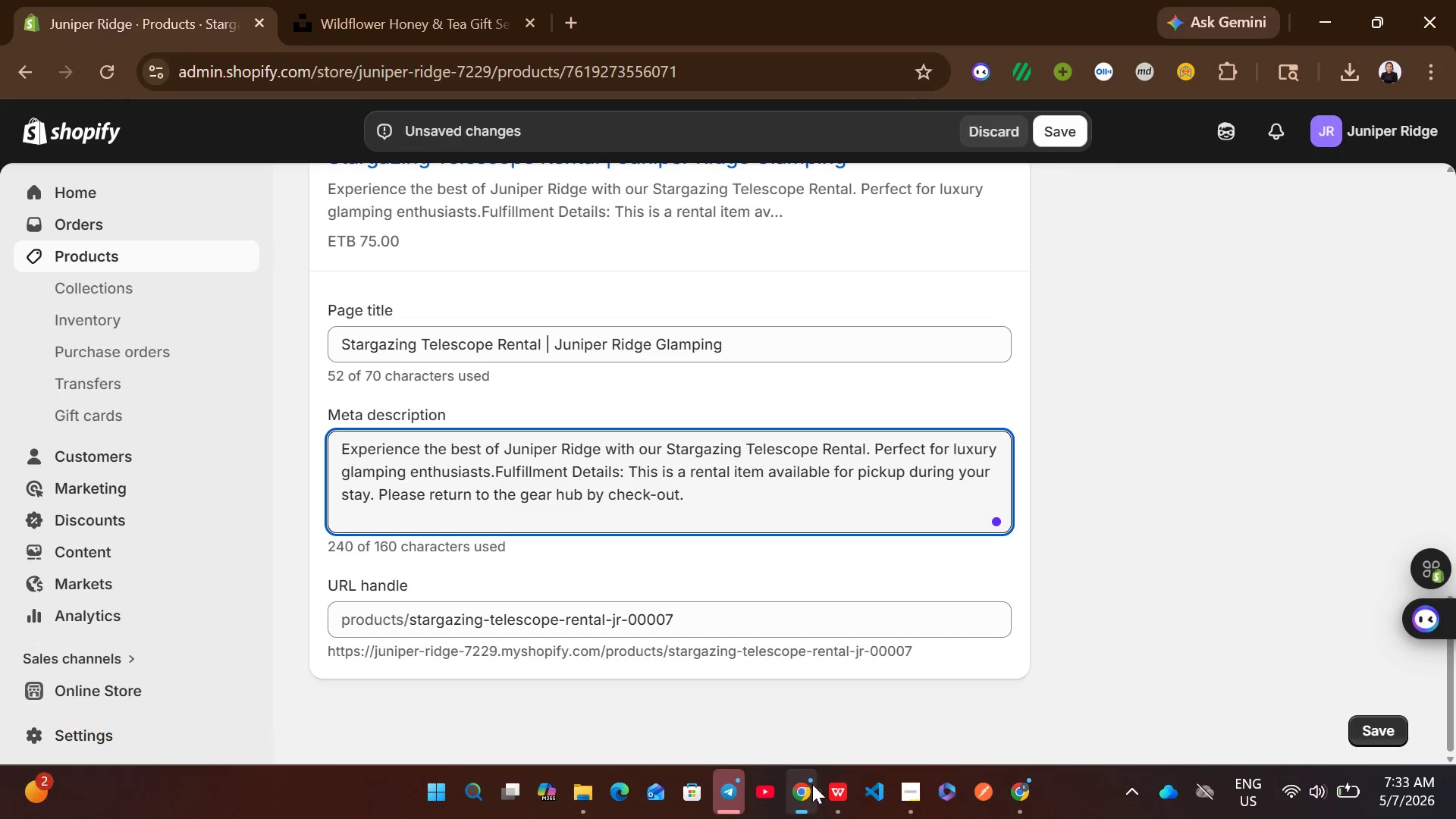 
left_click([826, 795])
 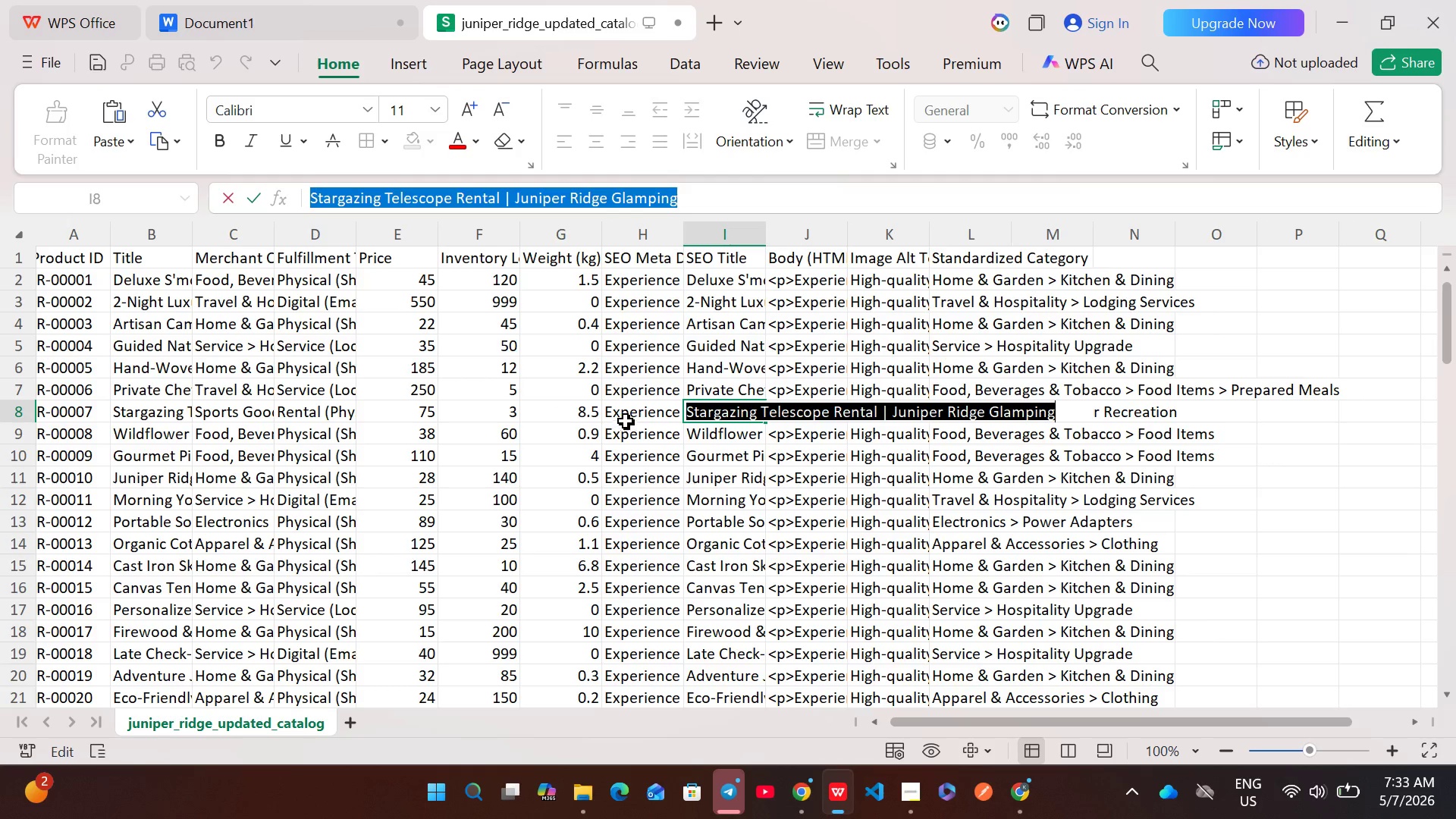 
double_click([629, 419])
 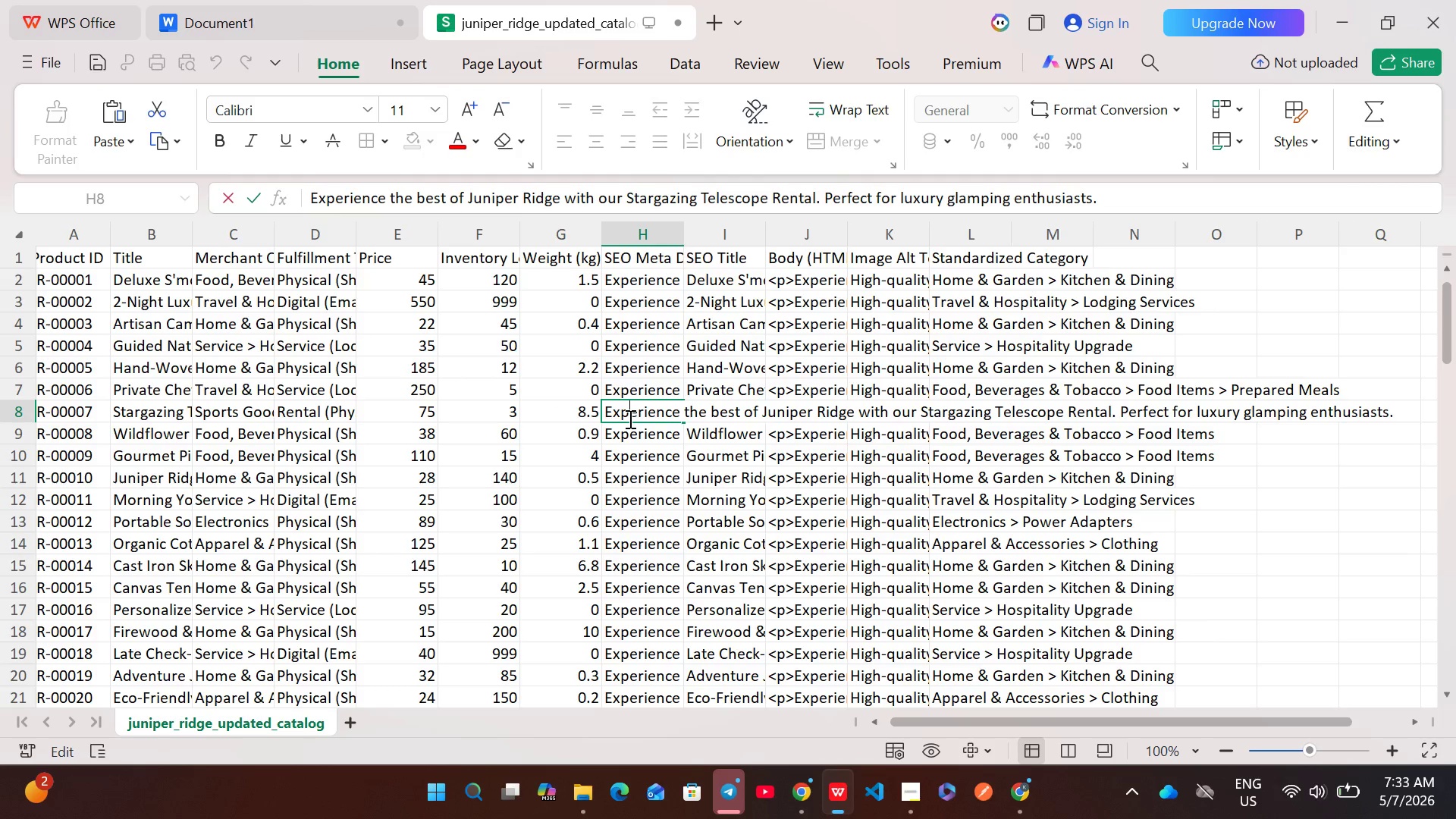 
key(Control+A)
 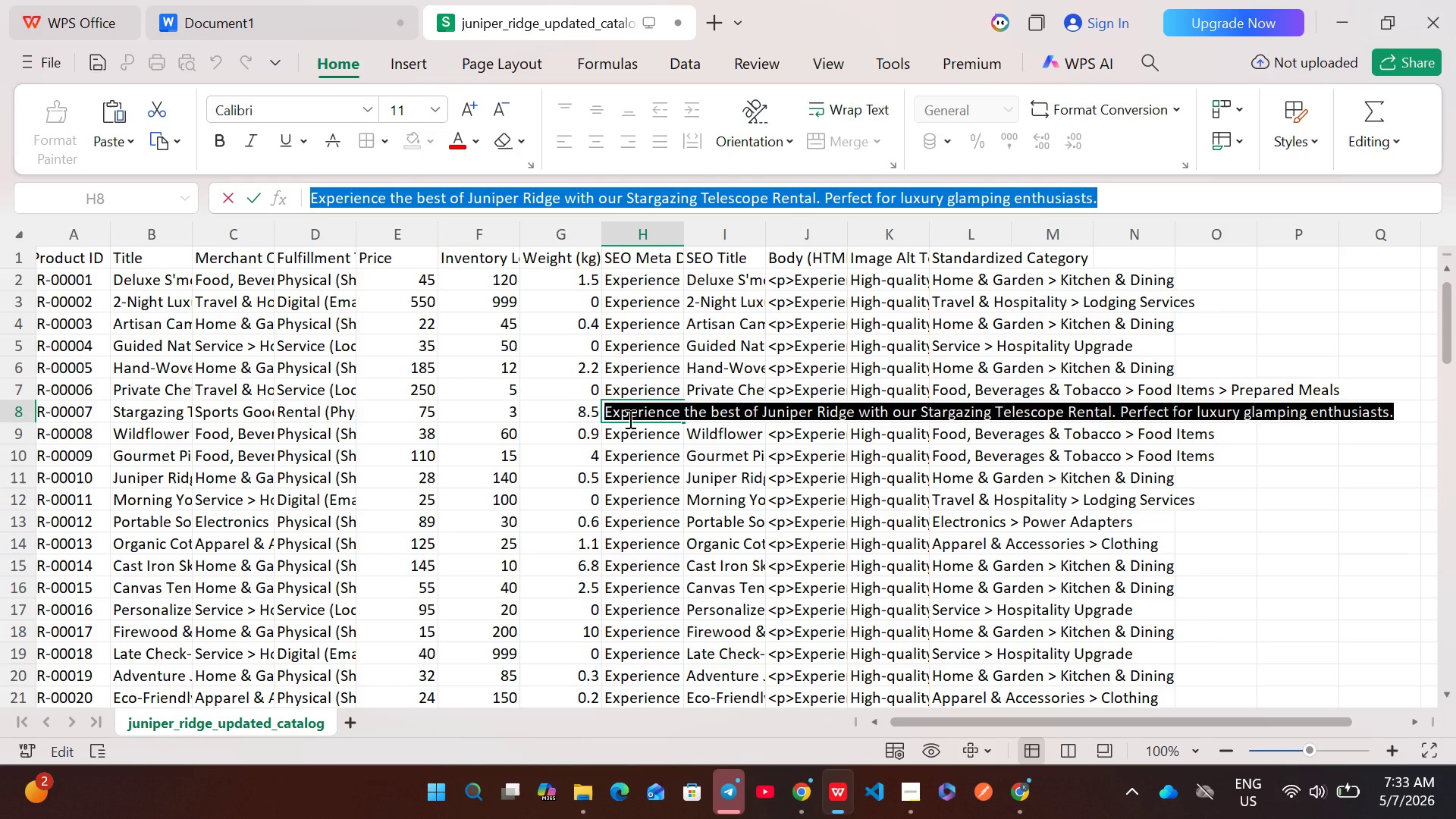 
key(Control+C)
 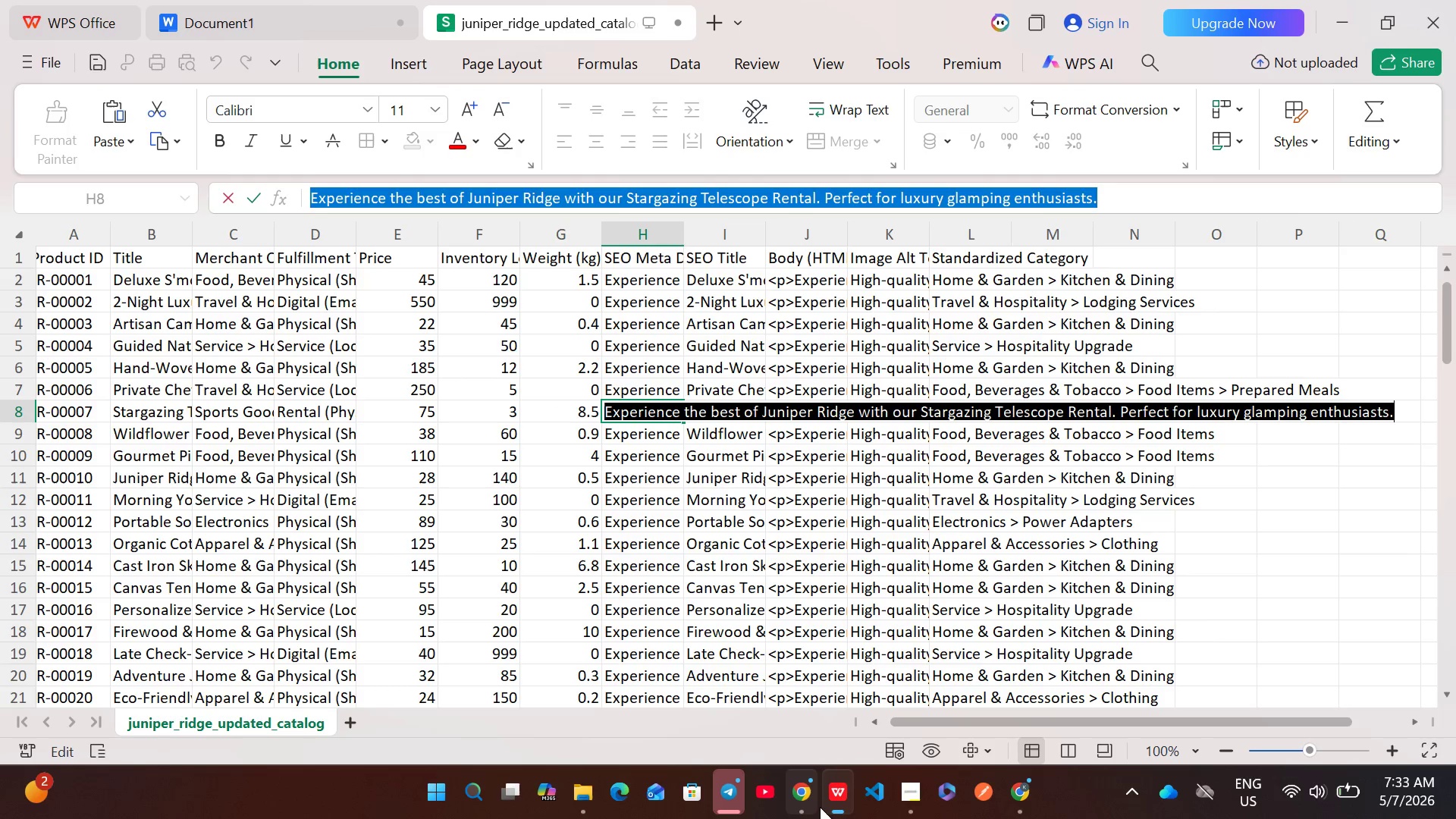 
left_click([820, 807])
 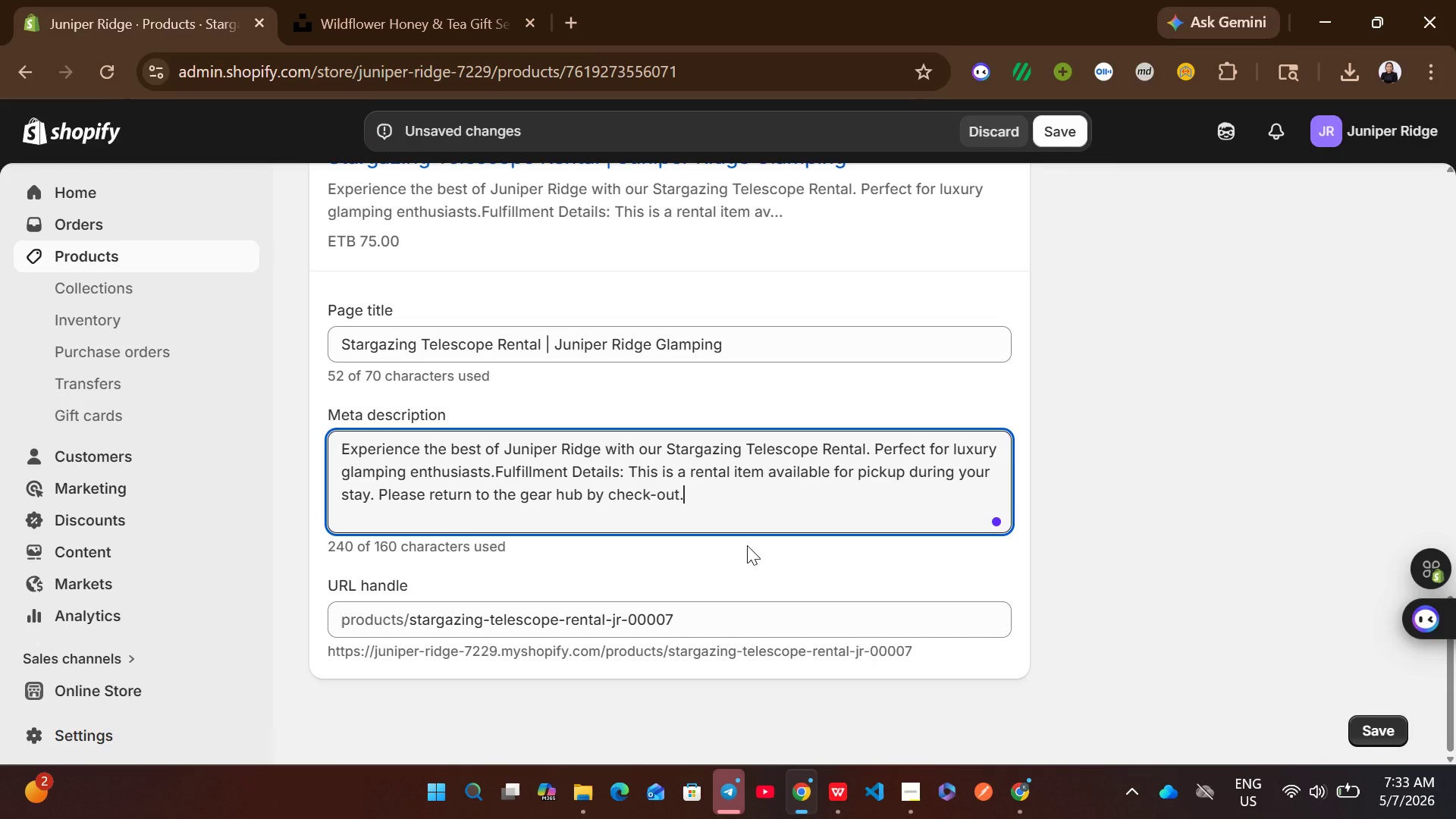 
key(Control+A)
 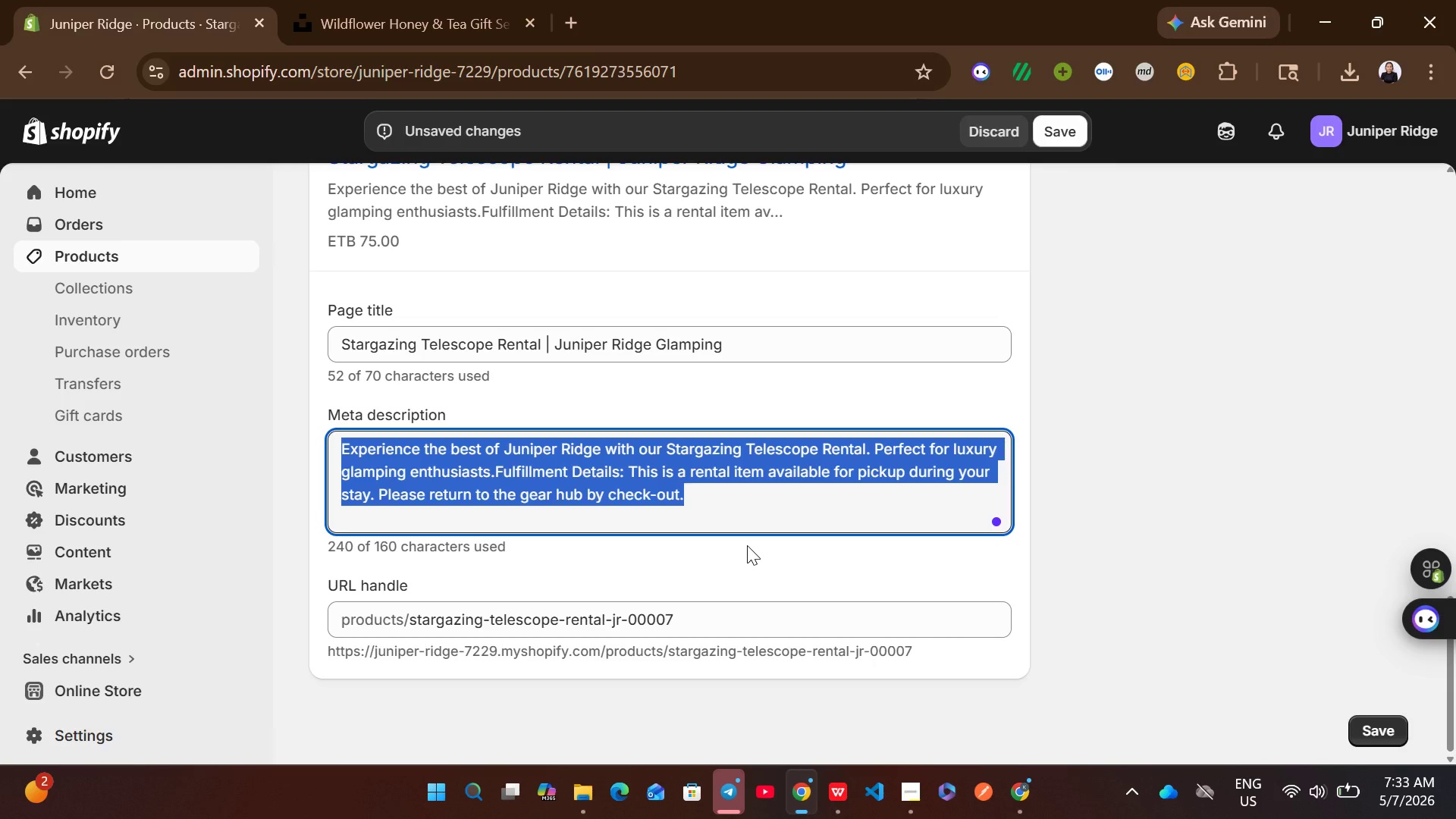 
key(Control+V)
 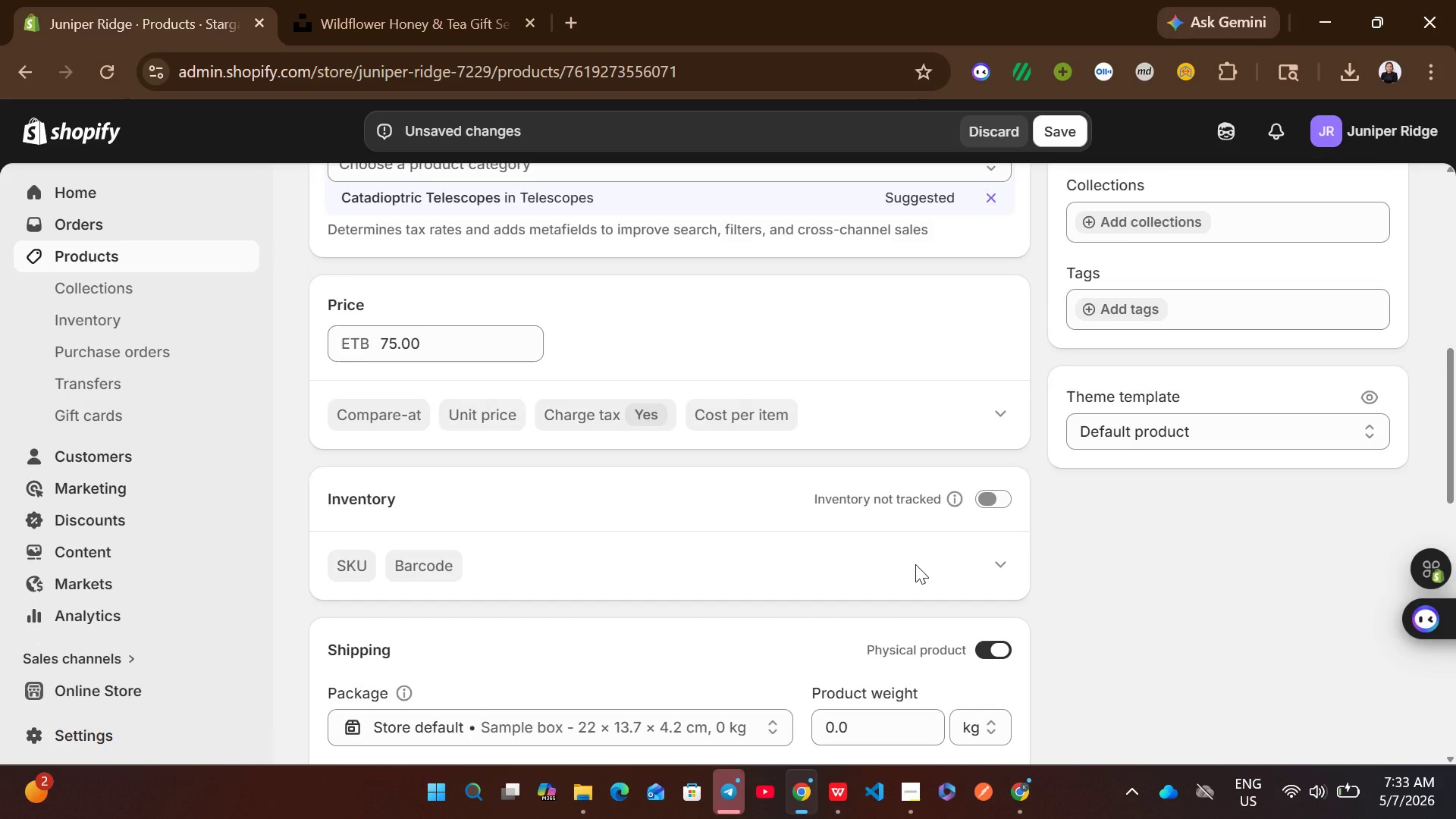 
wait(7.61)
 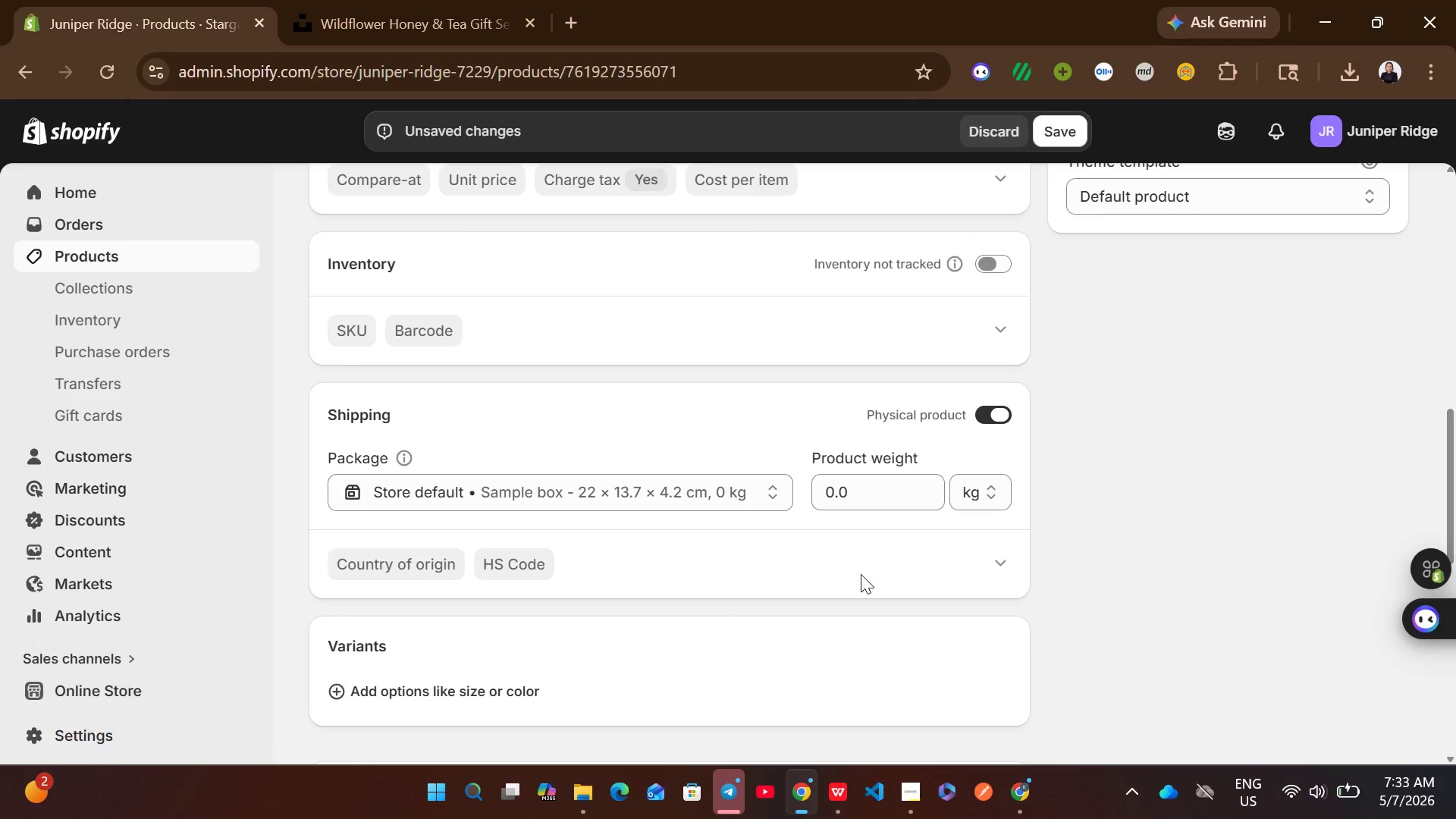 
left_click([827, 788])
 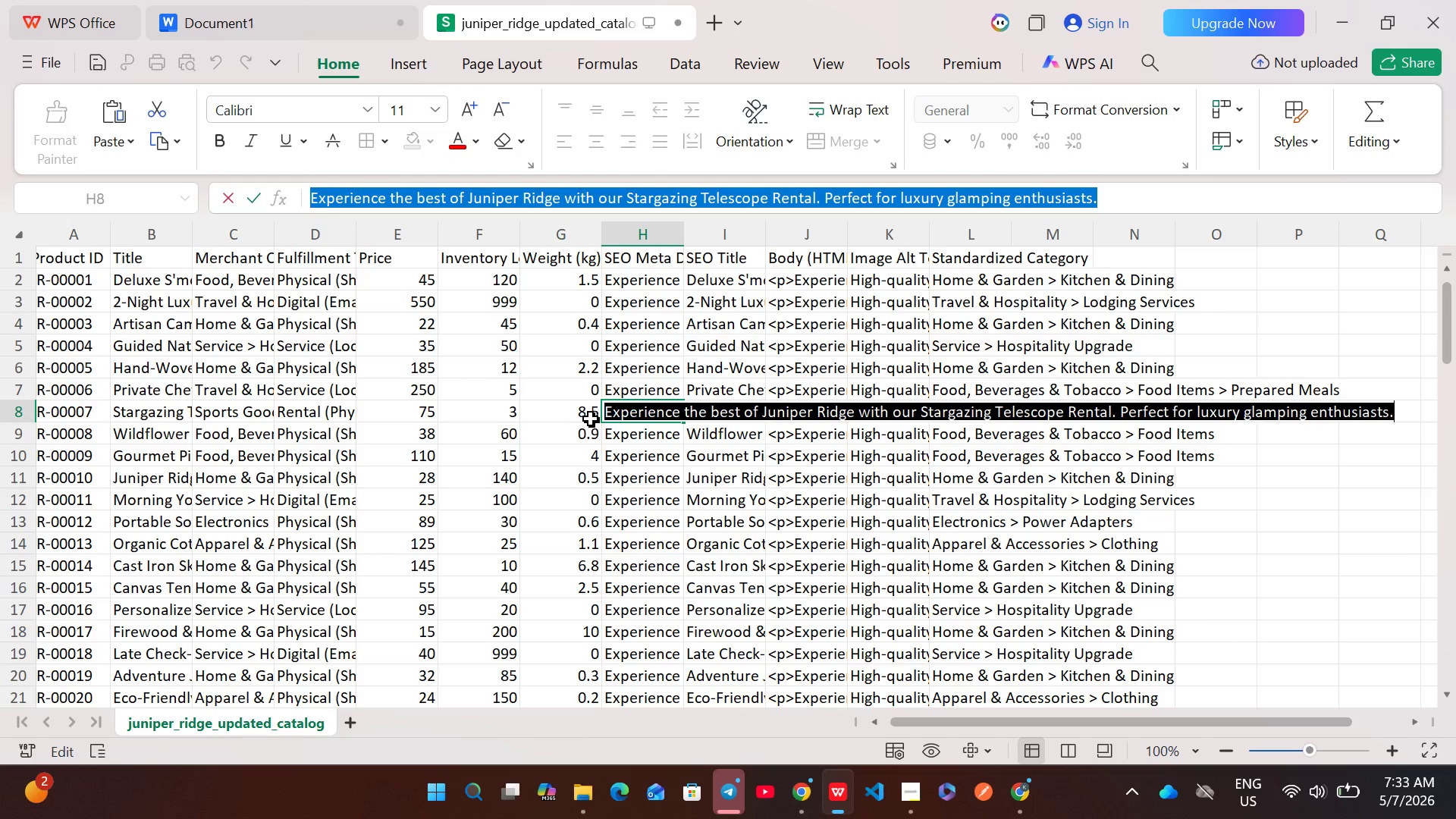 
double_click([591, 418])
 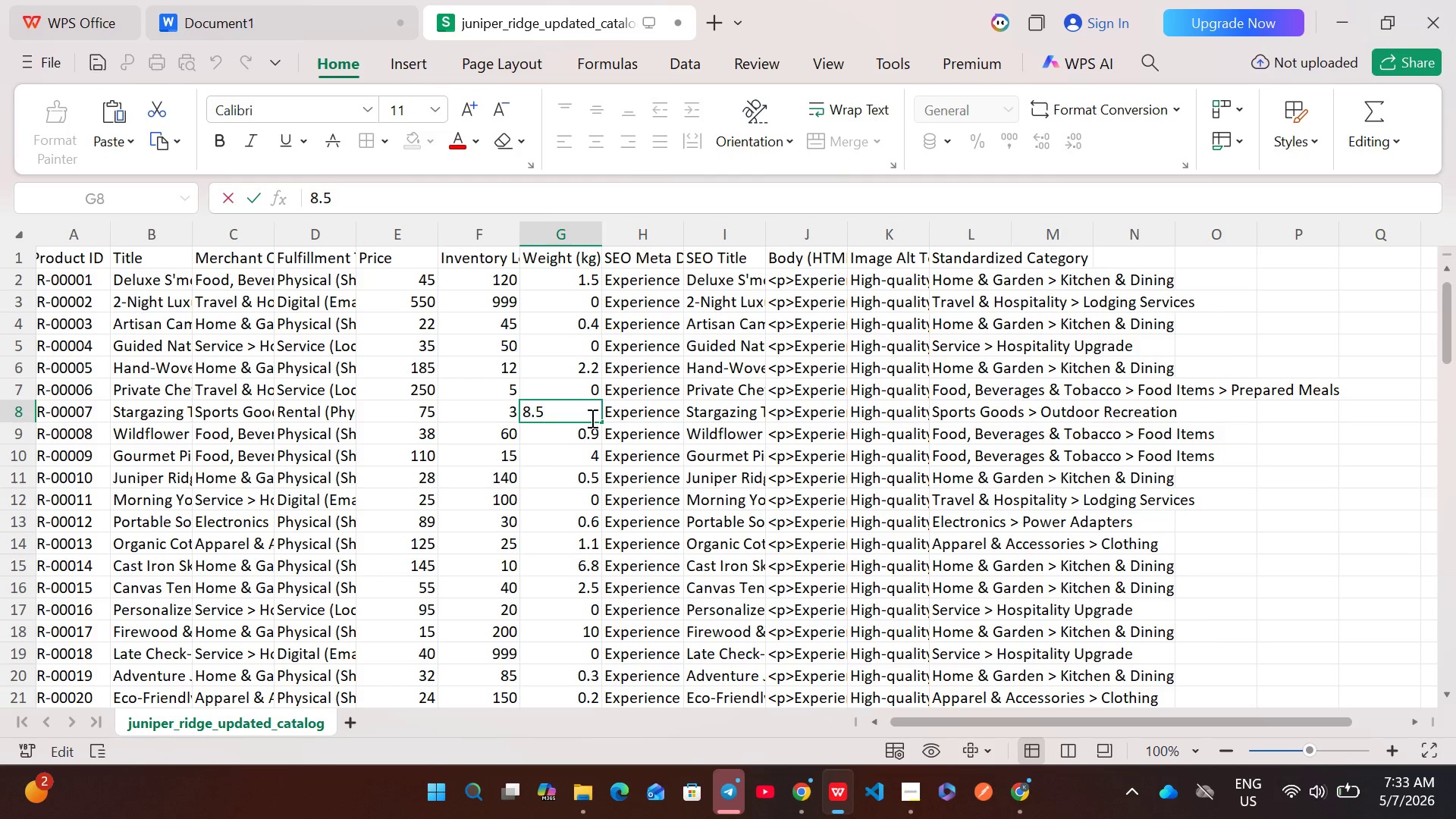 
key(Control+A)
 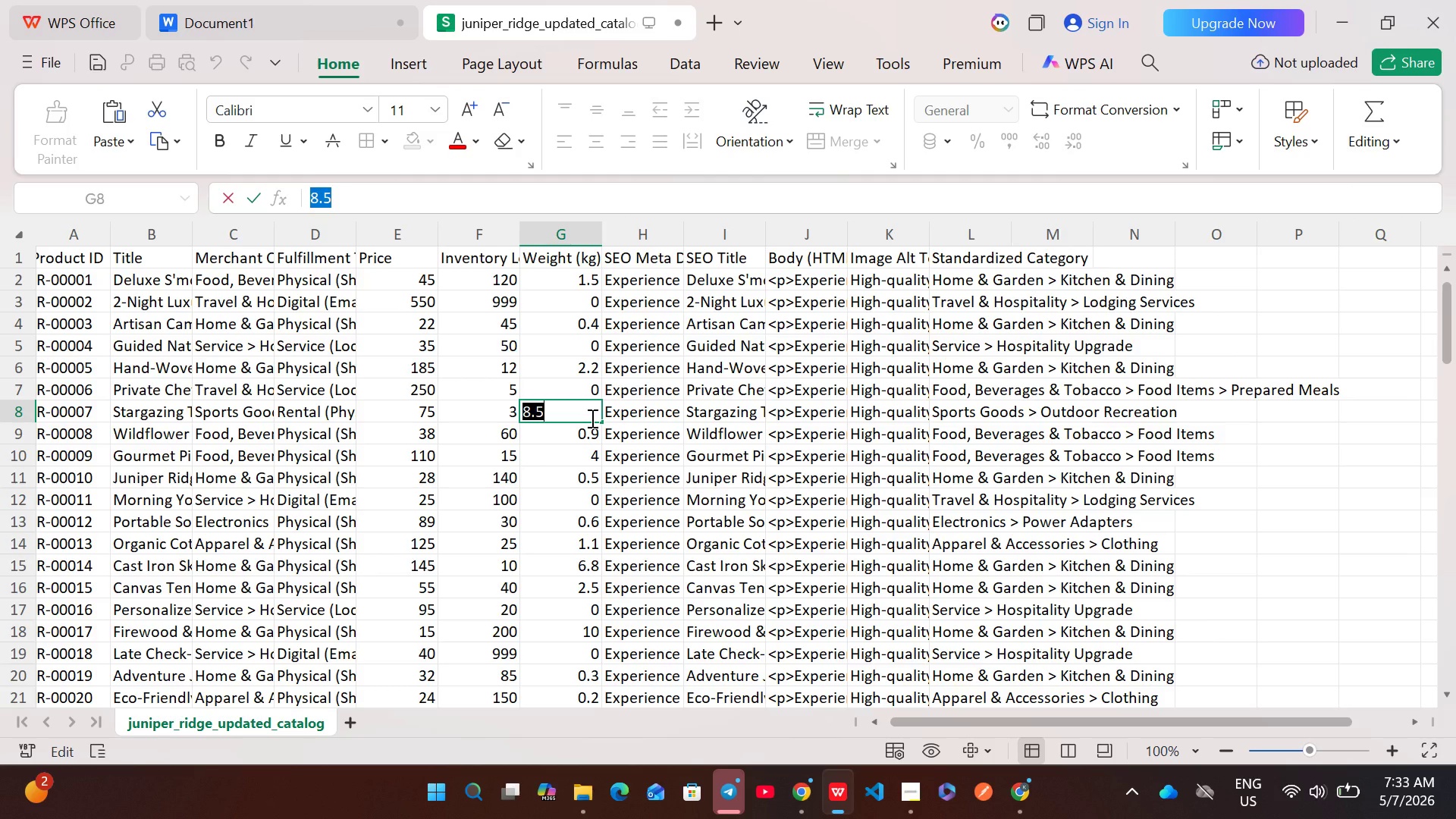 
key(Control+C)
 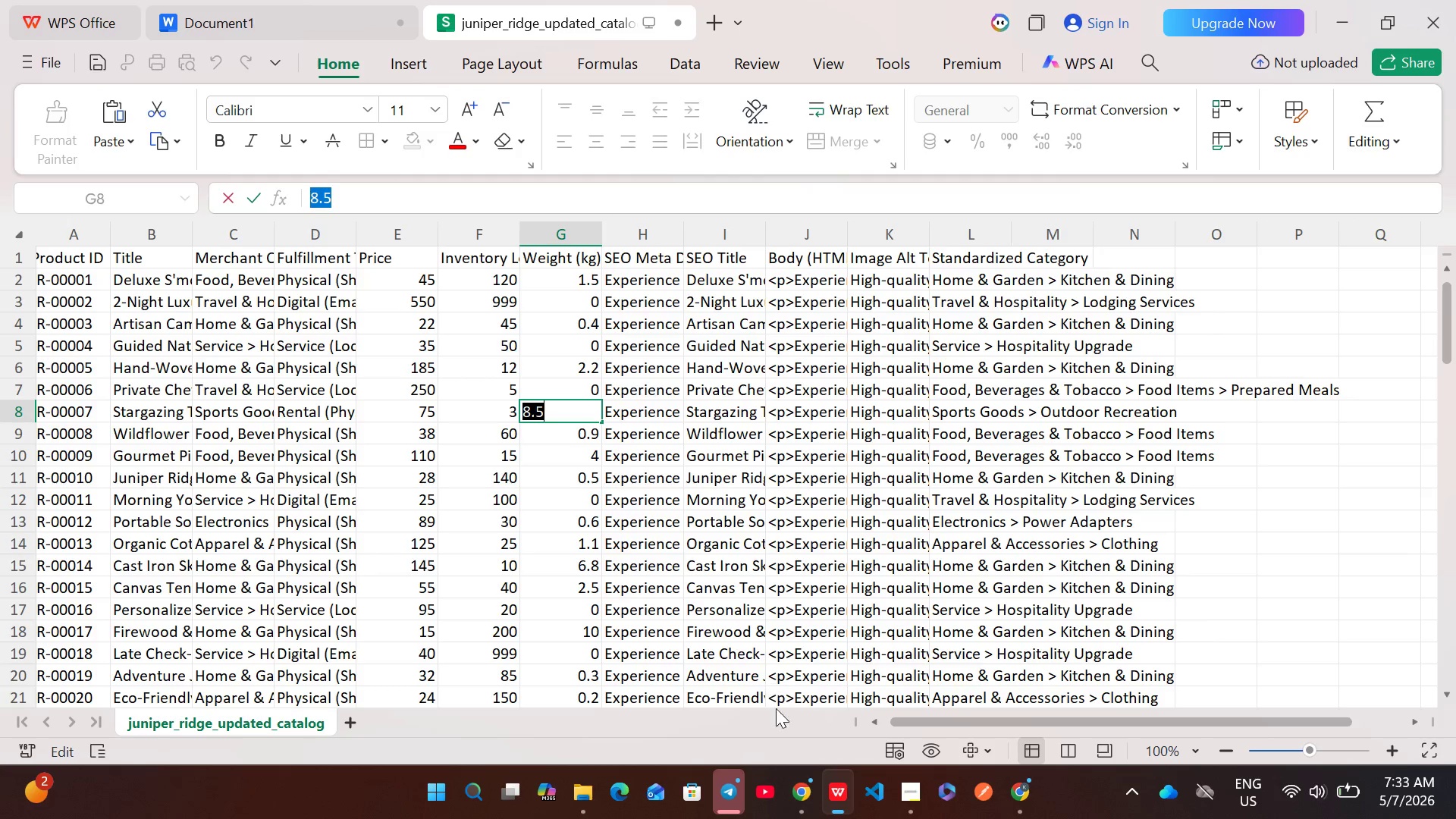 
left_click([804, 780])
 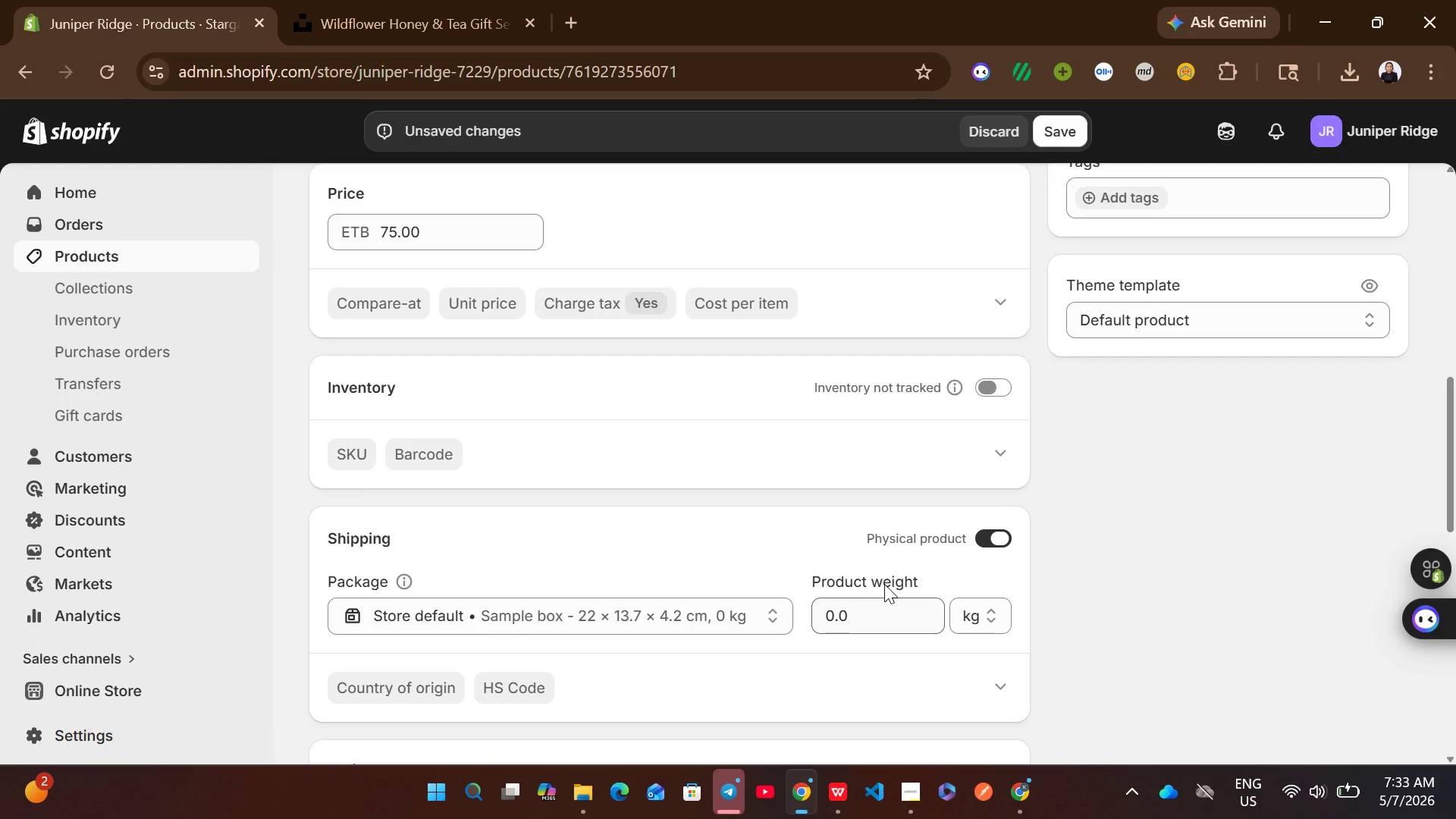 
left_click([860, 610])
 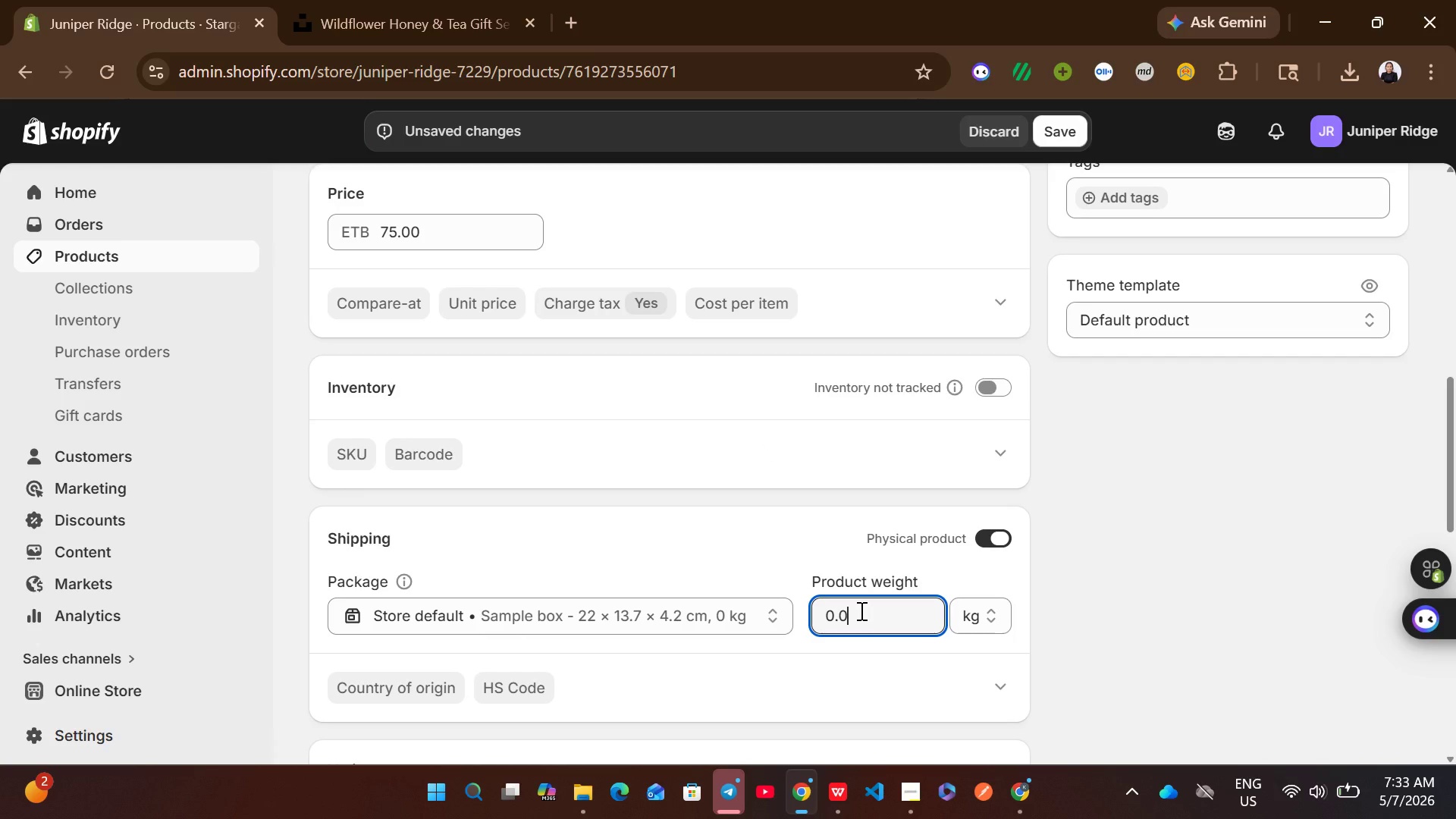 
key(Control+A)
 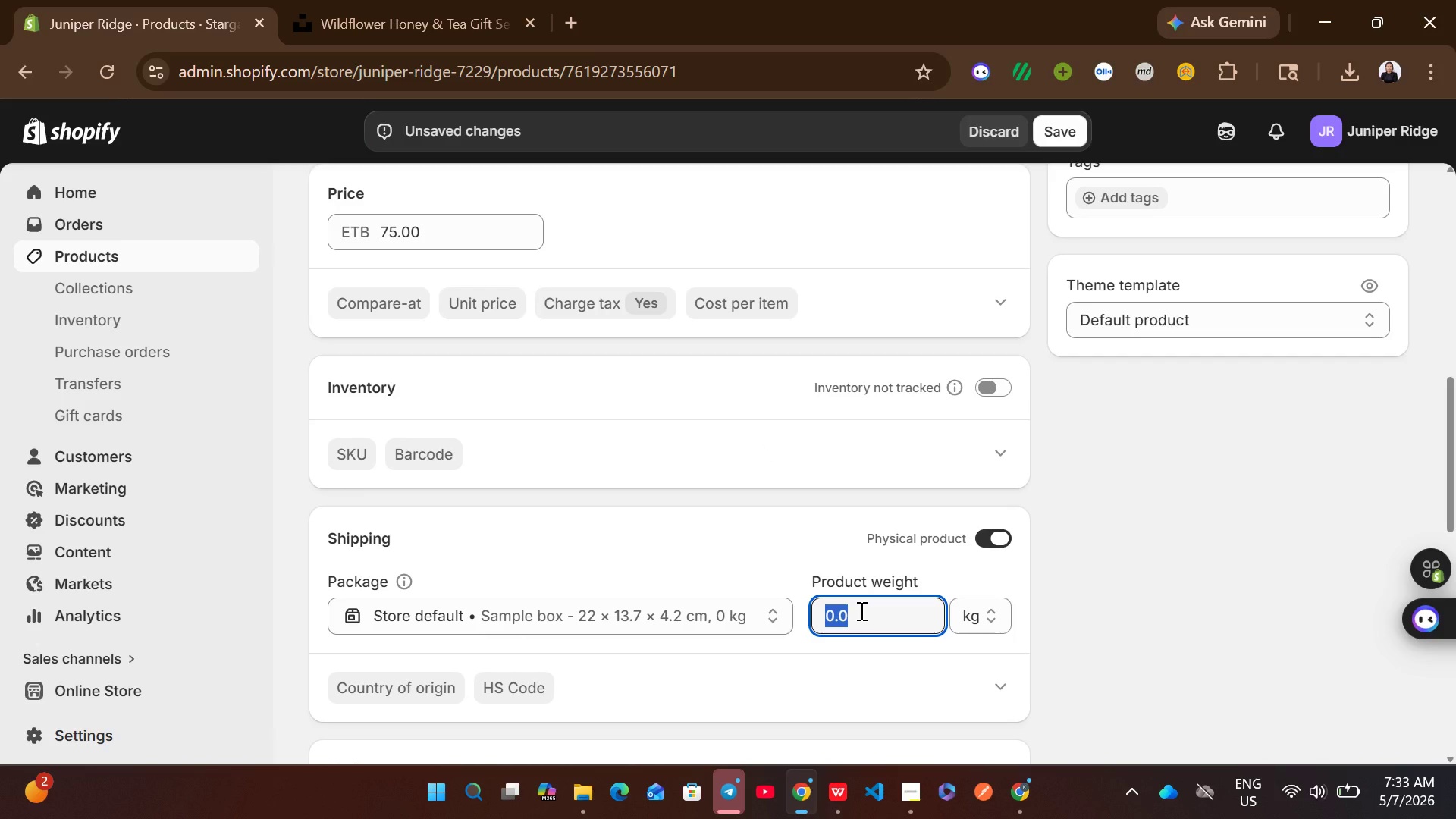 
key(Control+V)
 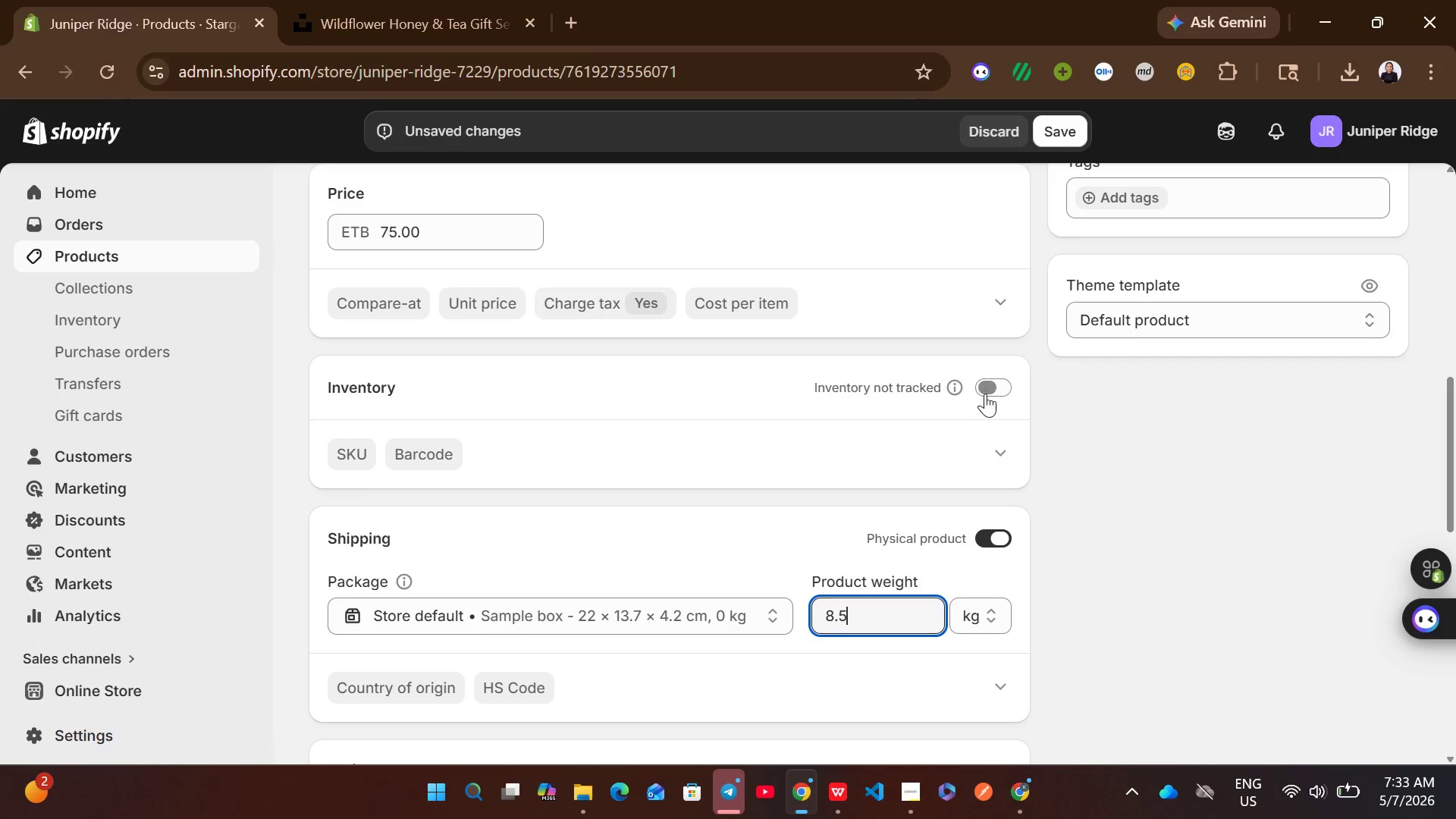 
left_click([986, 390])
 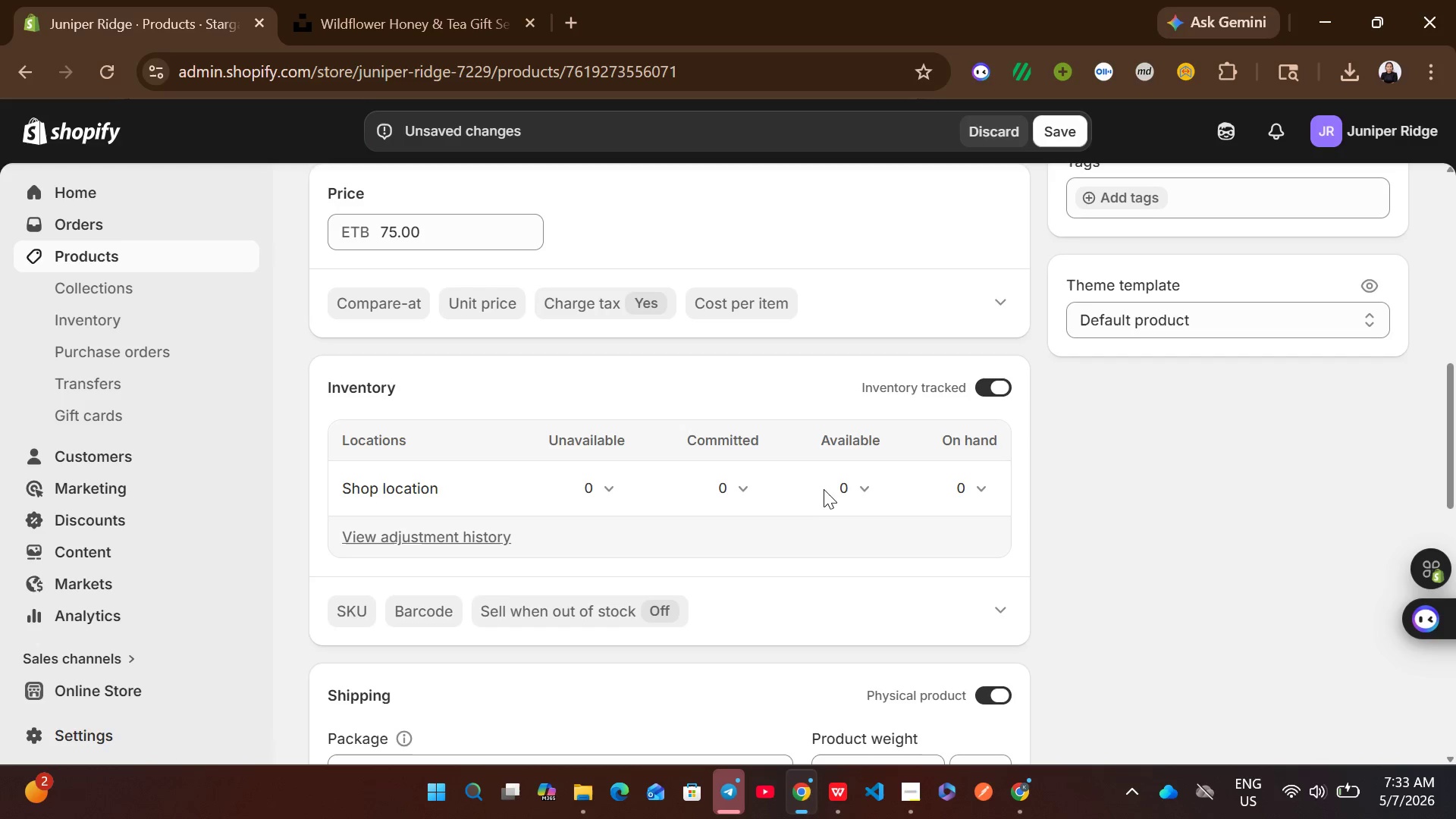 
left_click([837, 490])
 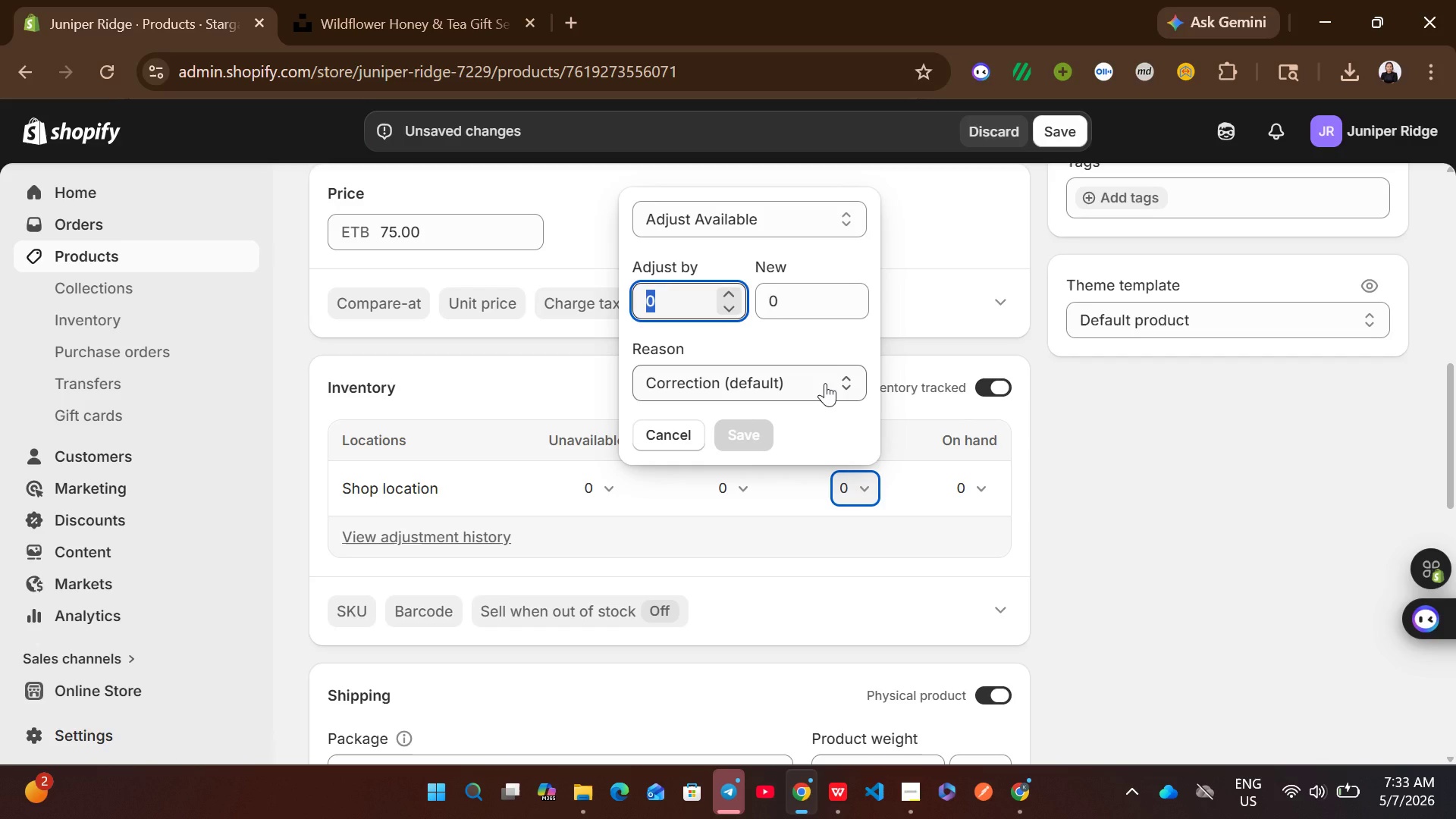 
key(3)
 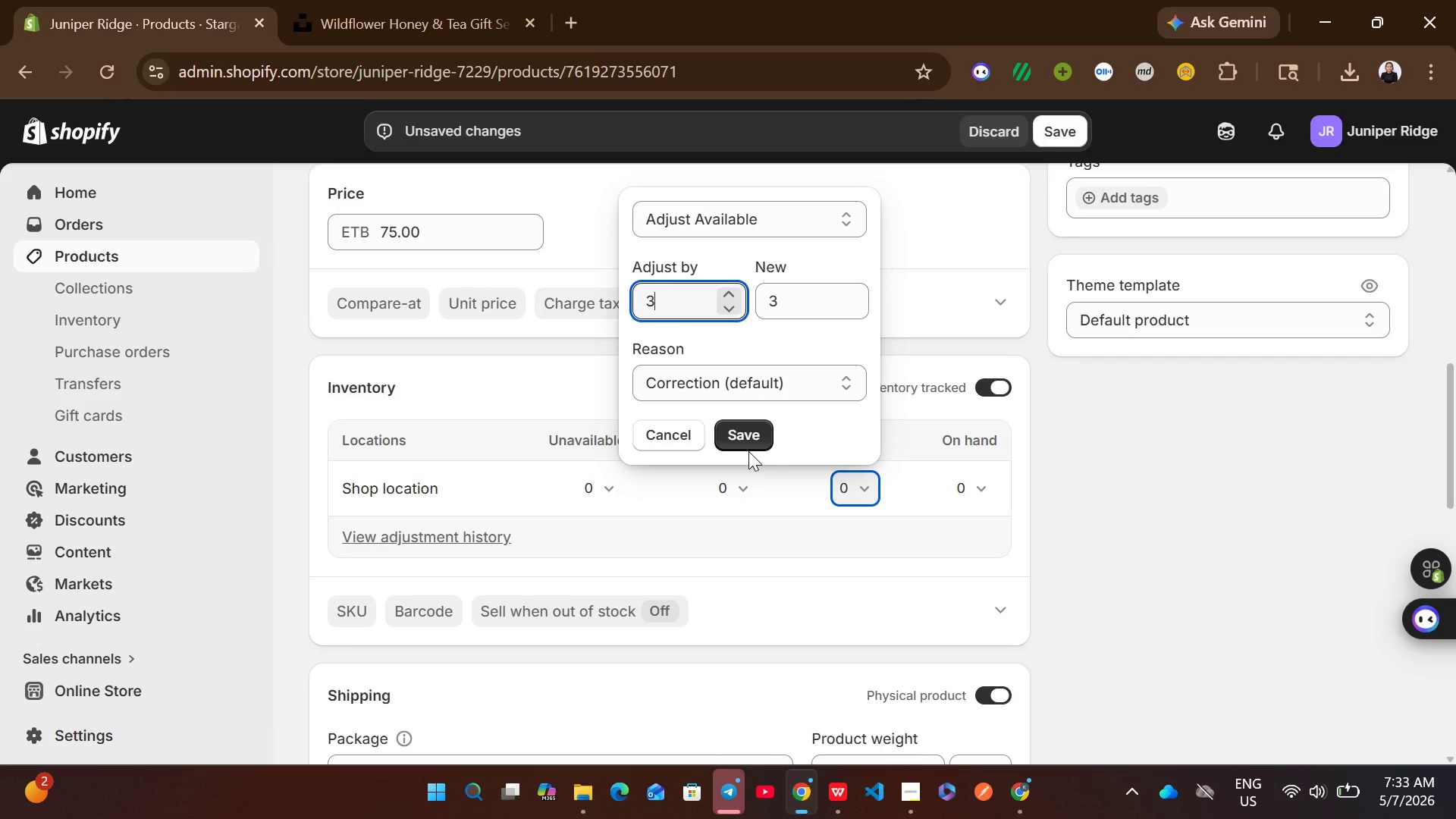 
left_click([748, 446])
 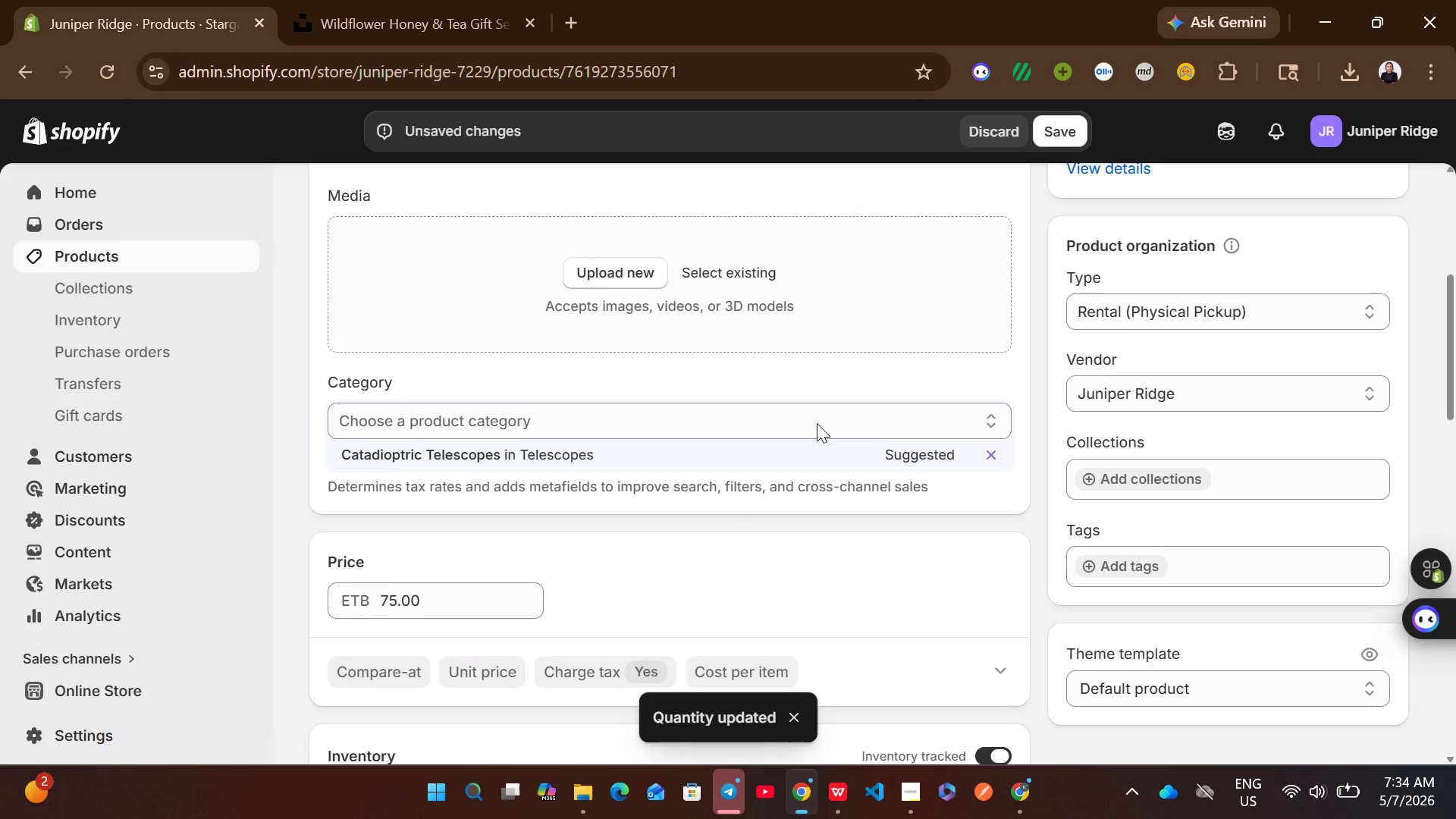 
wait(5.31)
 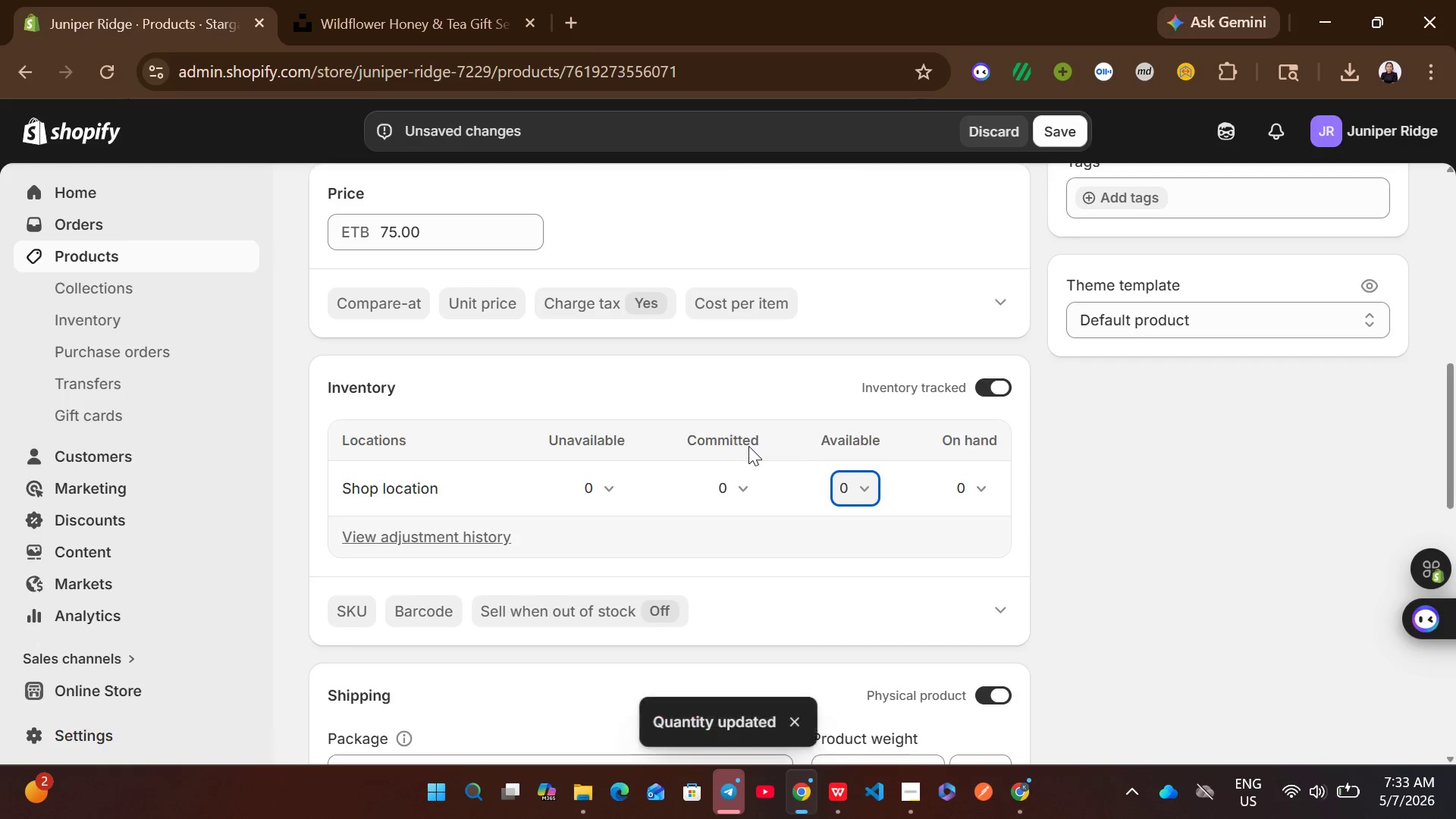 
left_click([590, 475])
 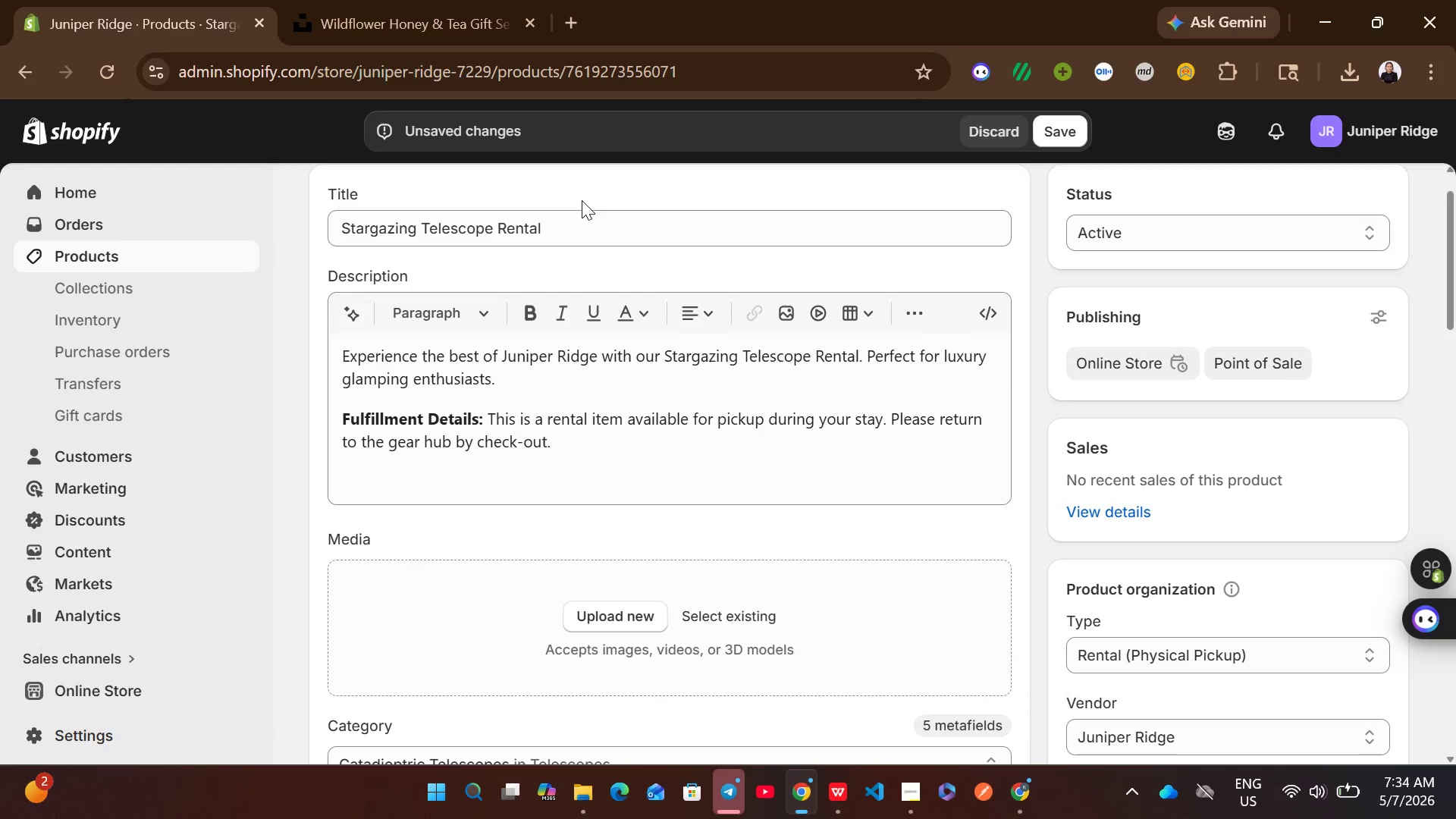 
left_click([582, 215])
 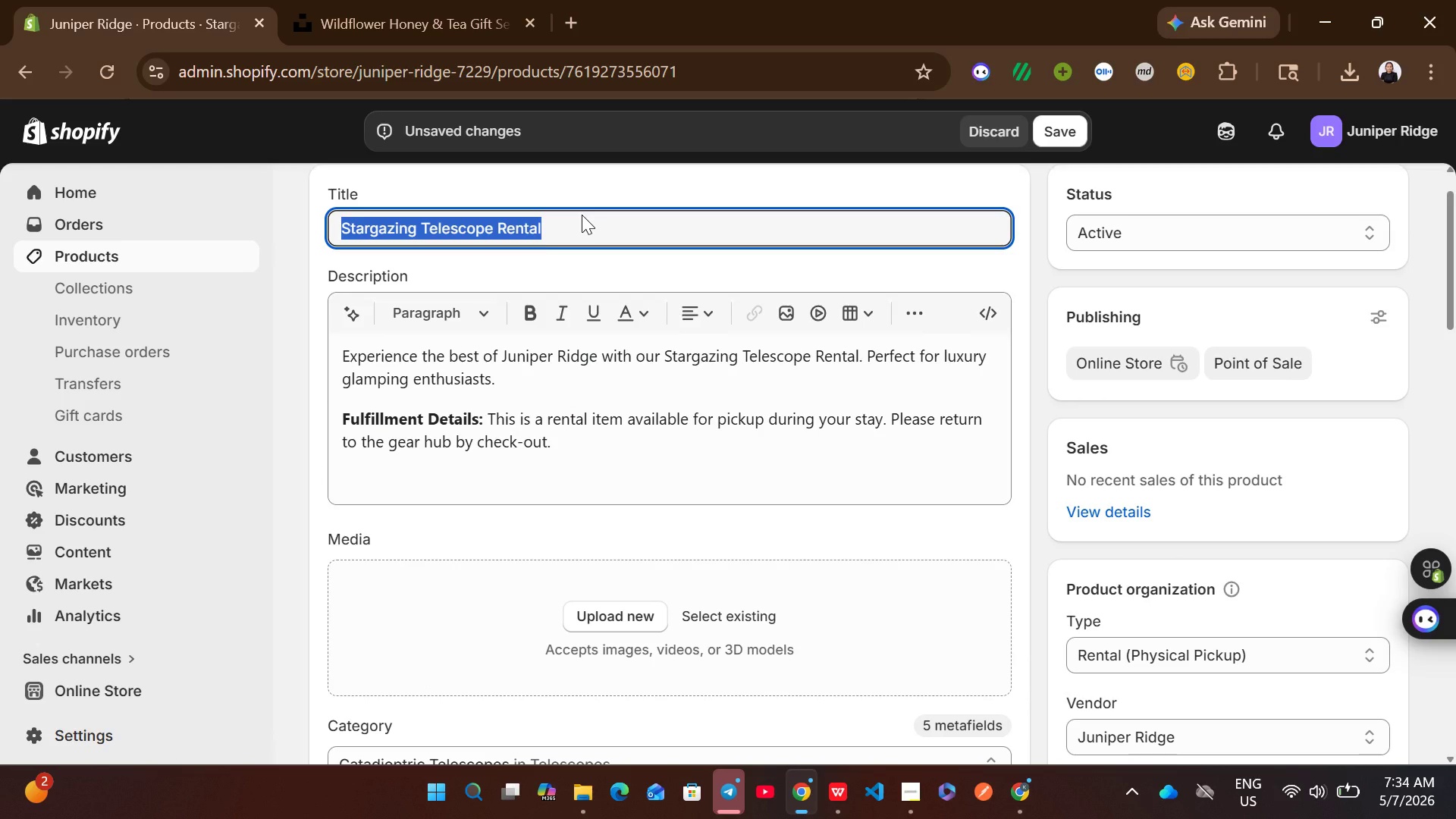 
hold_key(key=ControlLeft, duration=0.42)
 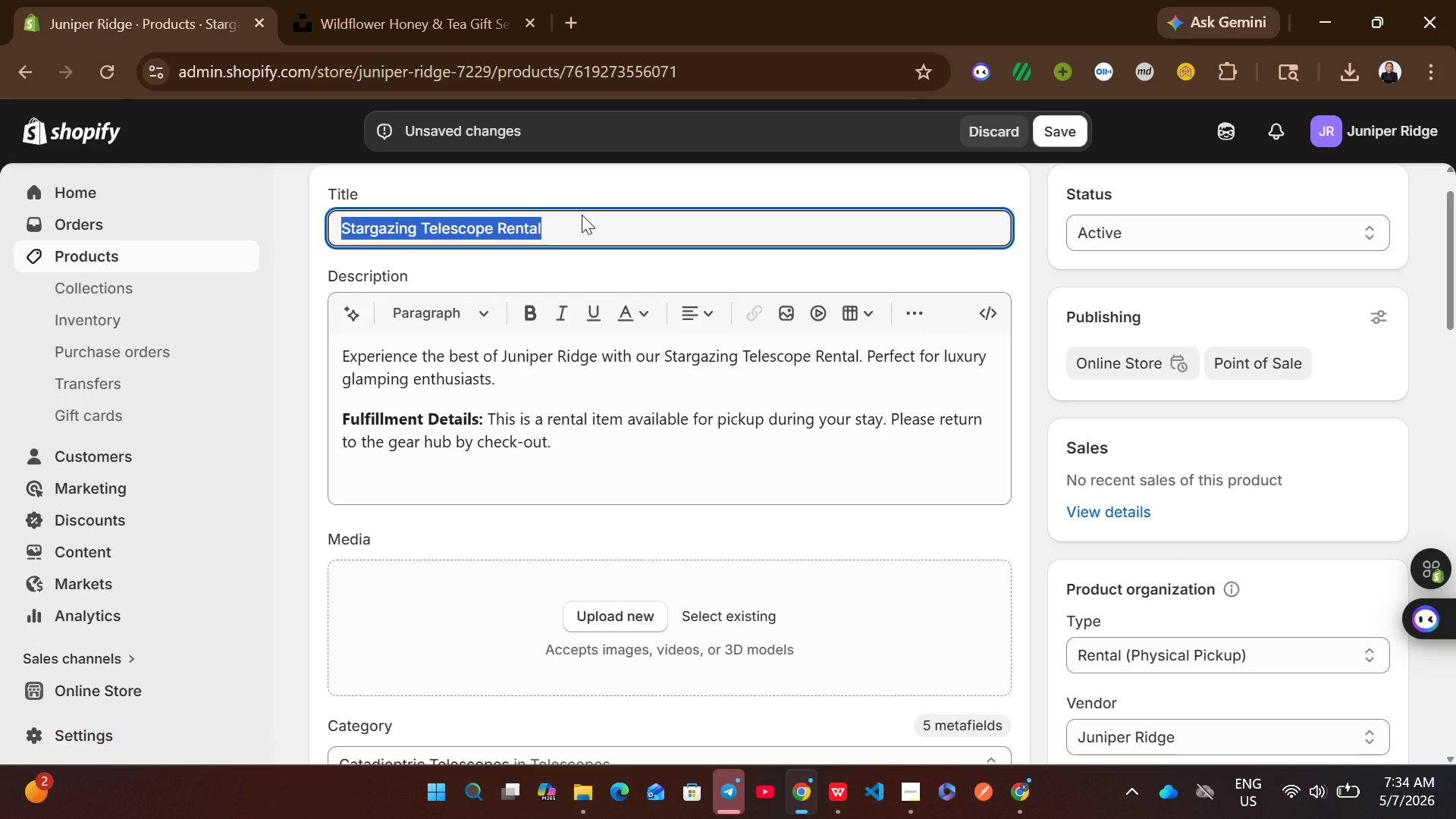 
key(Control+C)
 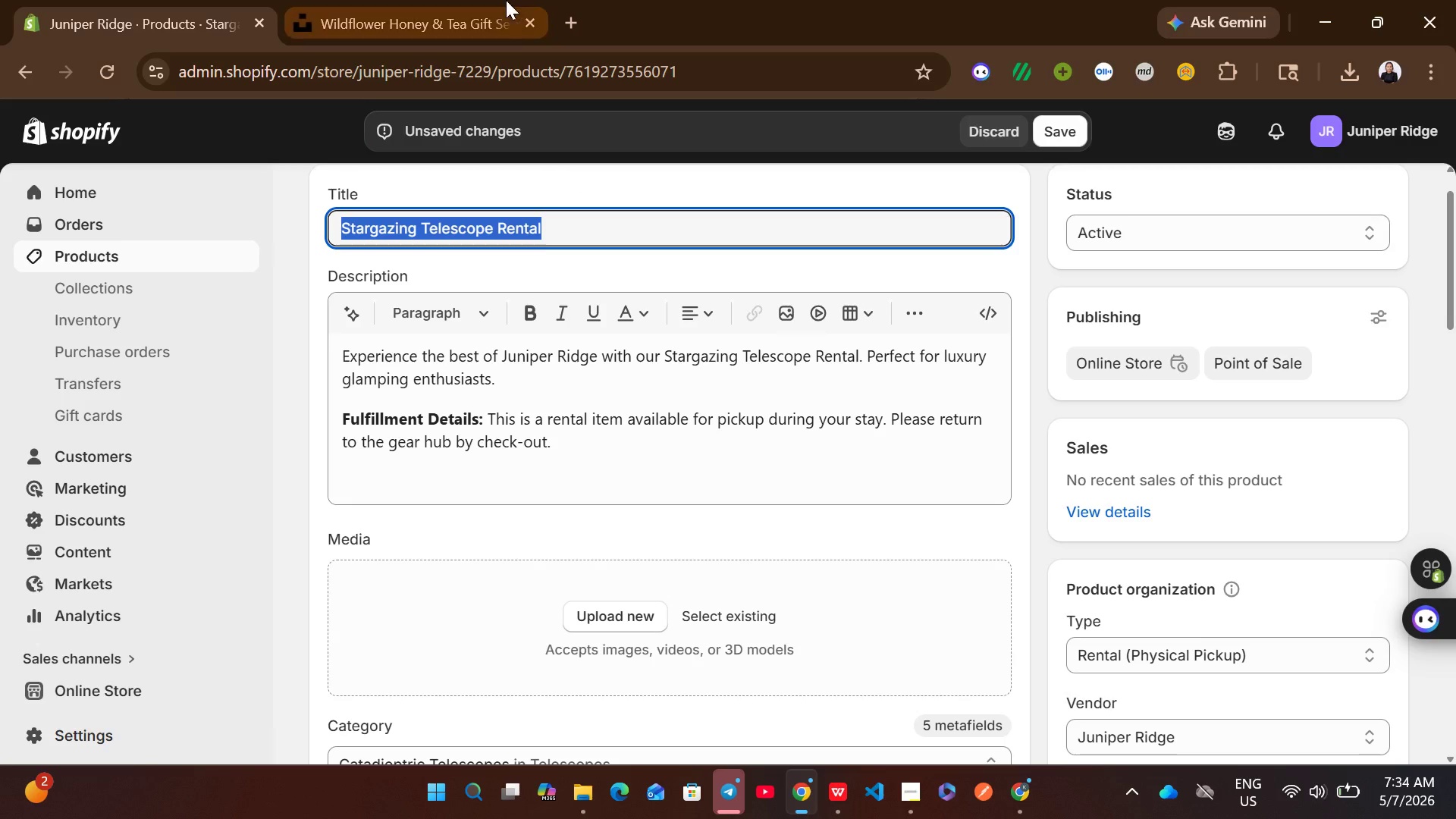 
left_click([506, 0])
 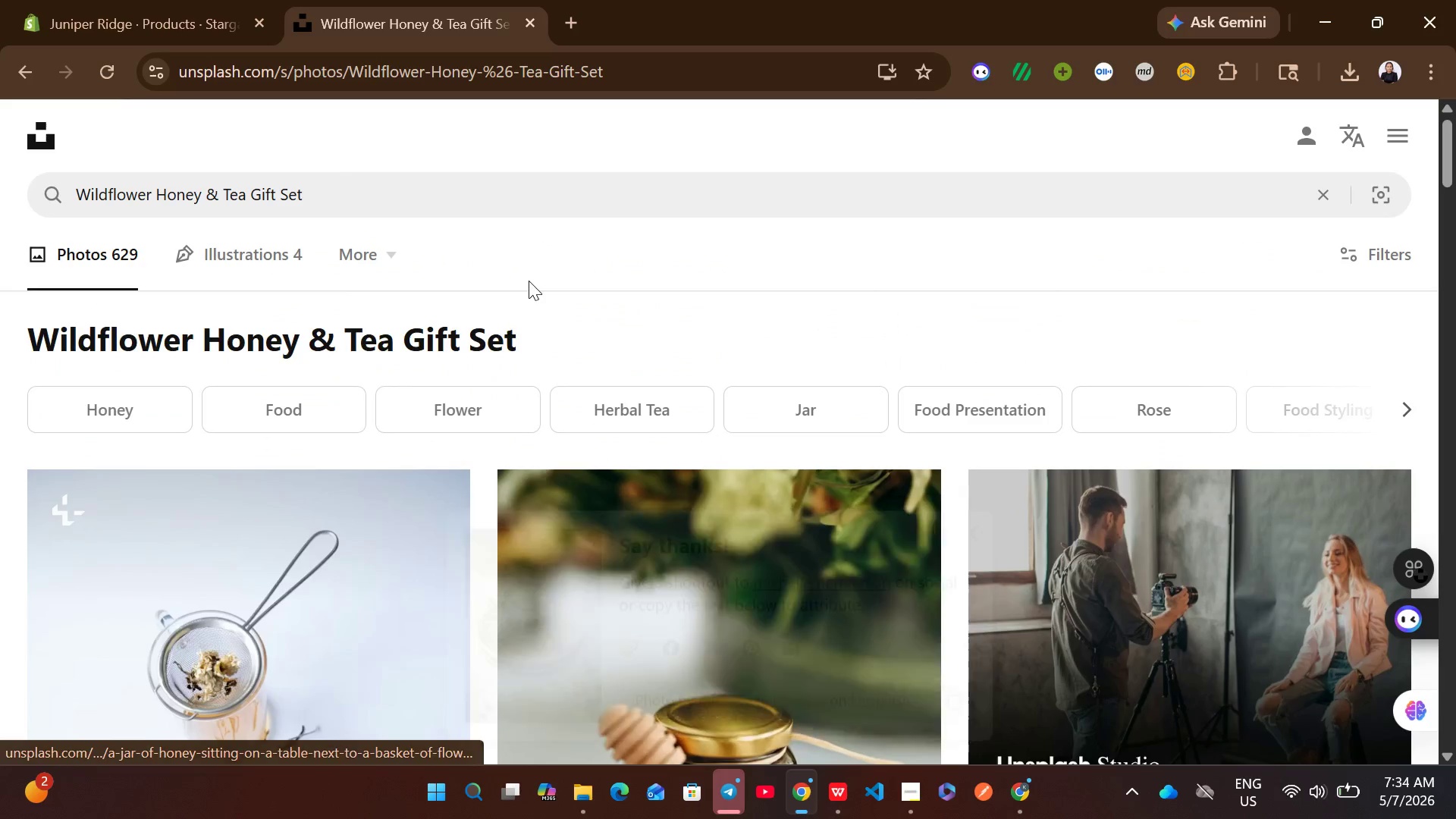 
left_click([533, 210])
 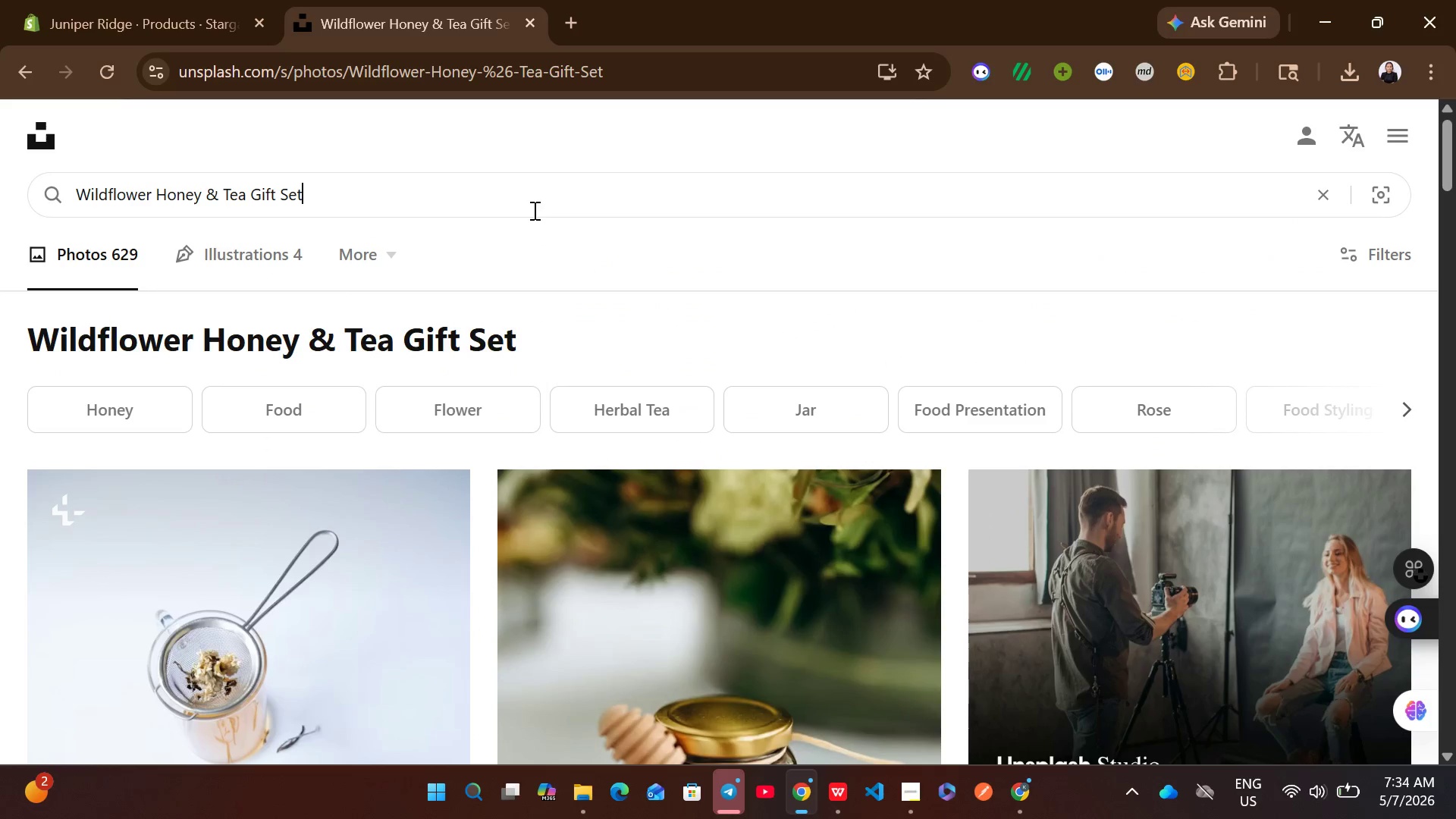 
key(Control+A)
 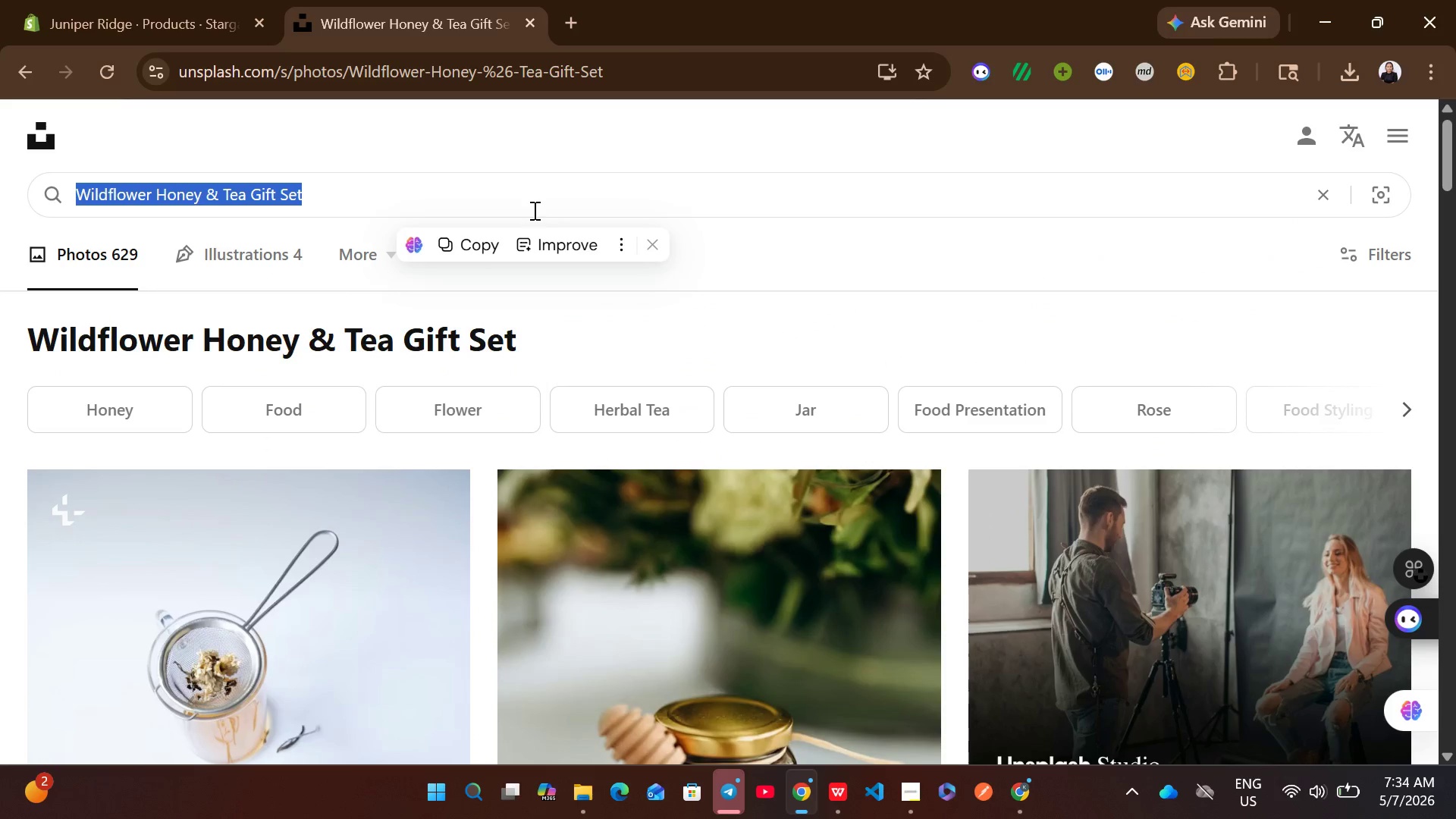 
key(Control+ControlLeft)
 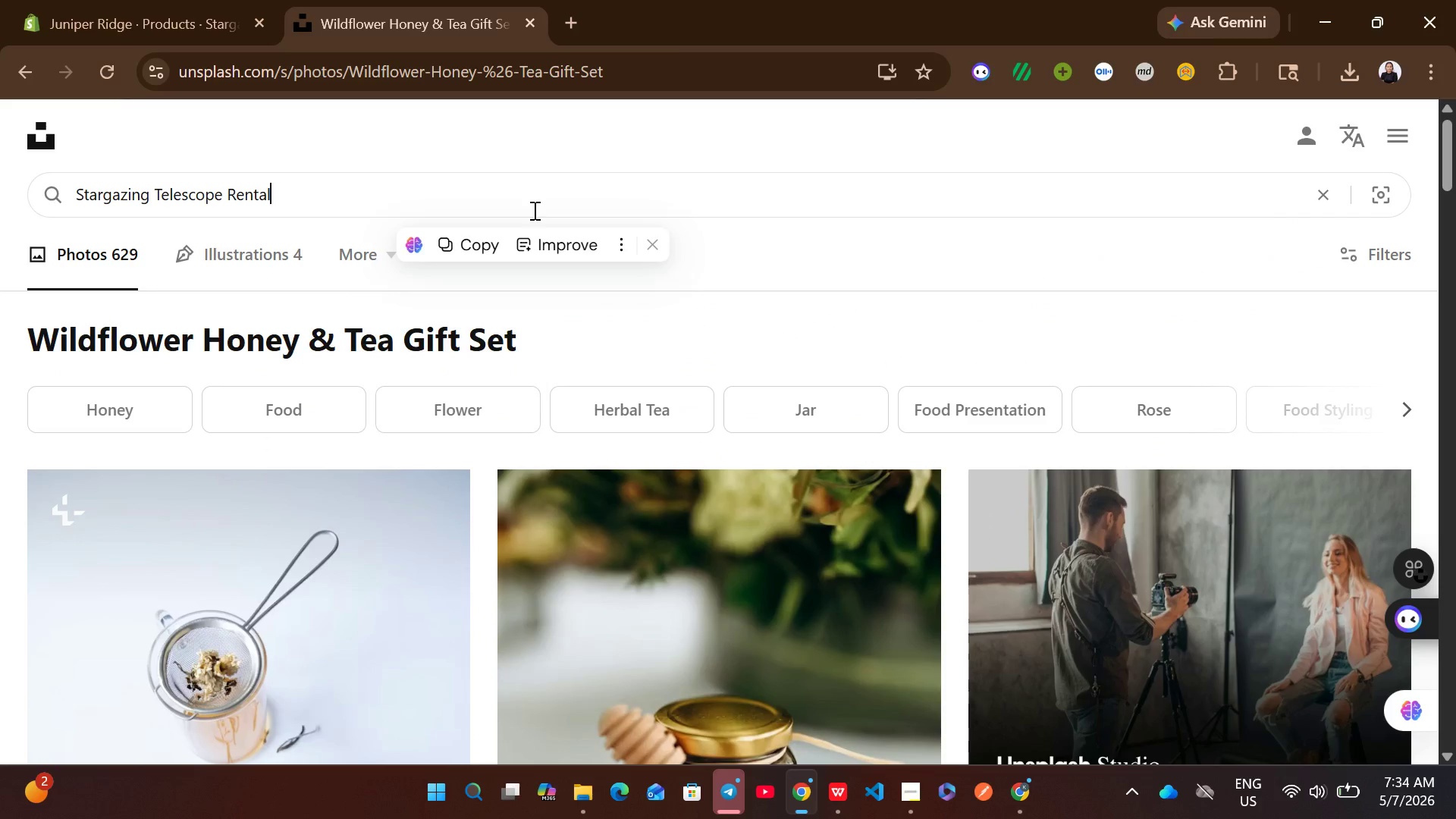 
key(Control+V)
 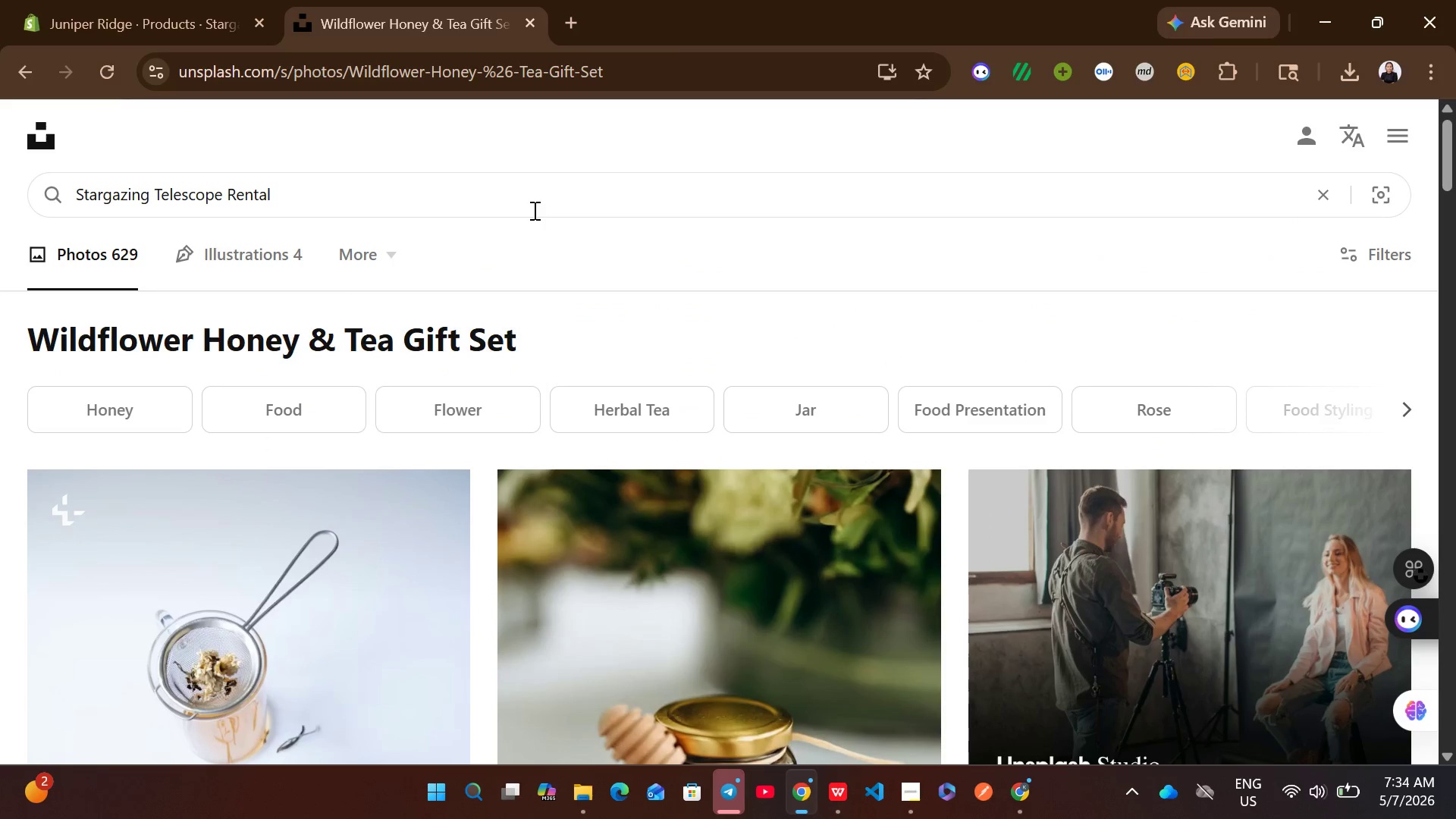 
key(Enter)
 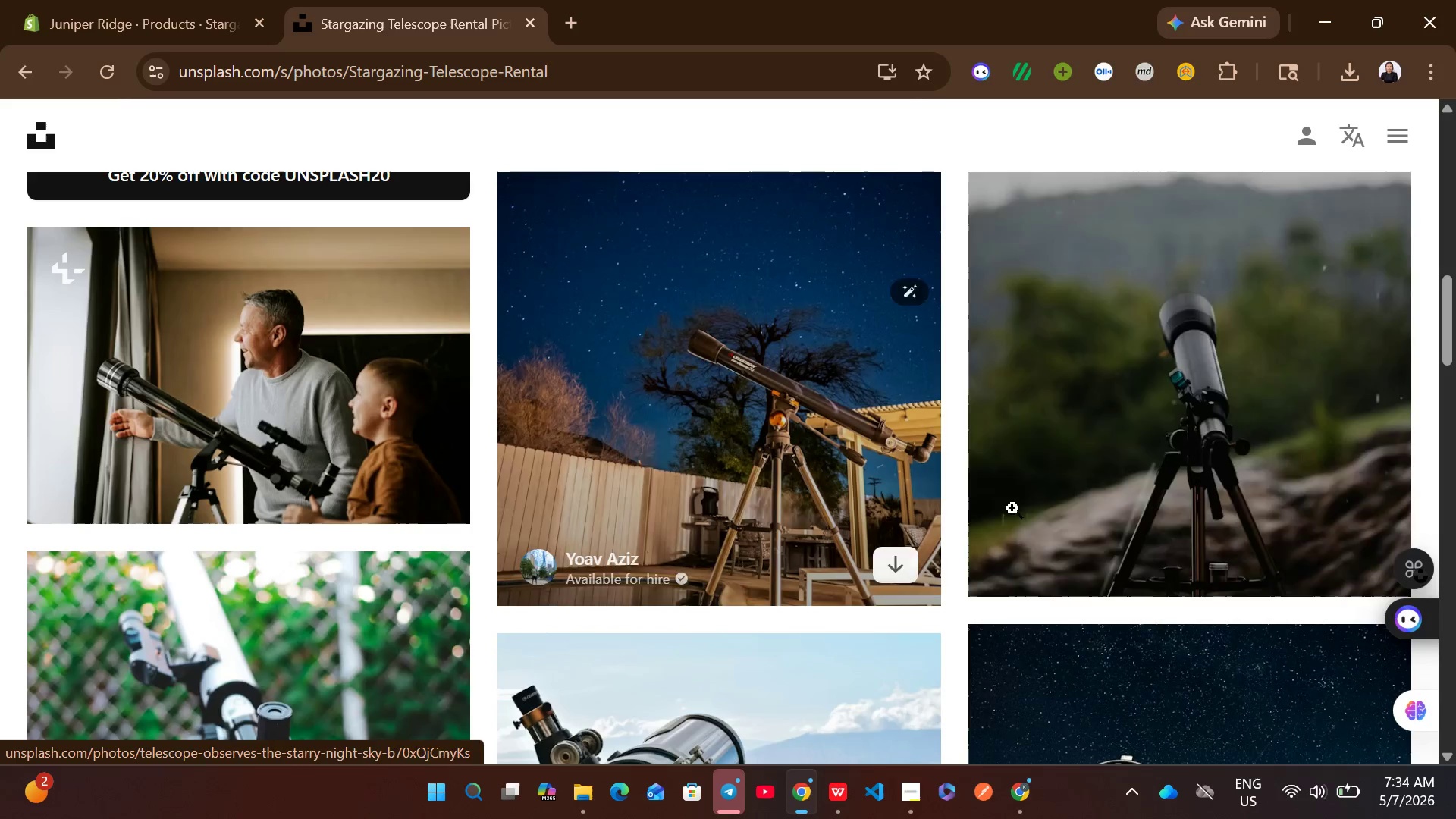 
wait(6.02)
 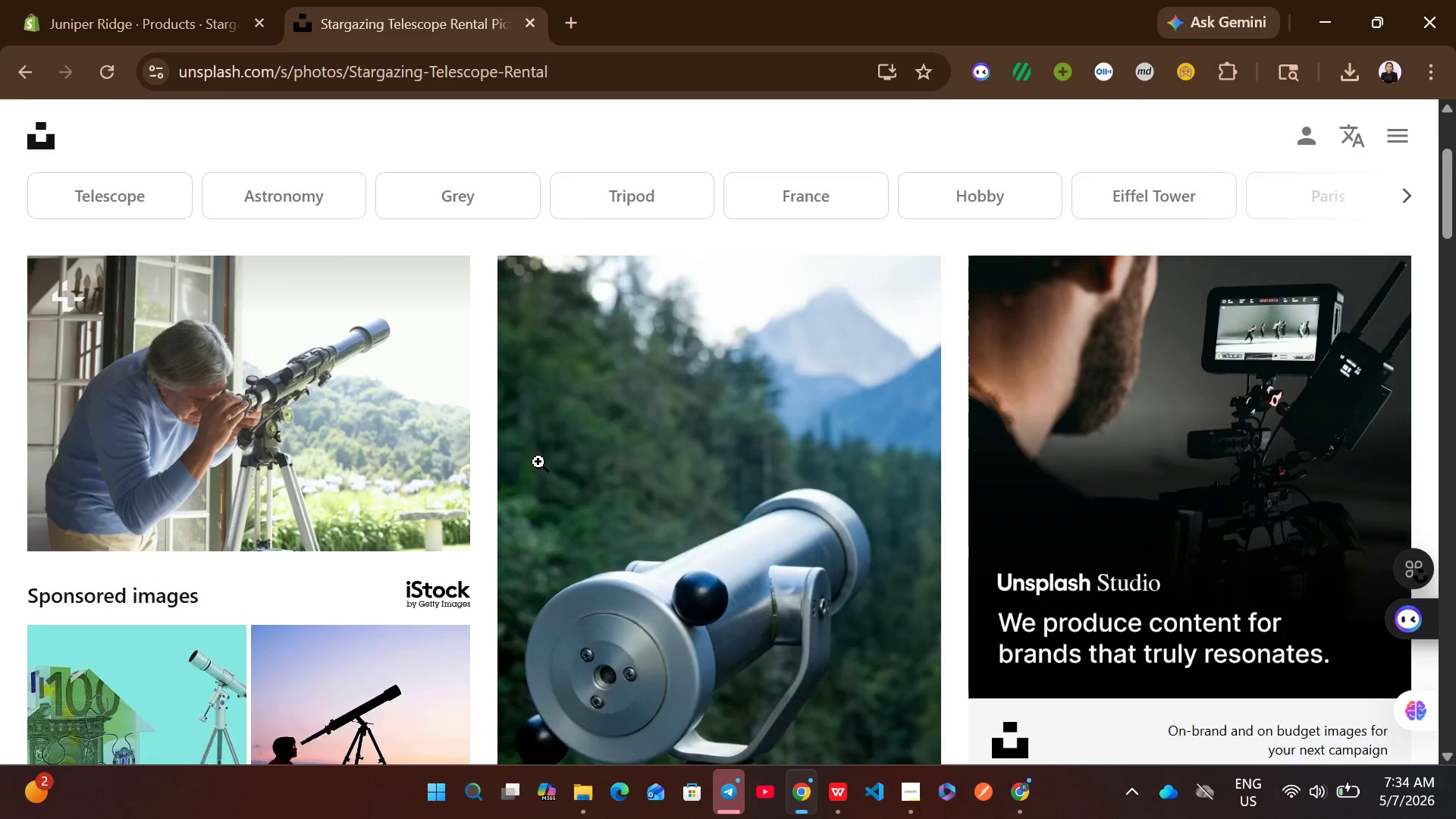 
left_click([1363, 560])
 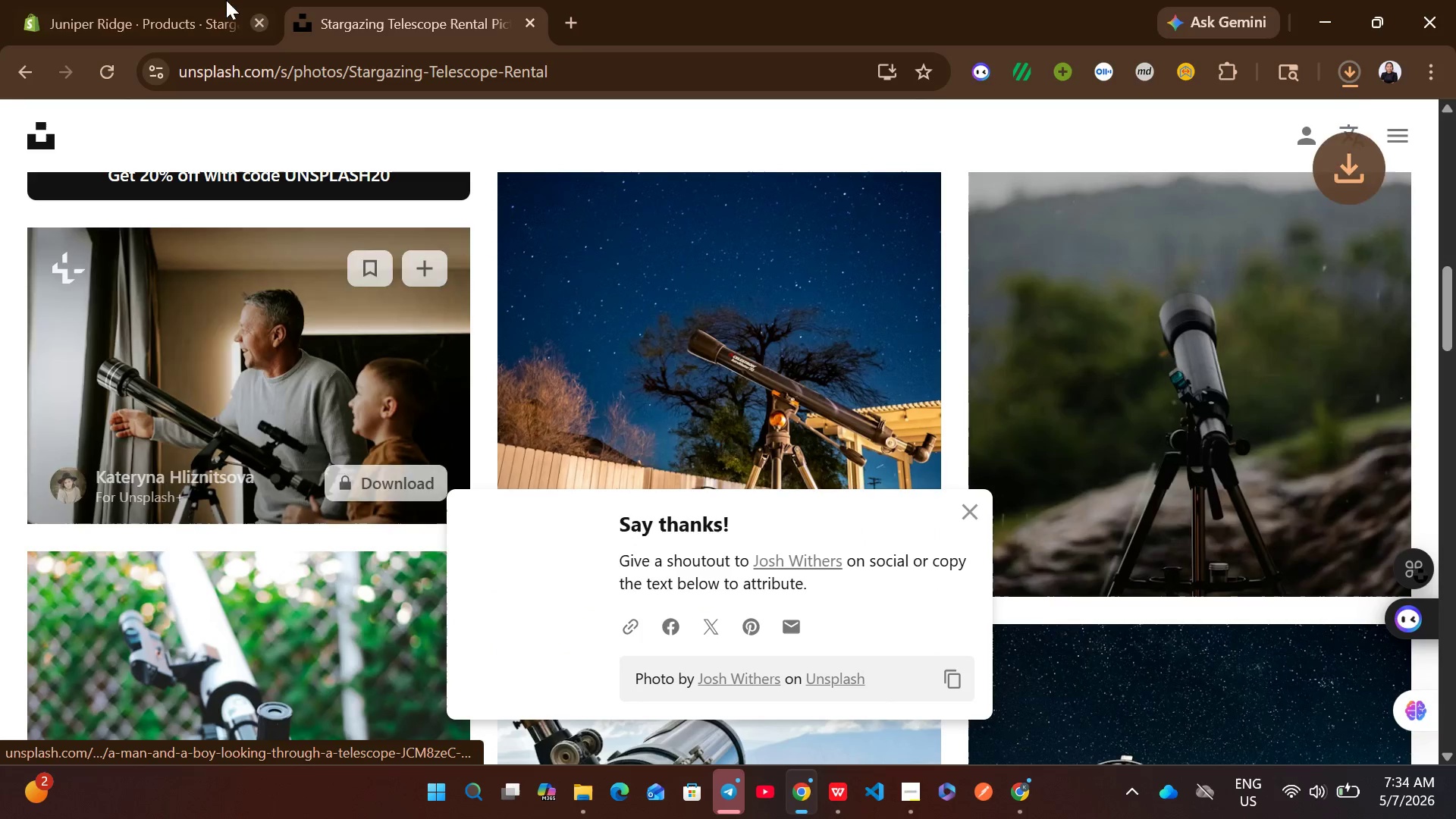 
left_click([154, 0])
 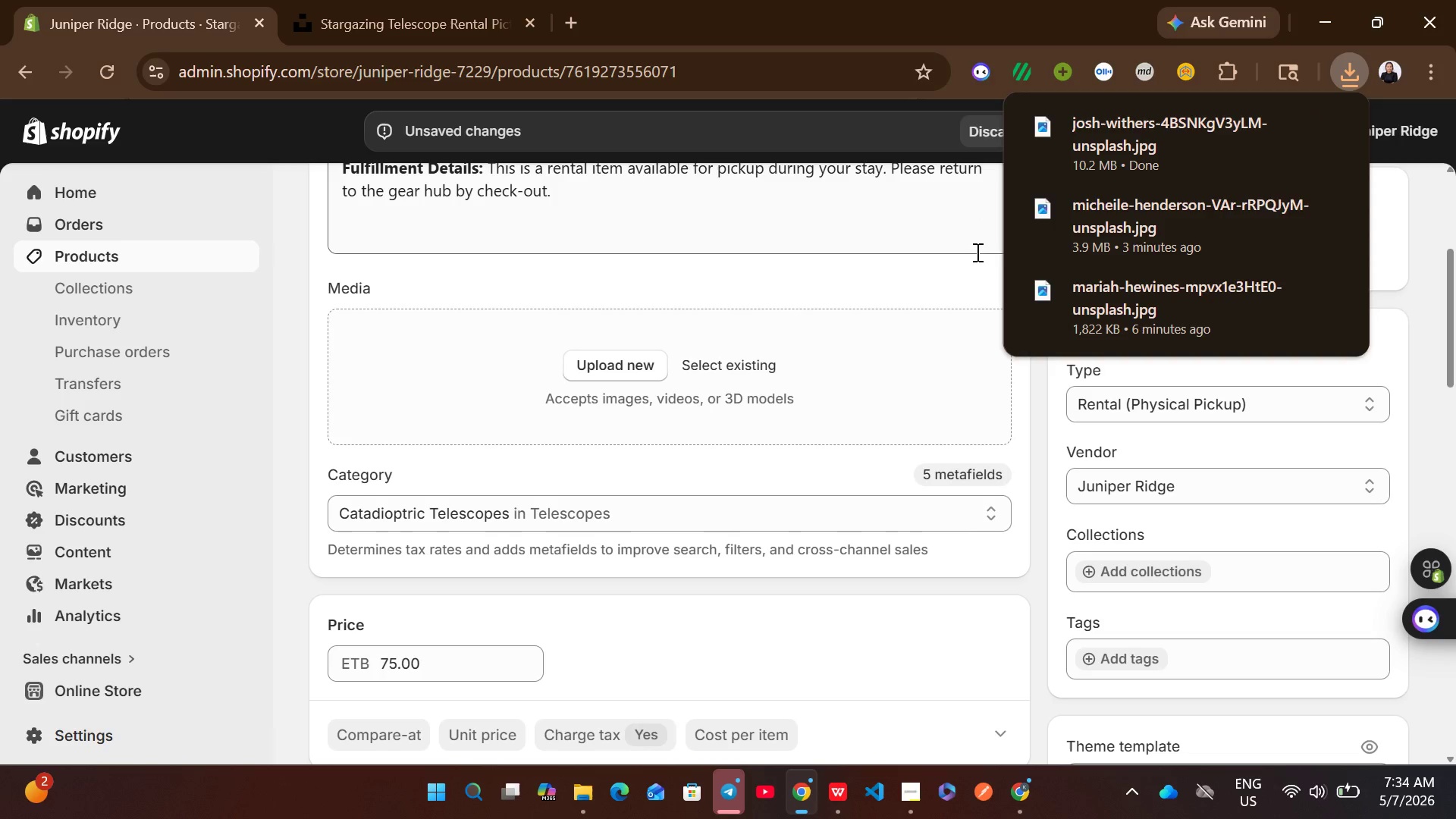 
left_click_drag(start_coordinate=[1078, 143], to_coordinate=[811, 364])
 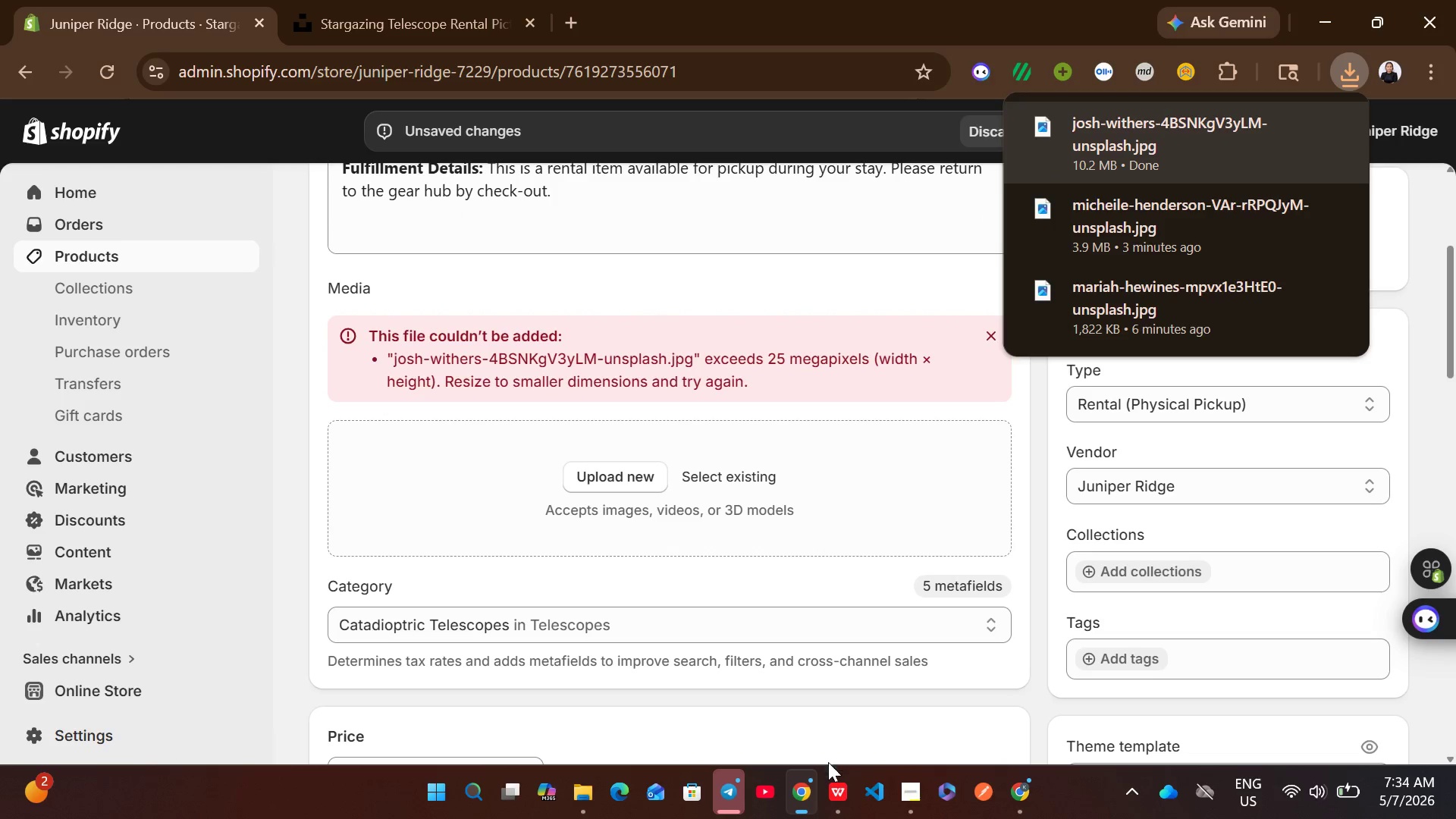 
left_click([838, 777])
 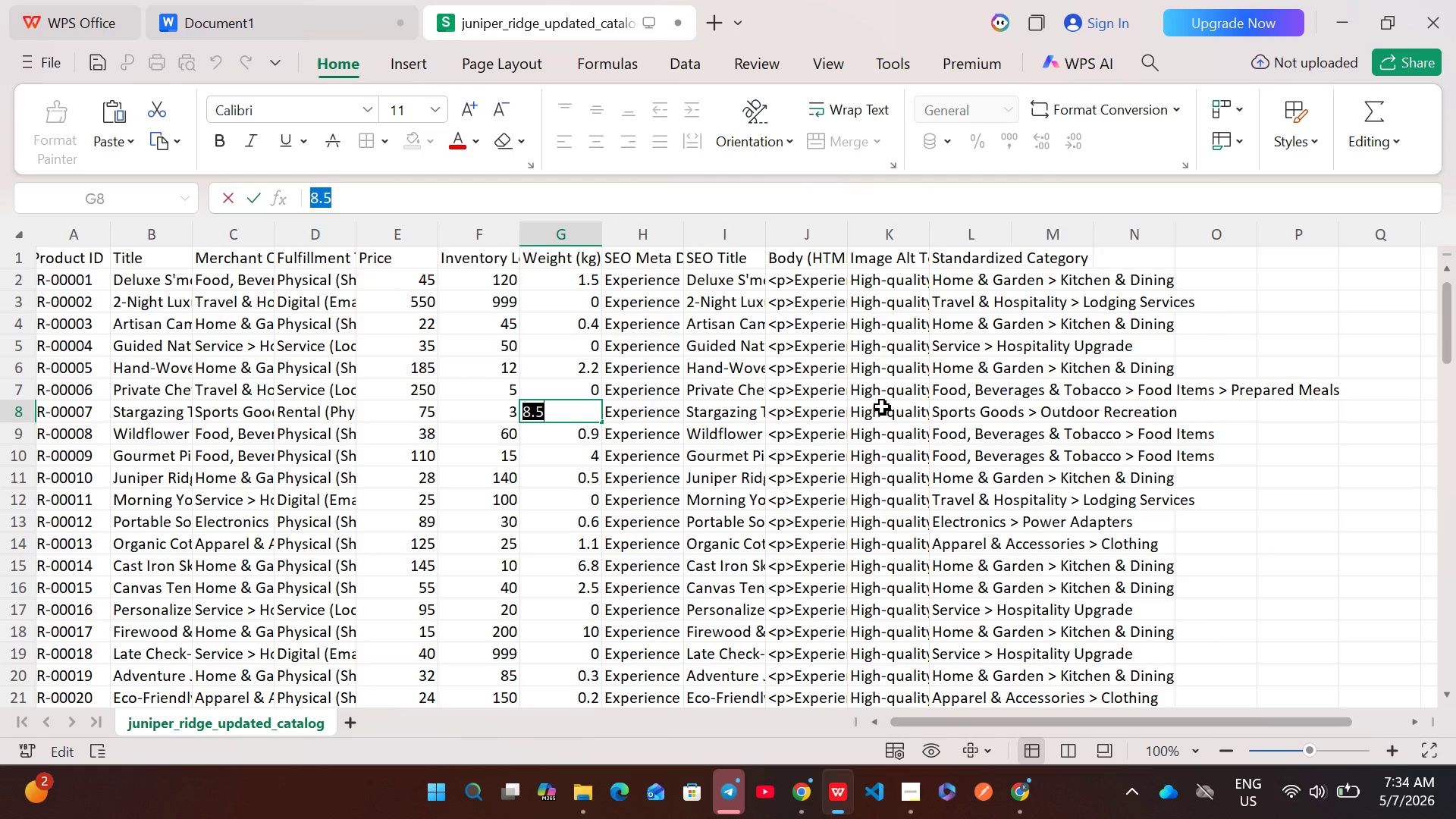 
double_click([890, 410])
 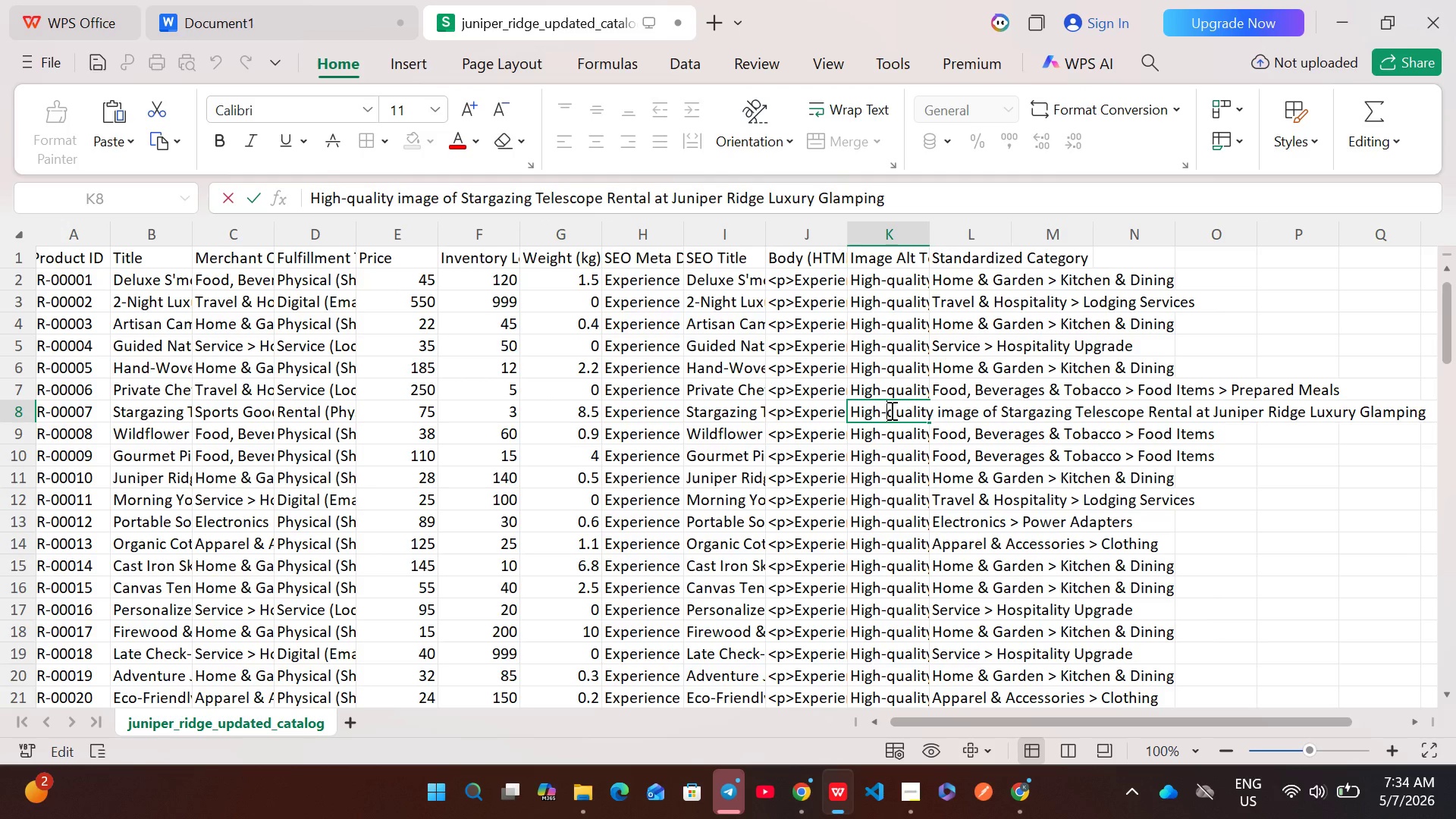 
key(Control+A)
 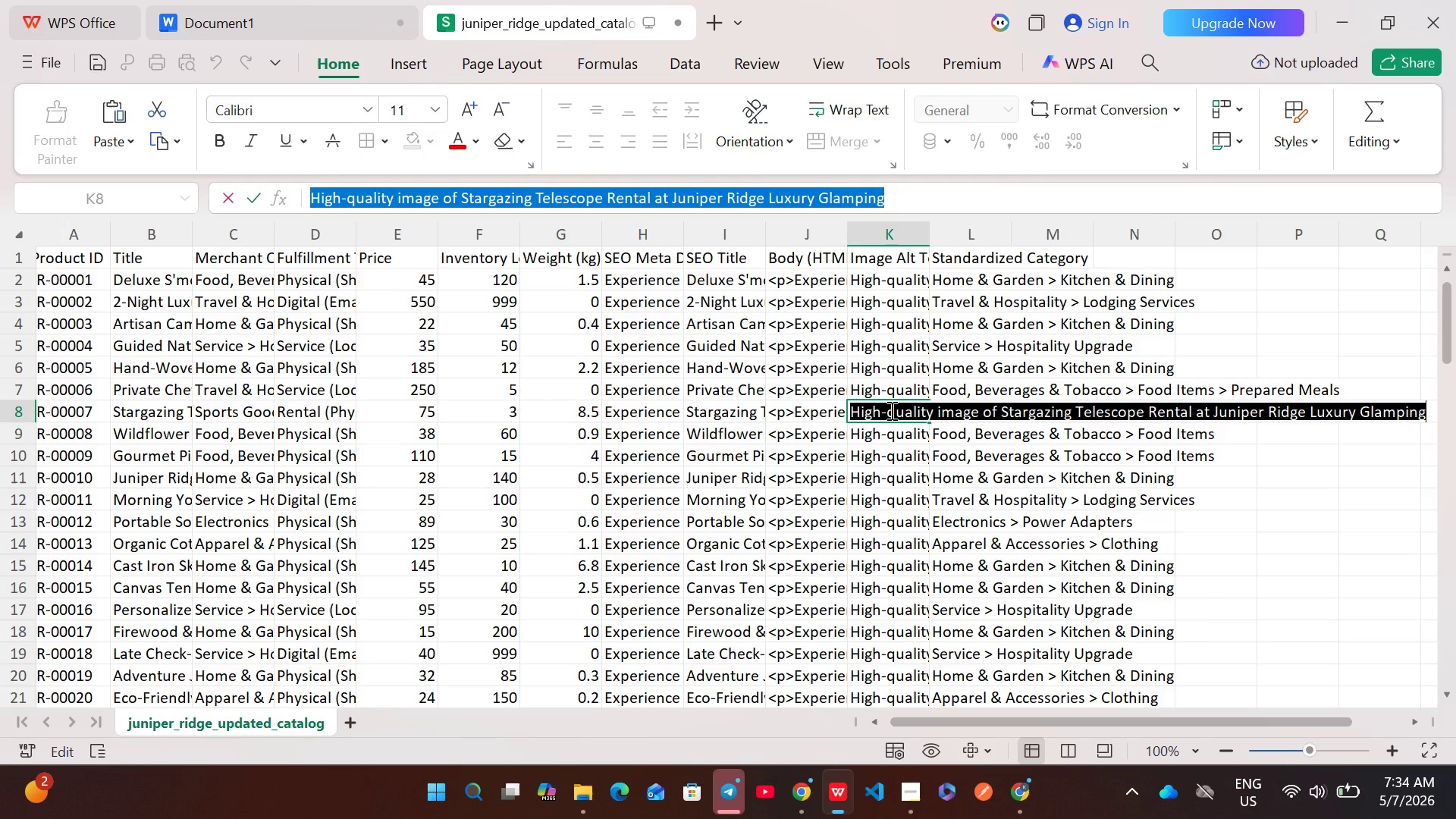 
key(Control+C)
 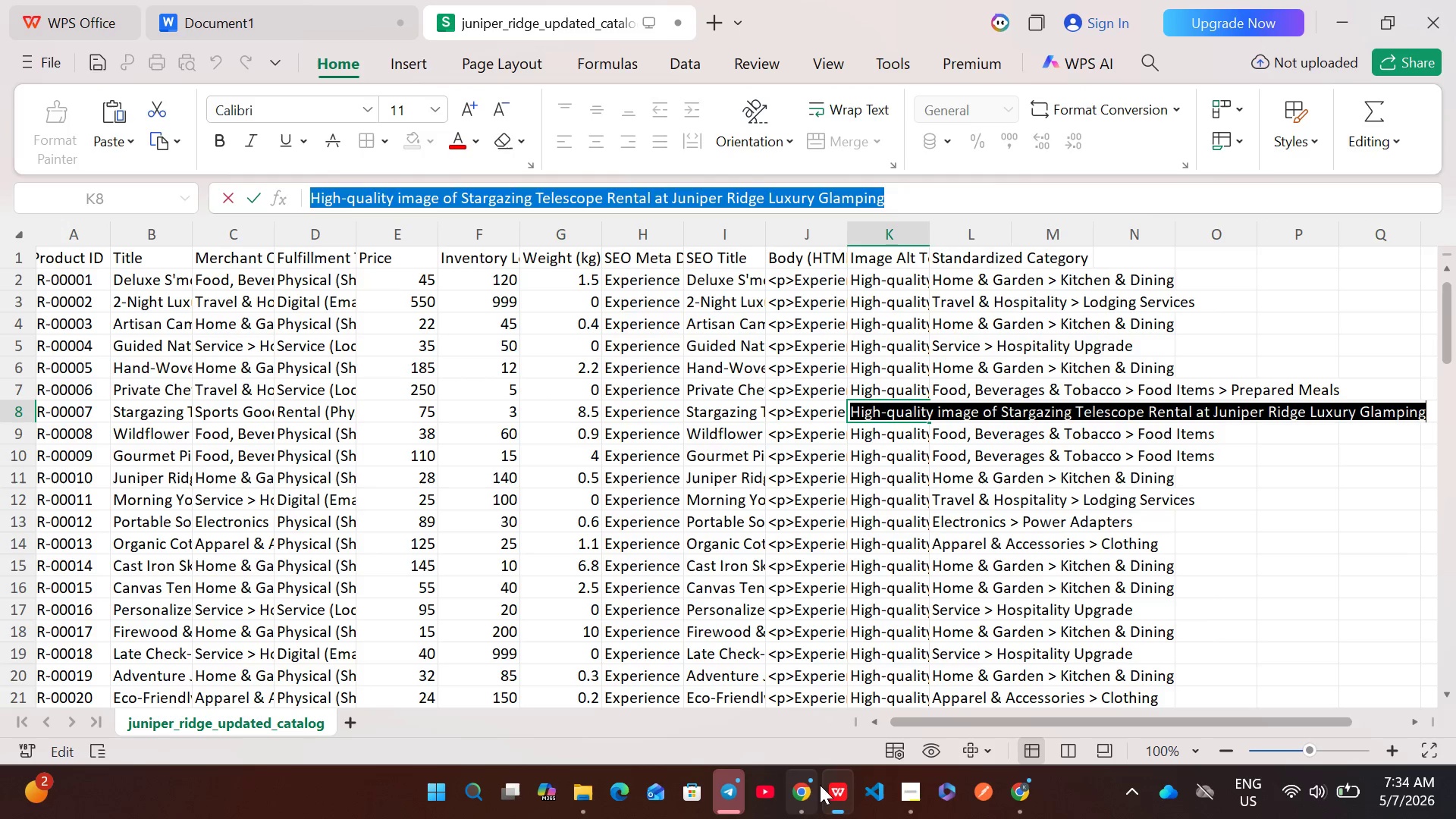 
left_click([814, 787])
 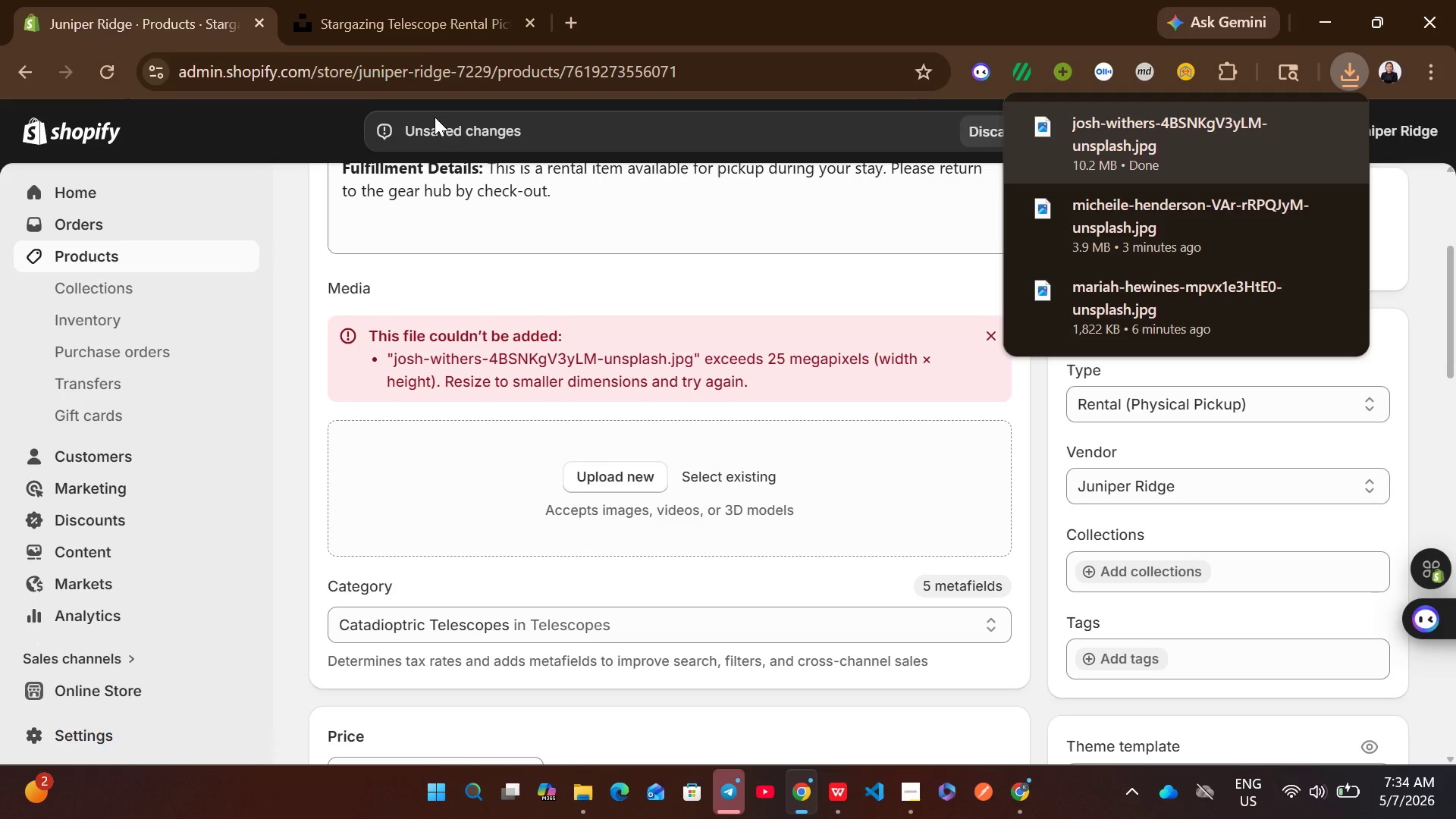 
left_click([413, 0])
 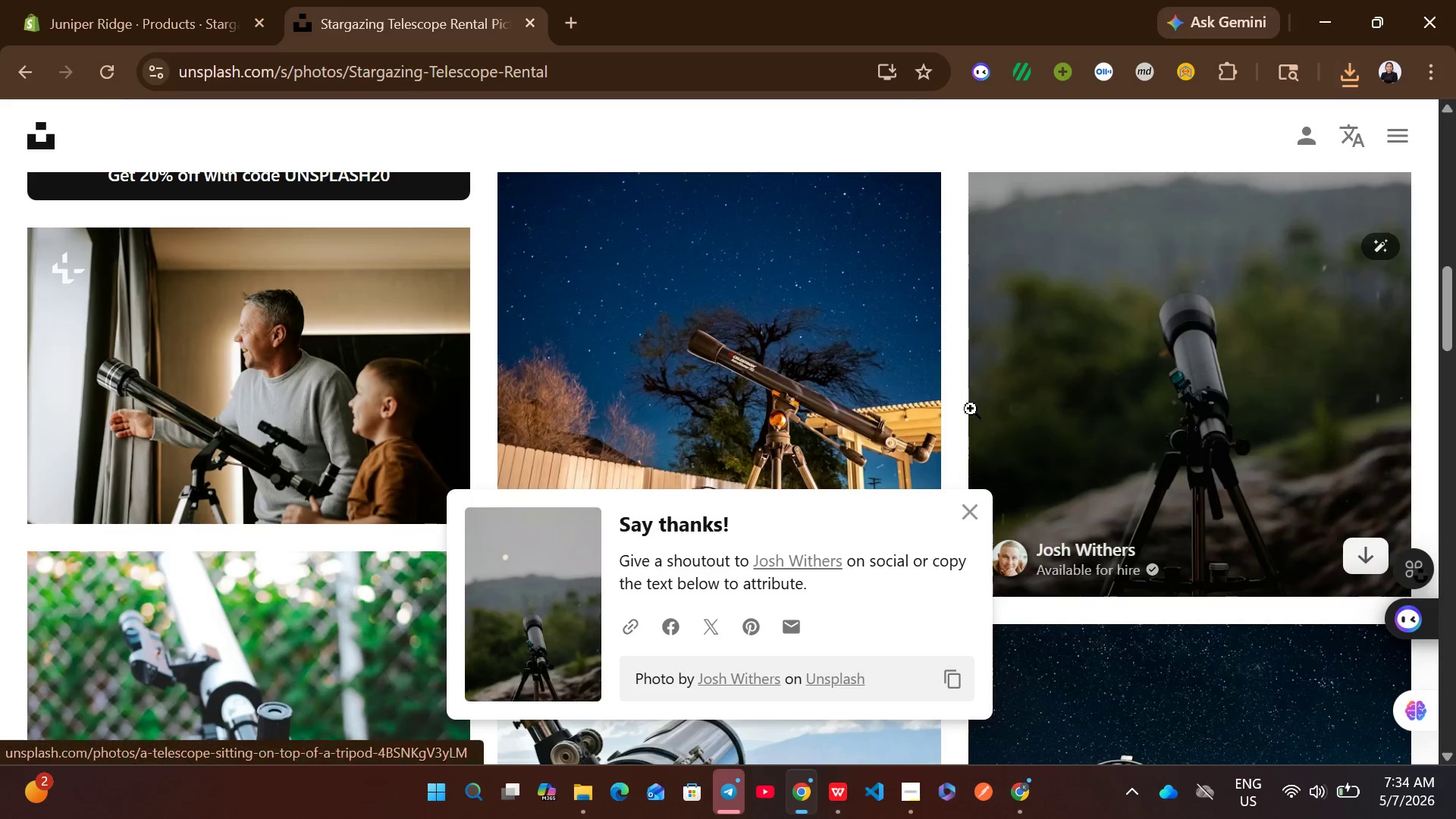 
mouse_move([894, 389])
 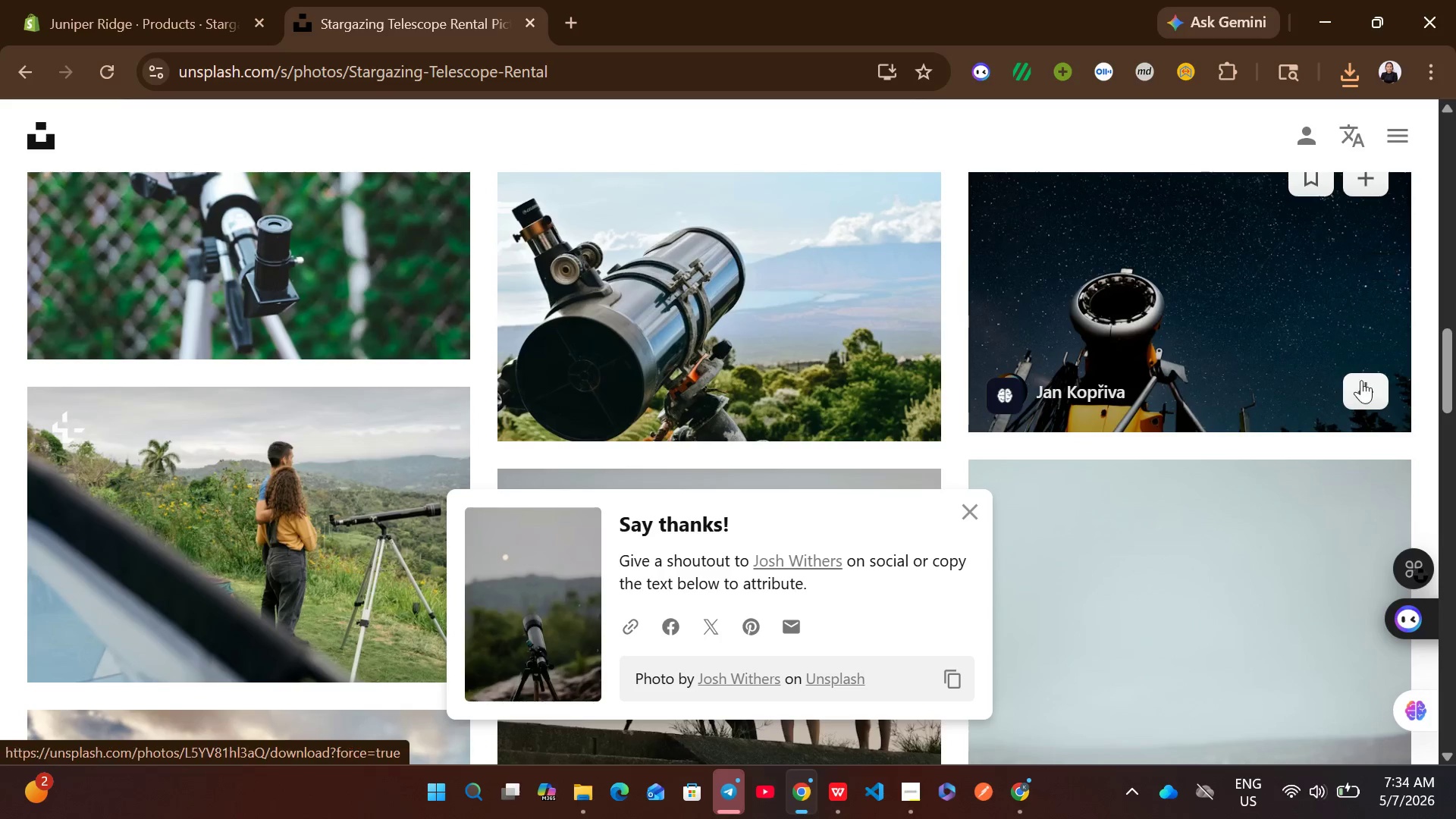 
left_click([1362, 380])
 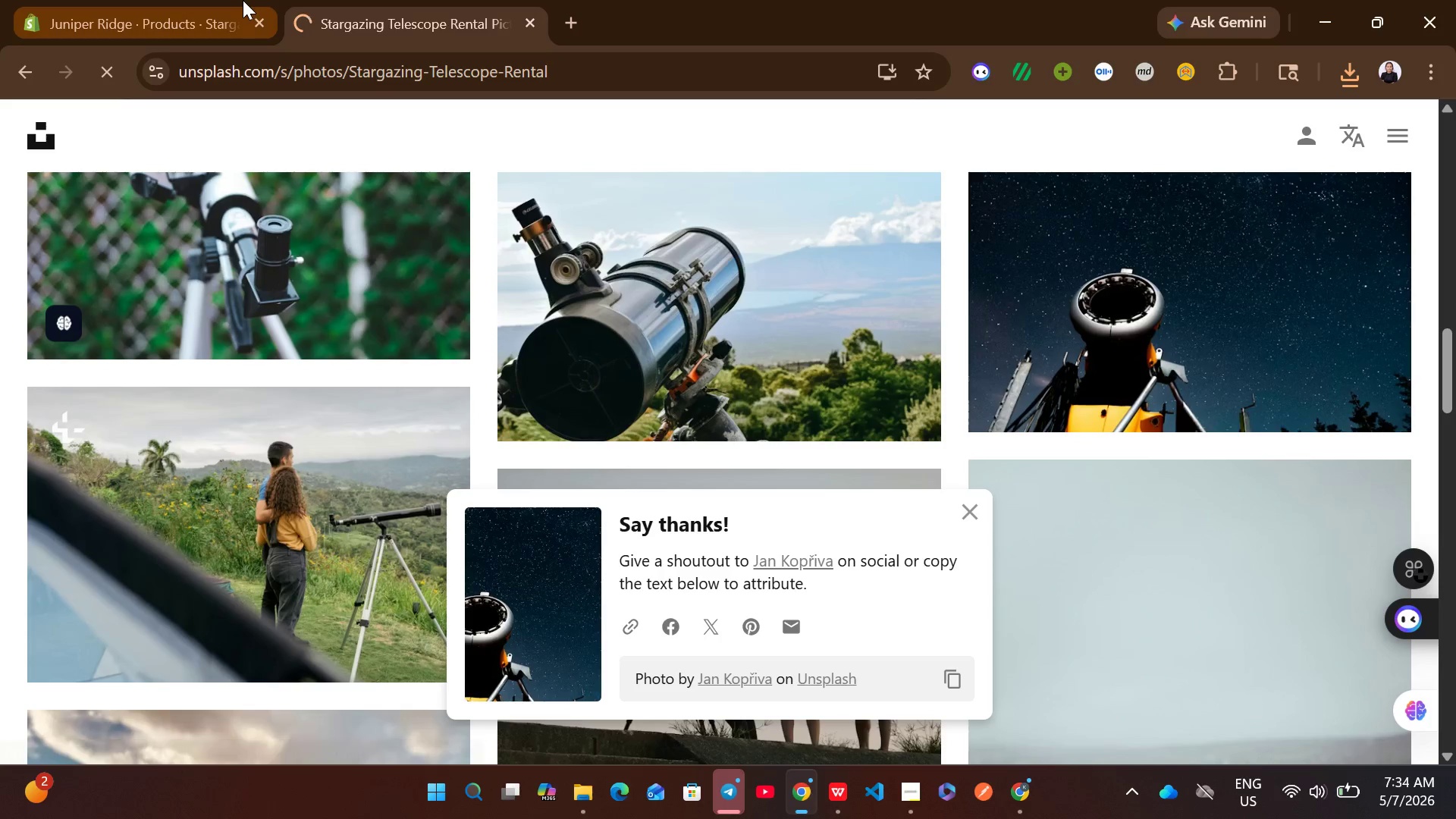 
left_click([243, 0])
 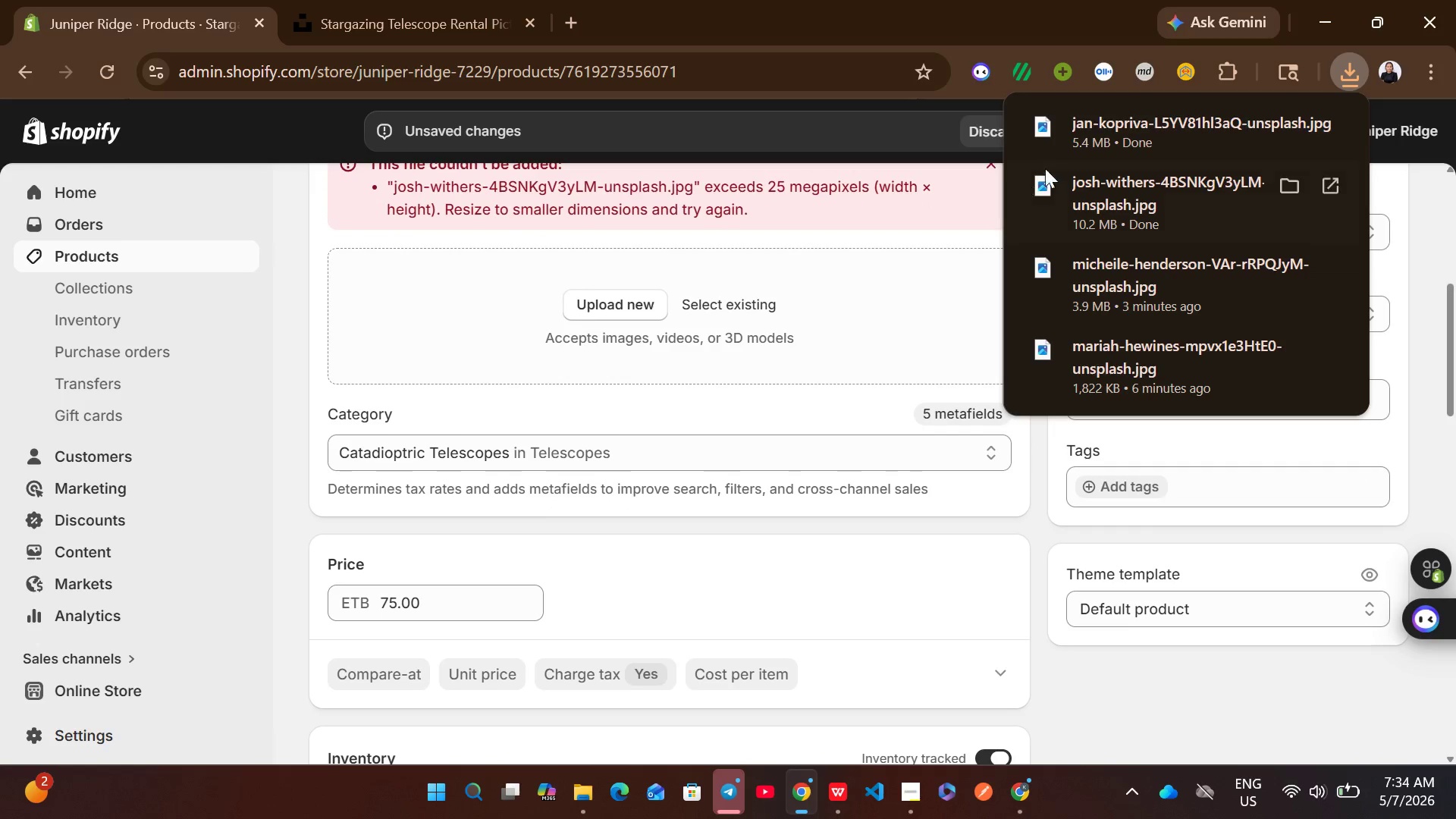 
left_click_drag(start_coordinate=[1103, 138], to_coordinate=[856, 306])
 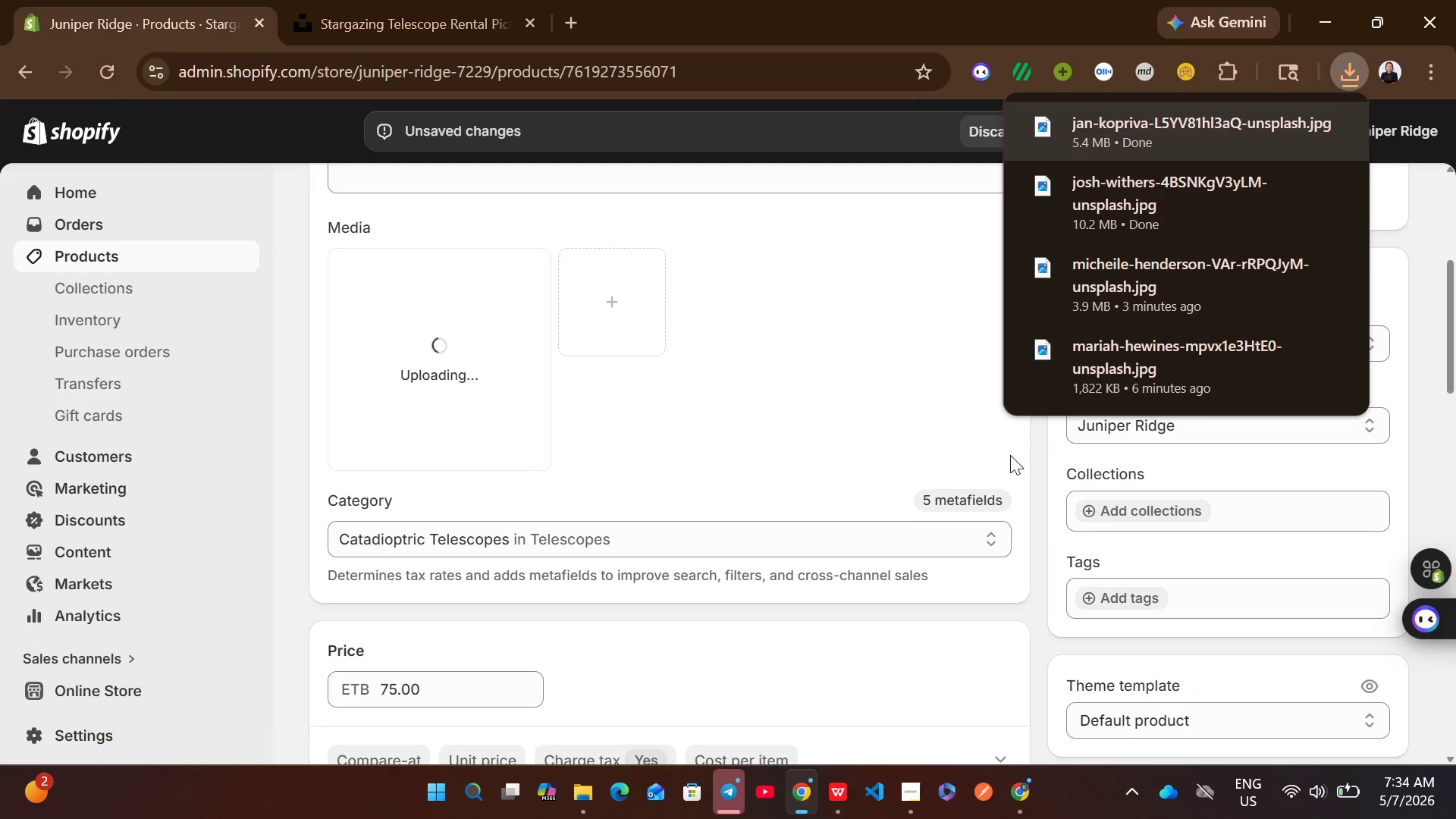 
left_click([1038, 461])
 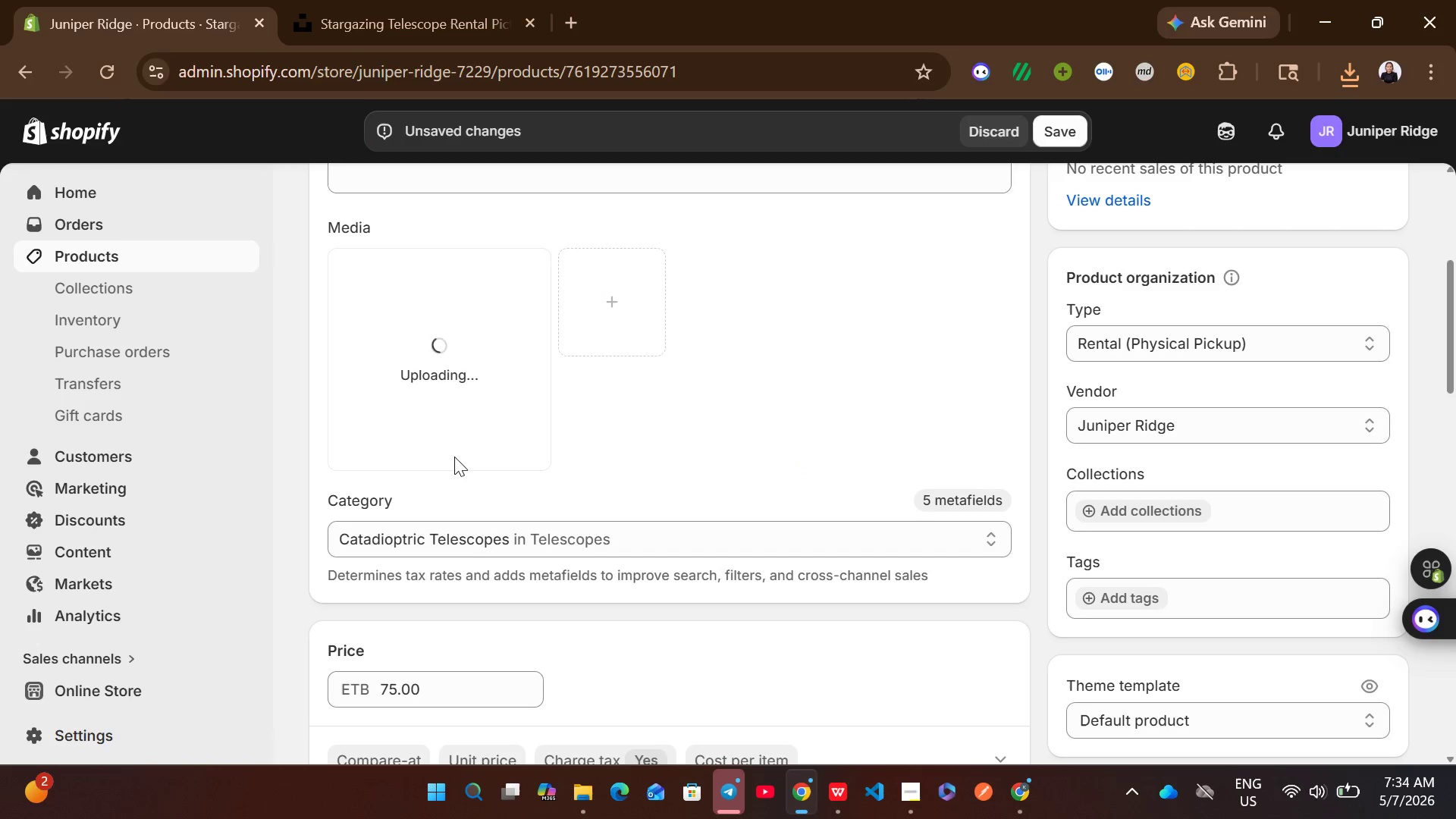 
wait(16.58)
 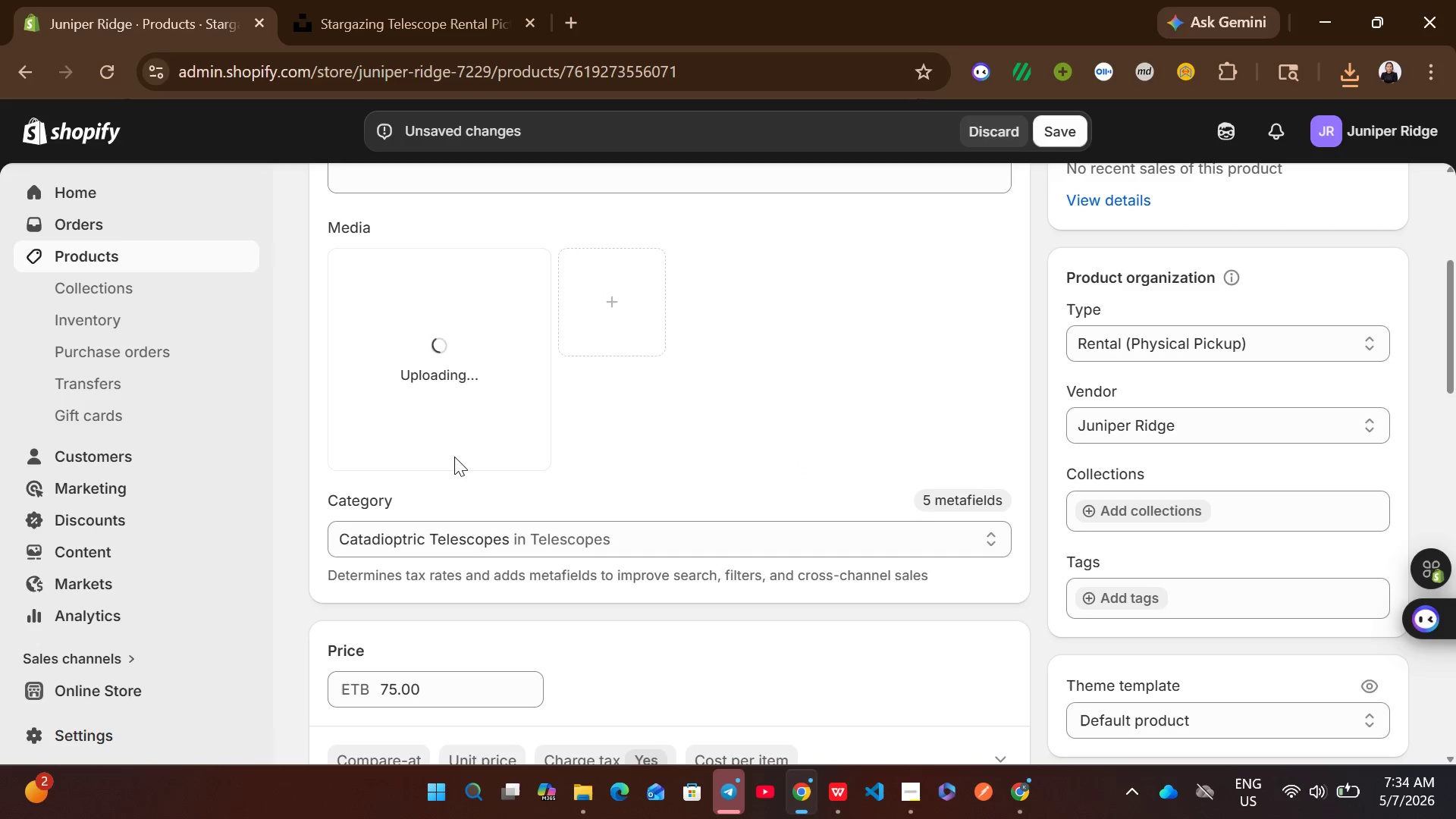 
left_click([441, 411])
 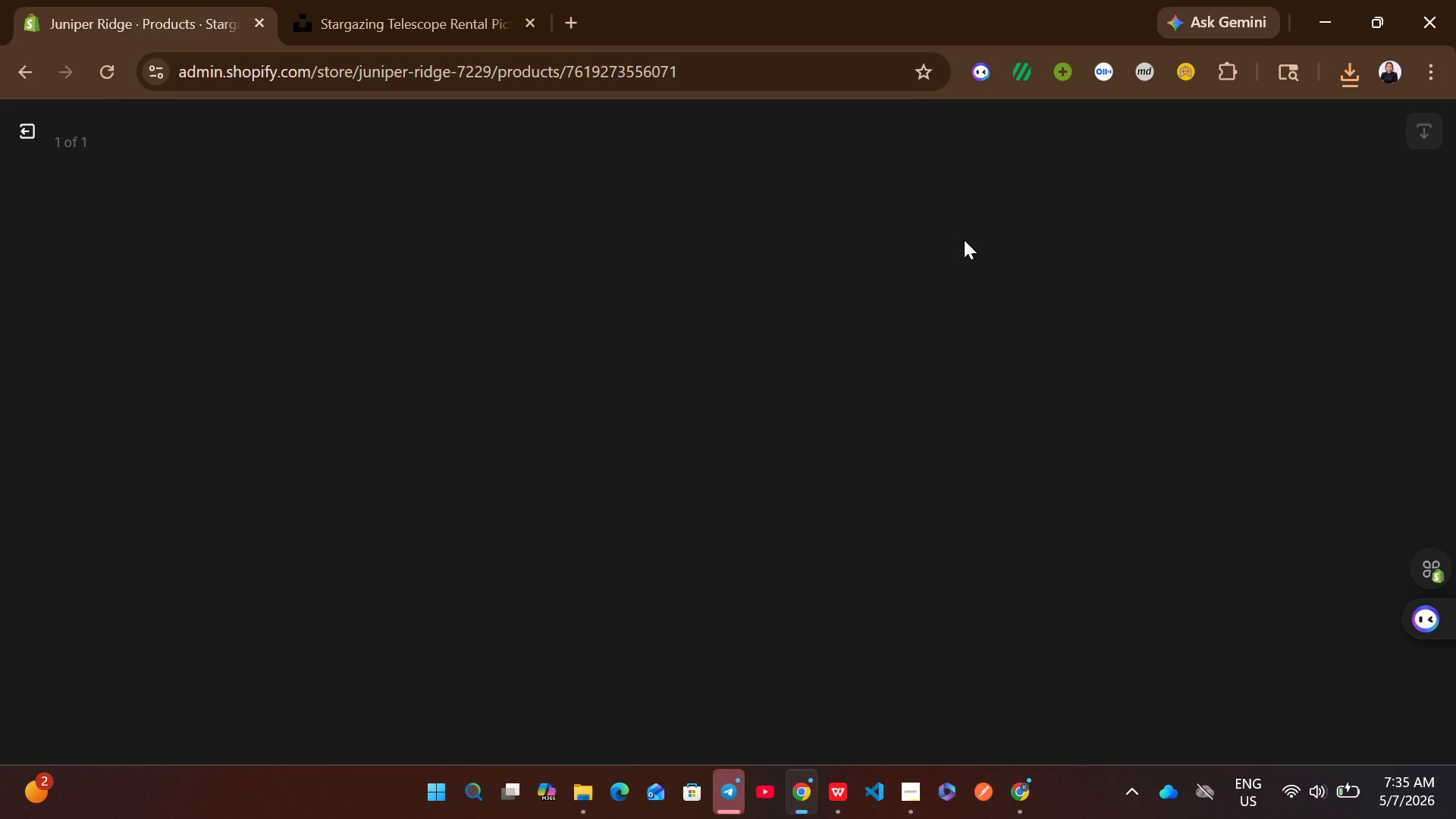 
mouse_move([1092, 271])
 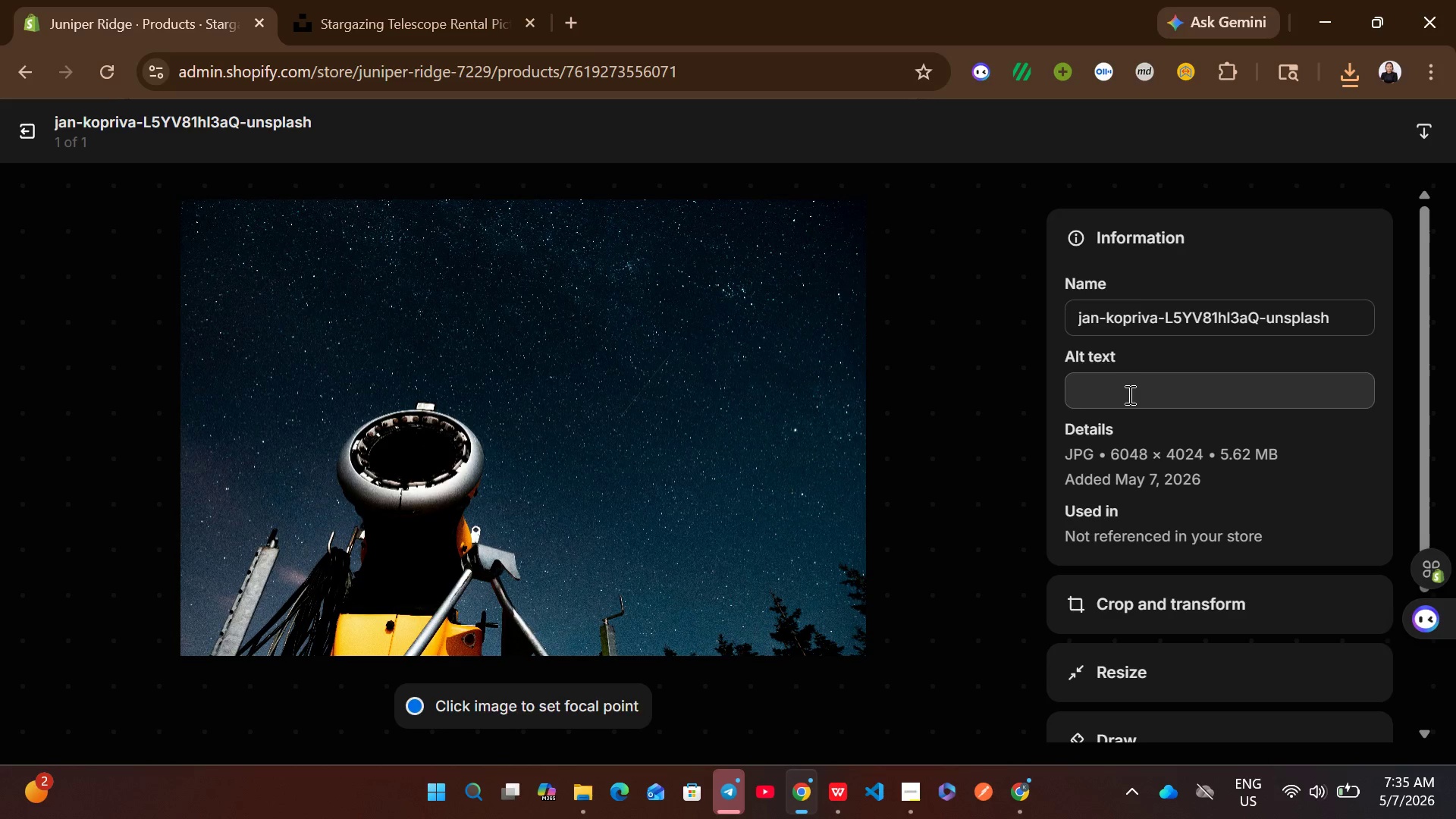 
left_click([1128, 394])
 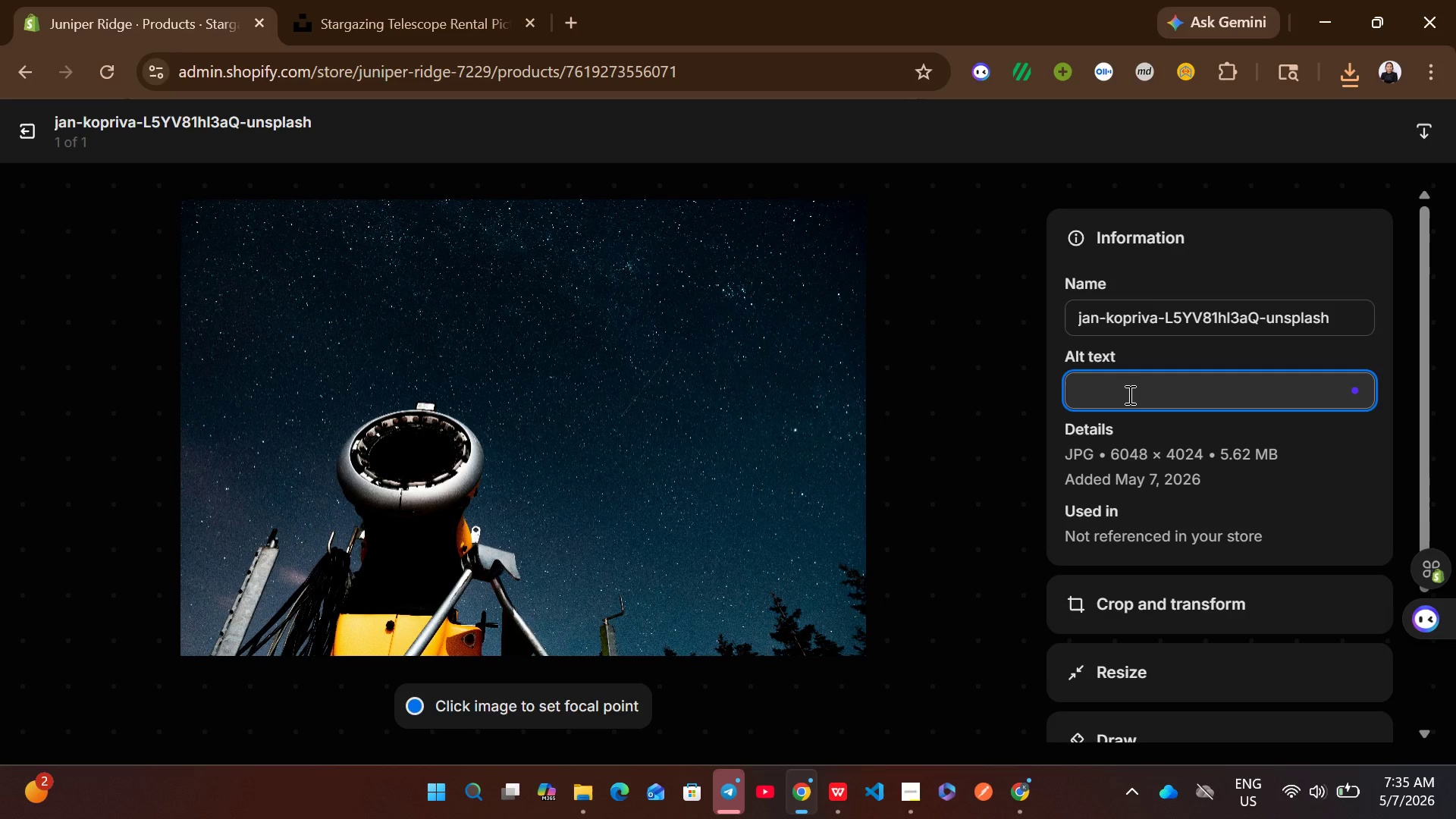 
key(Control+V)
 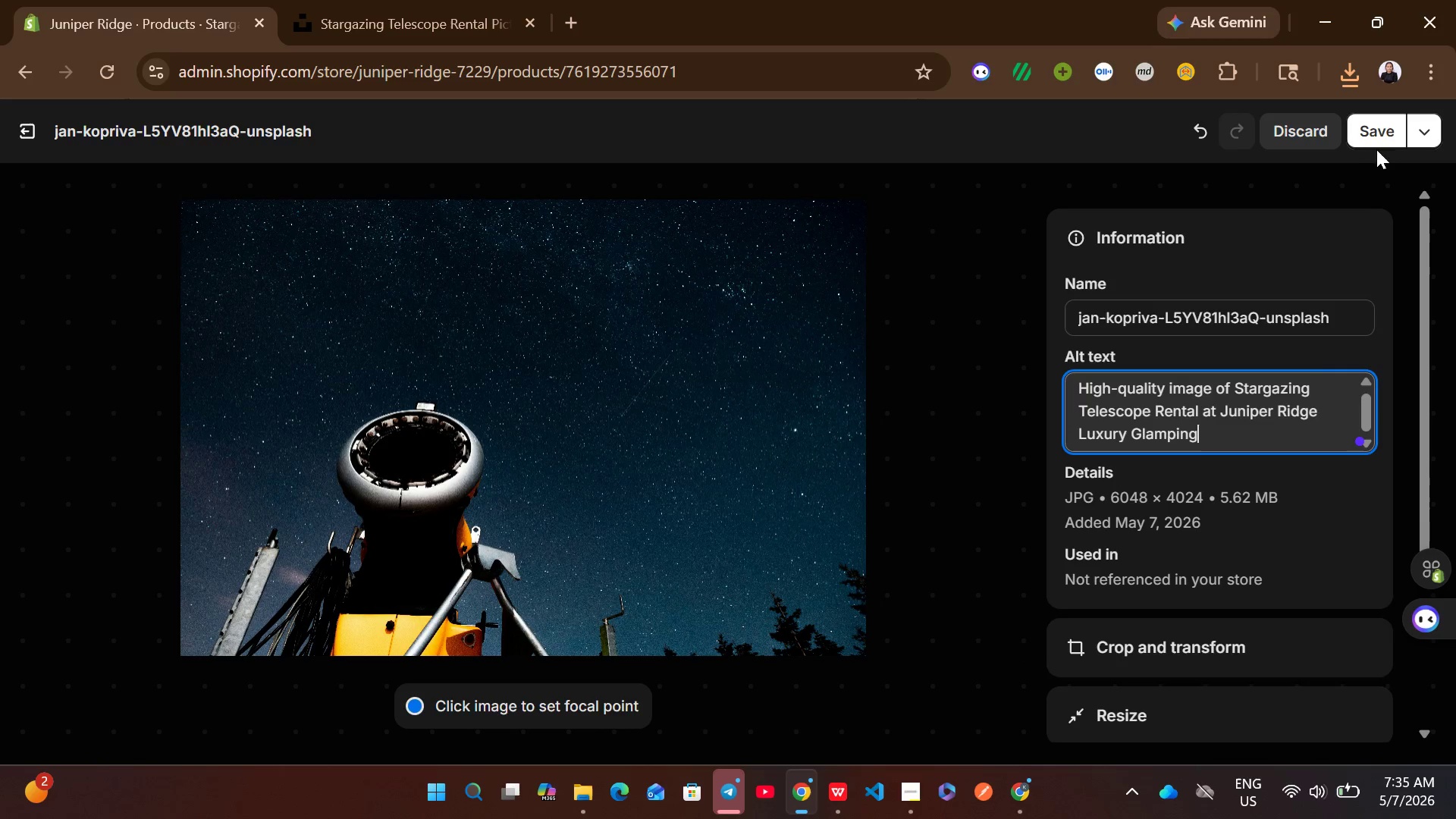 
left_click([1380, 135])
 